 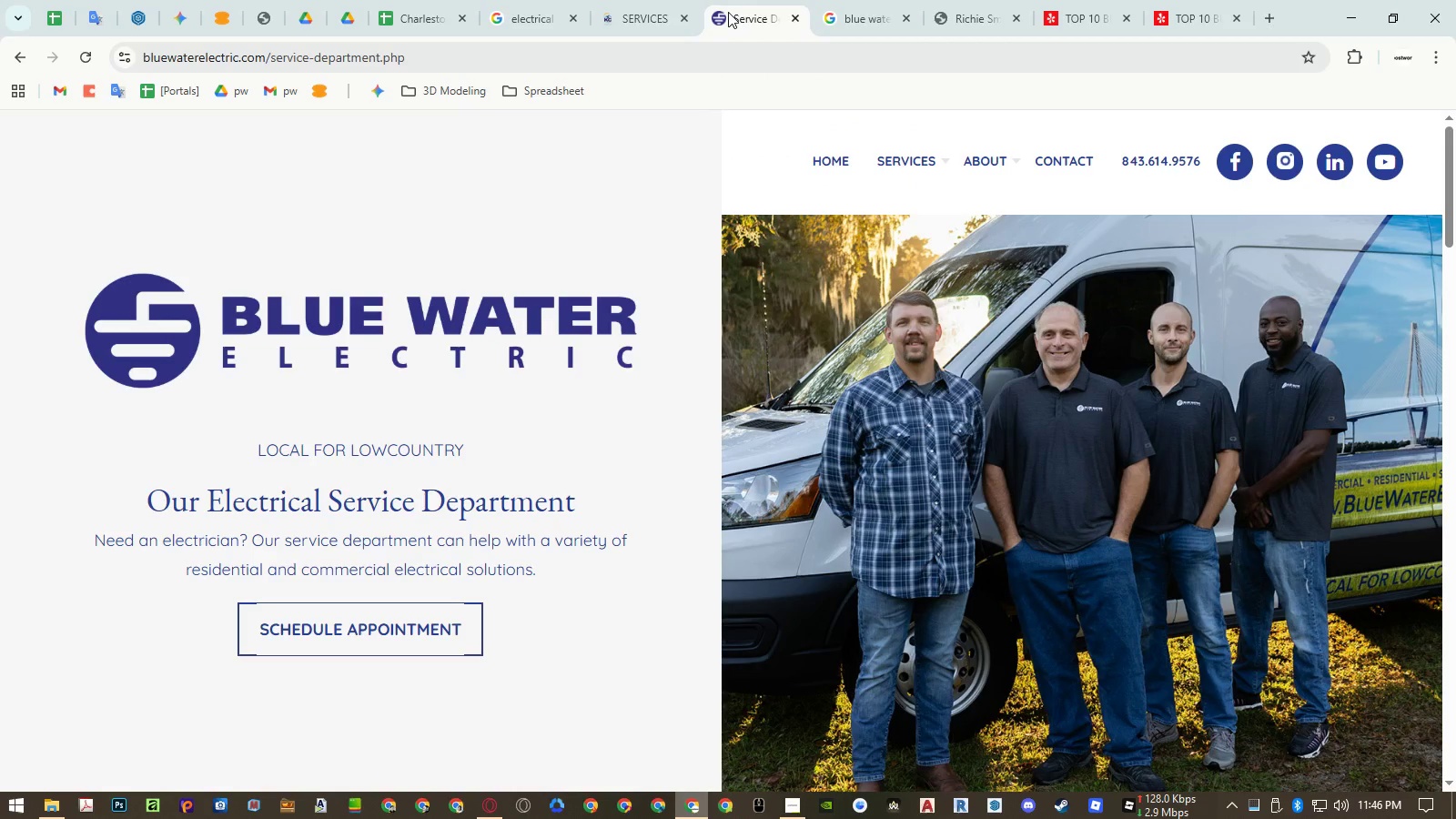 
left_click([996, 196])
 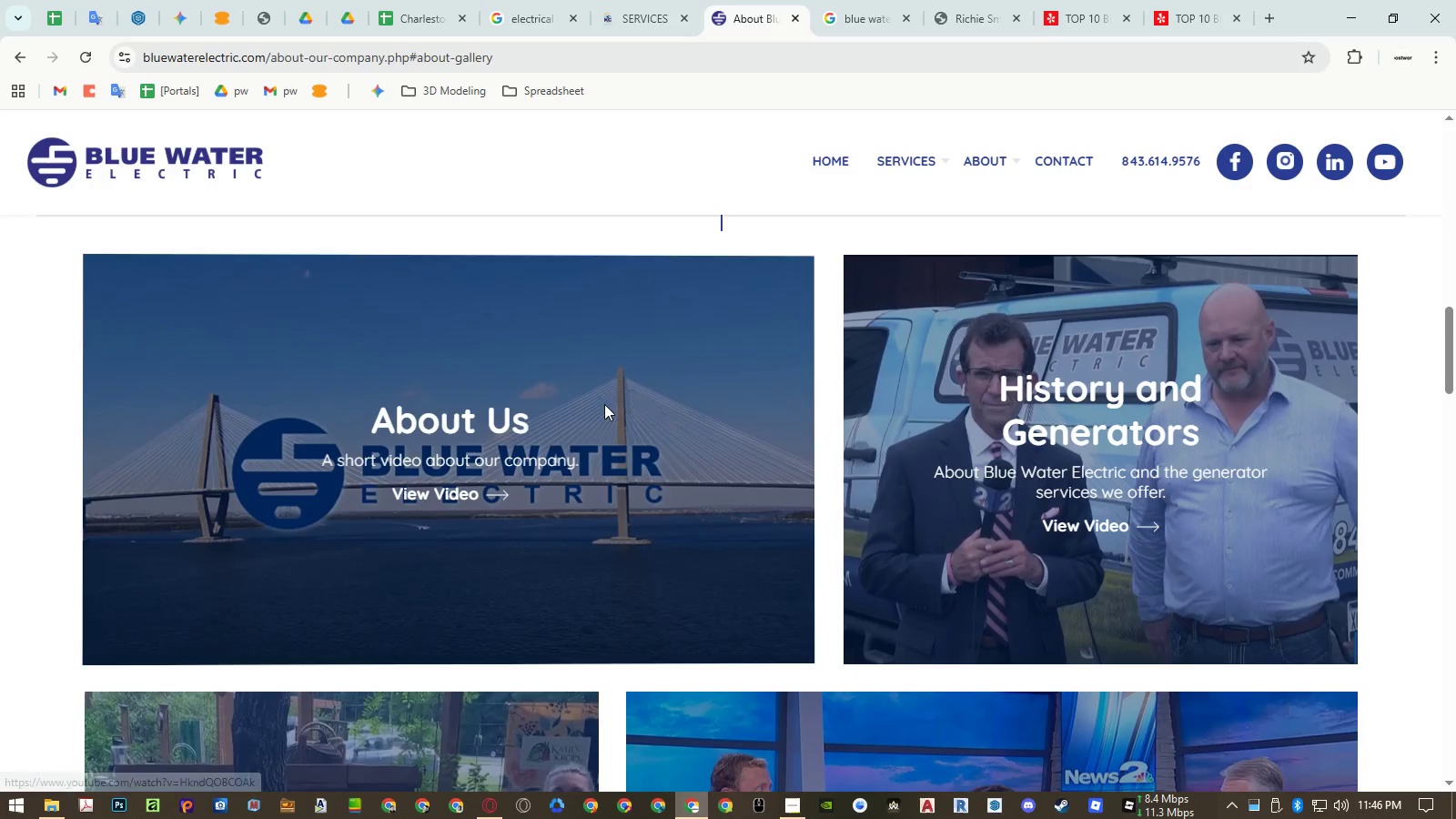 
wait(5.44)
 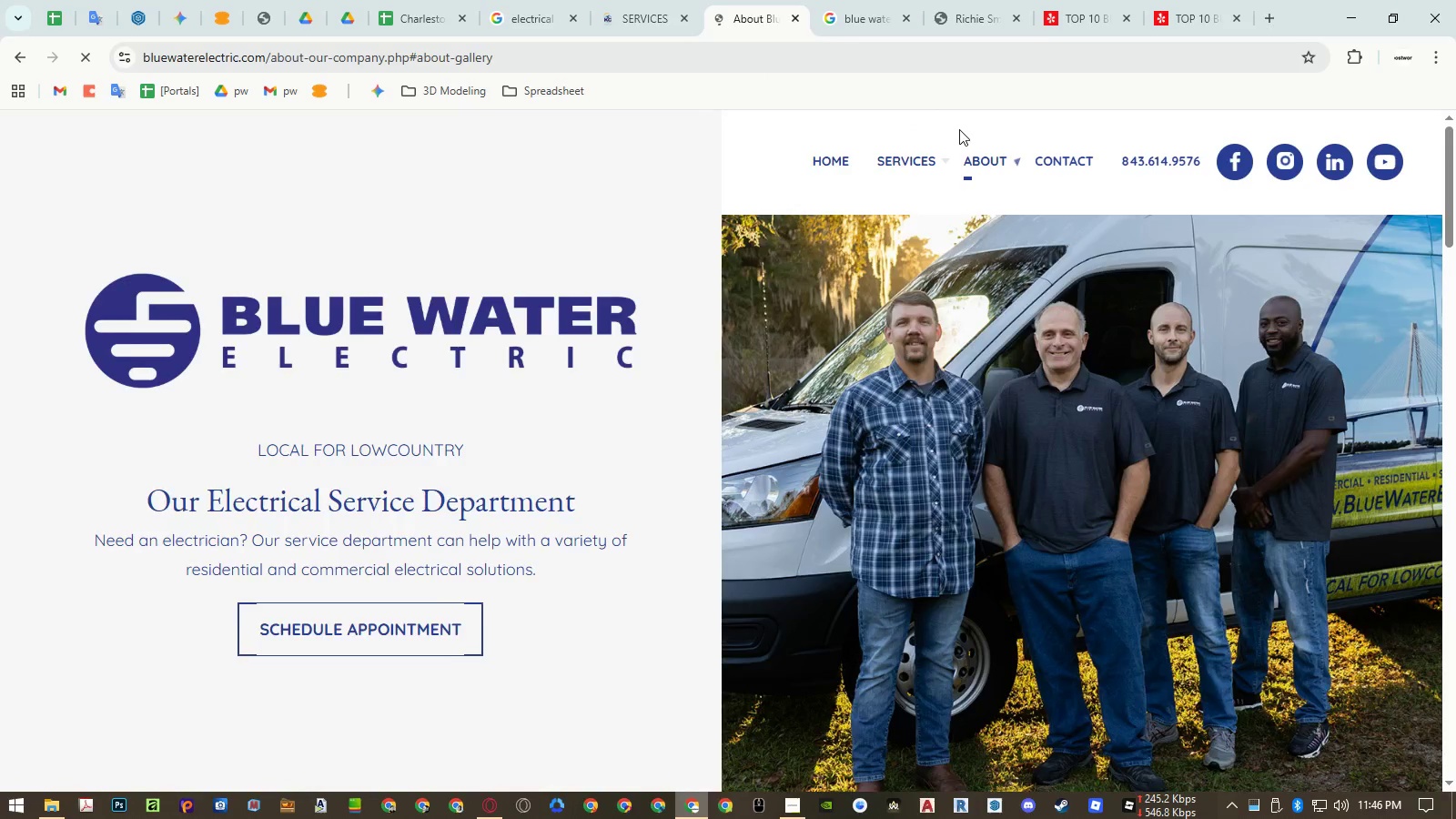 
scroll: coordinate [605, 400], scroll_direction: down, amount: 30.0
 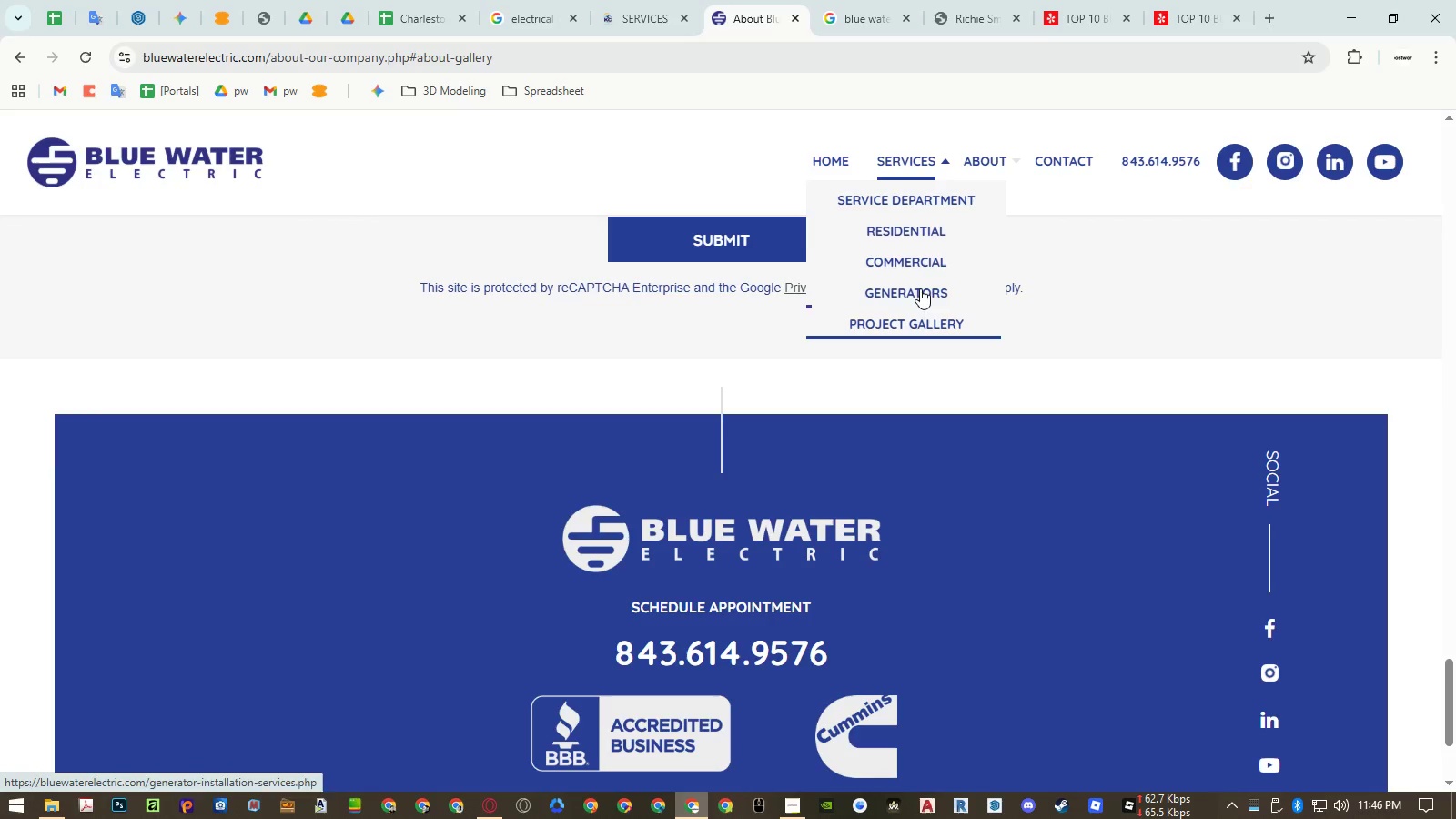 
left_click([1036, 173])
 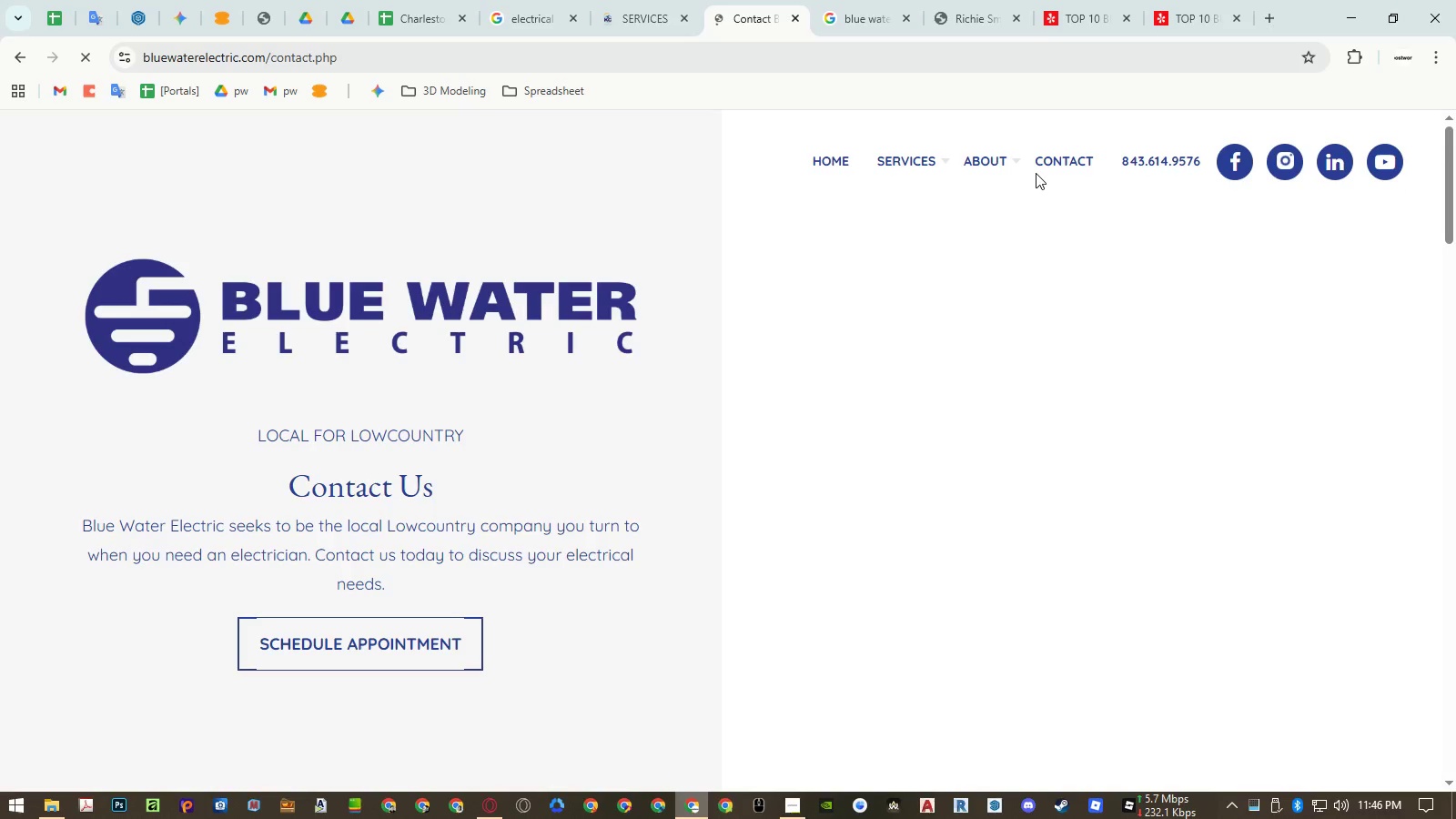 
scroll: coordinate [650, 427], scroll_direction: down, amount: 32.0
 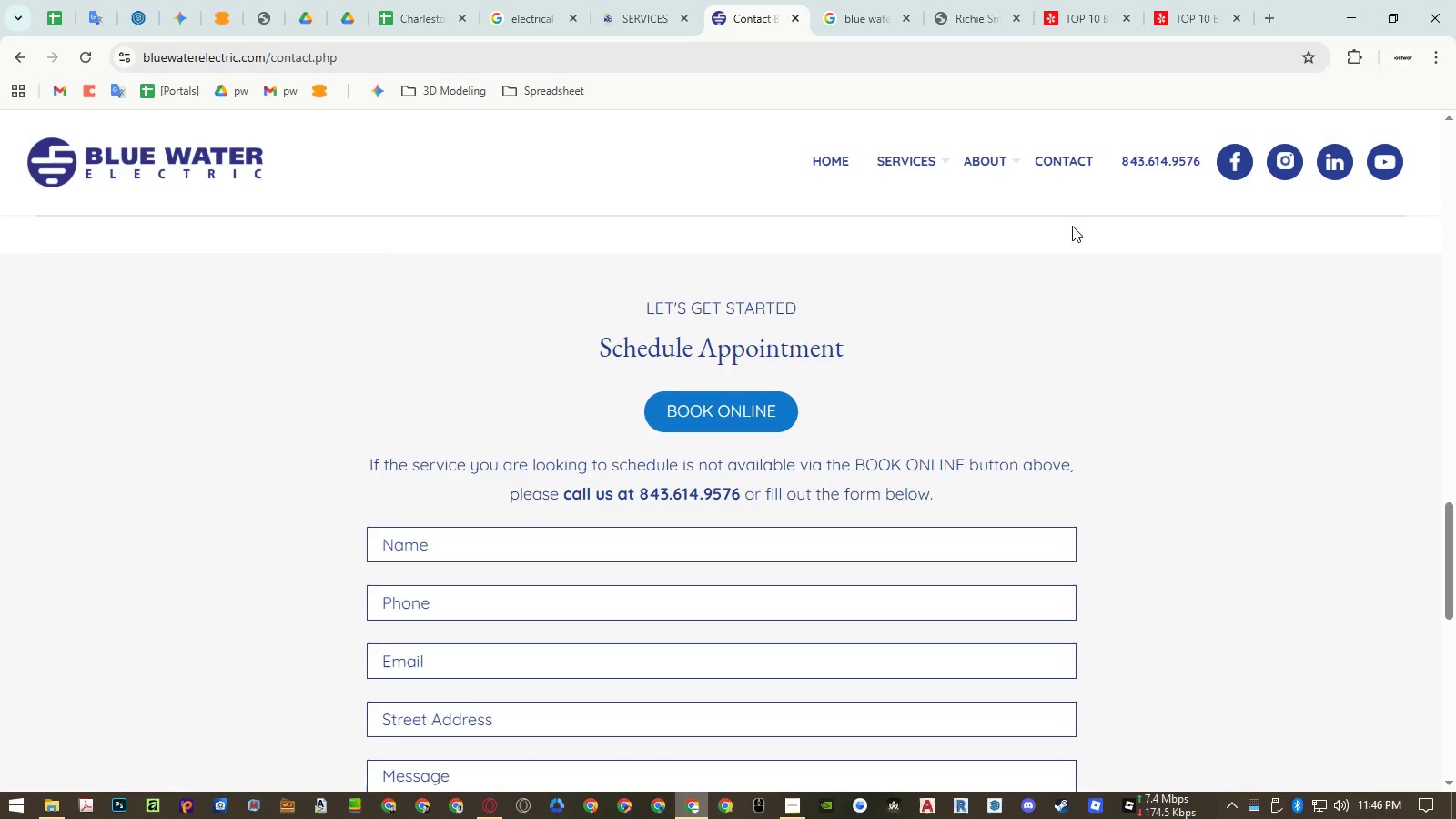 
left_click([1127, 167])
 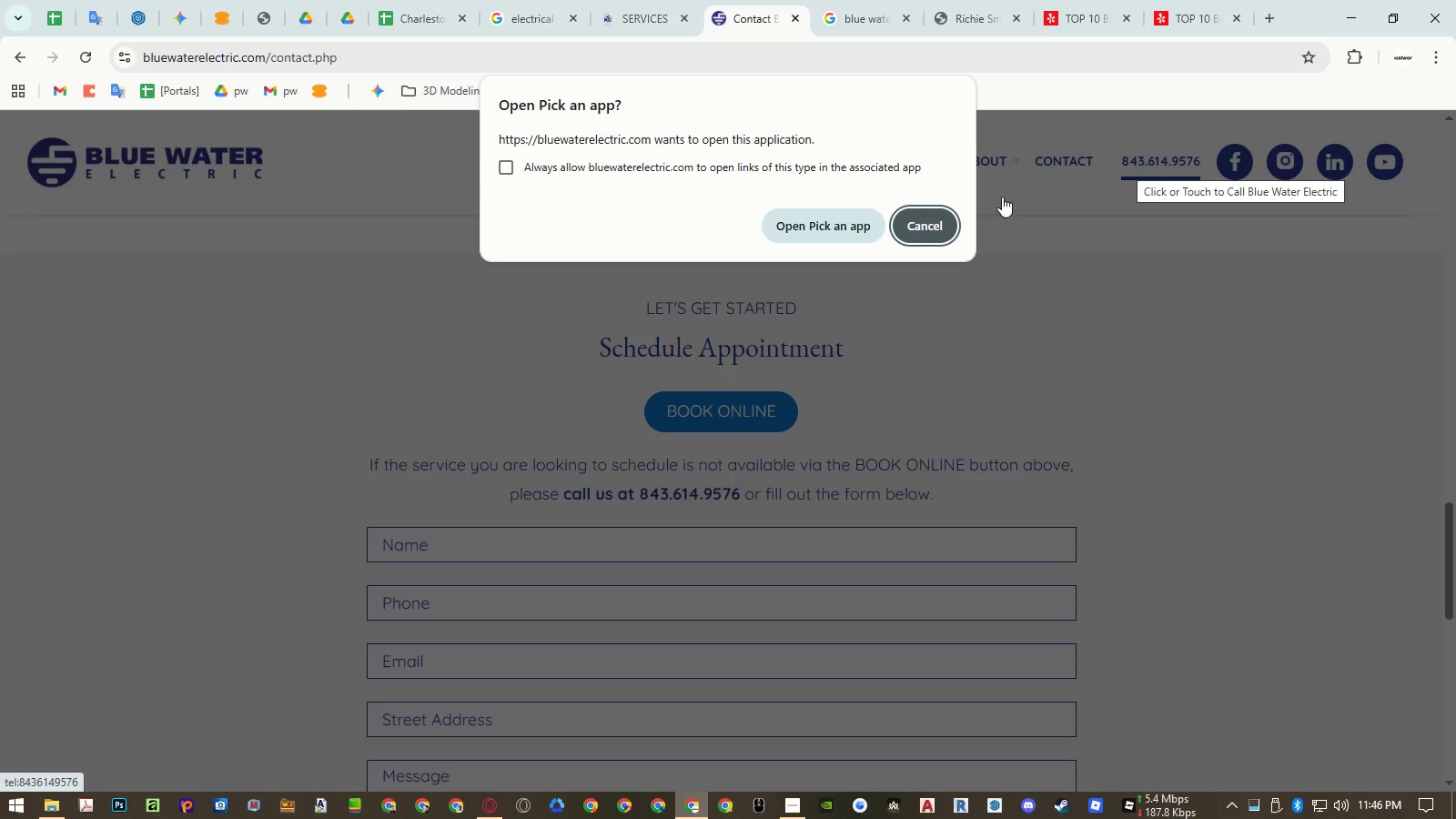 
left_click([946, 226])
 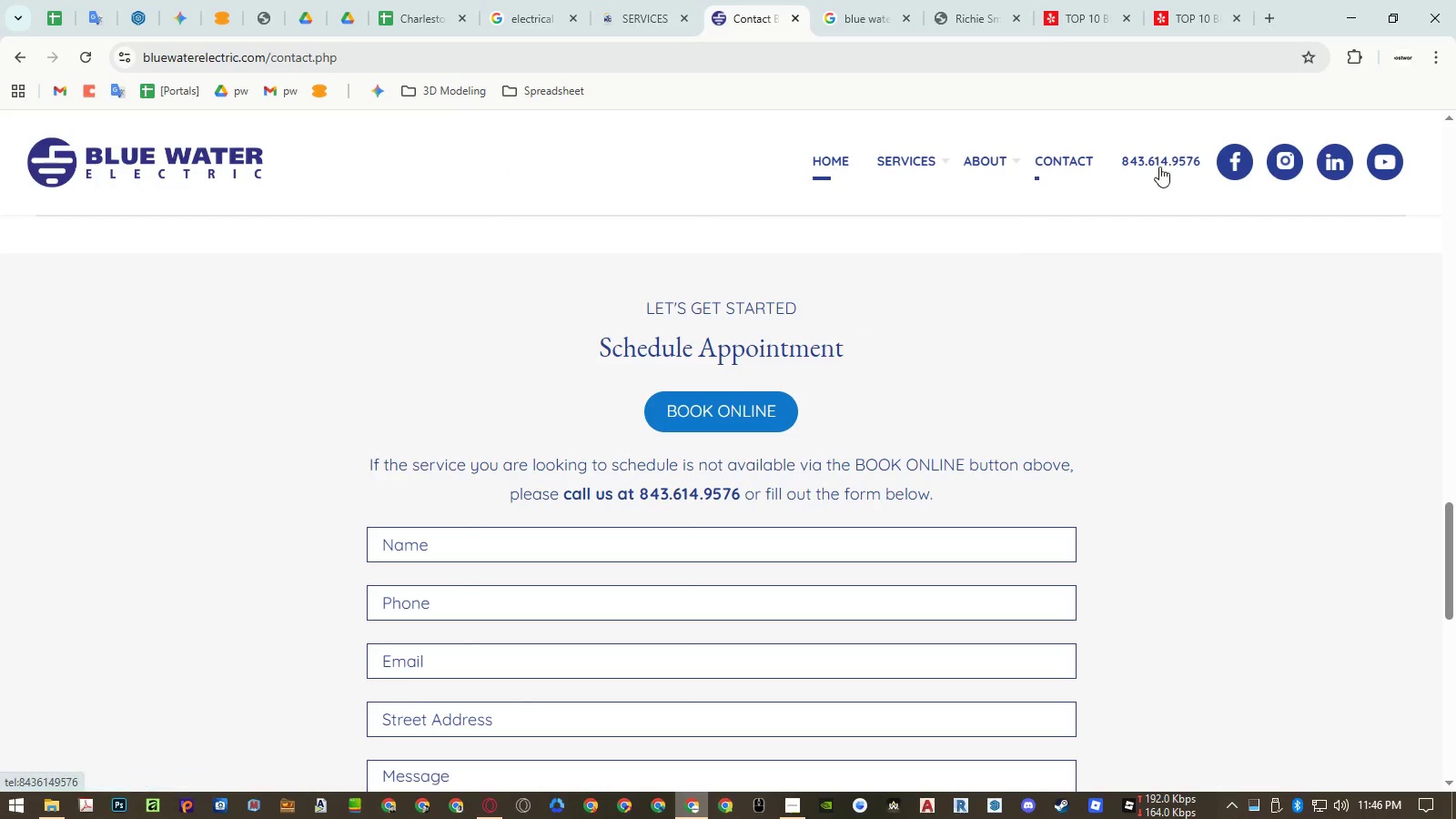 
middle_click([1234, 162])
 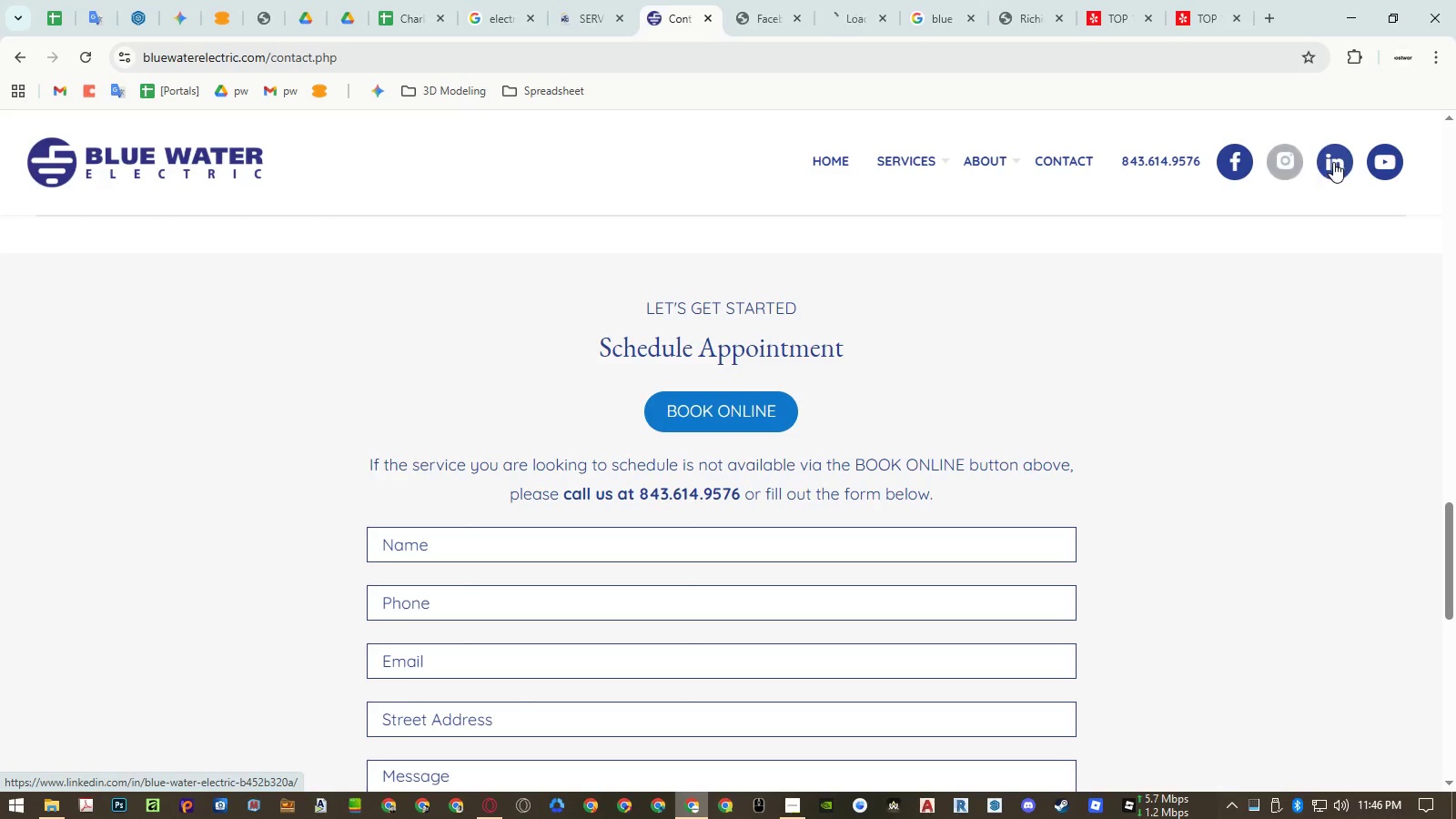 
middle_click([1334, 162])
 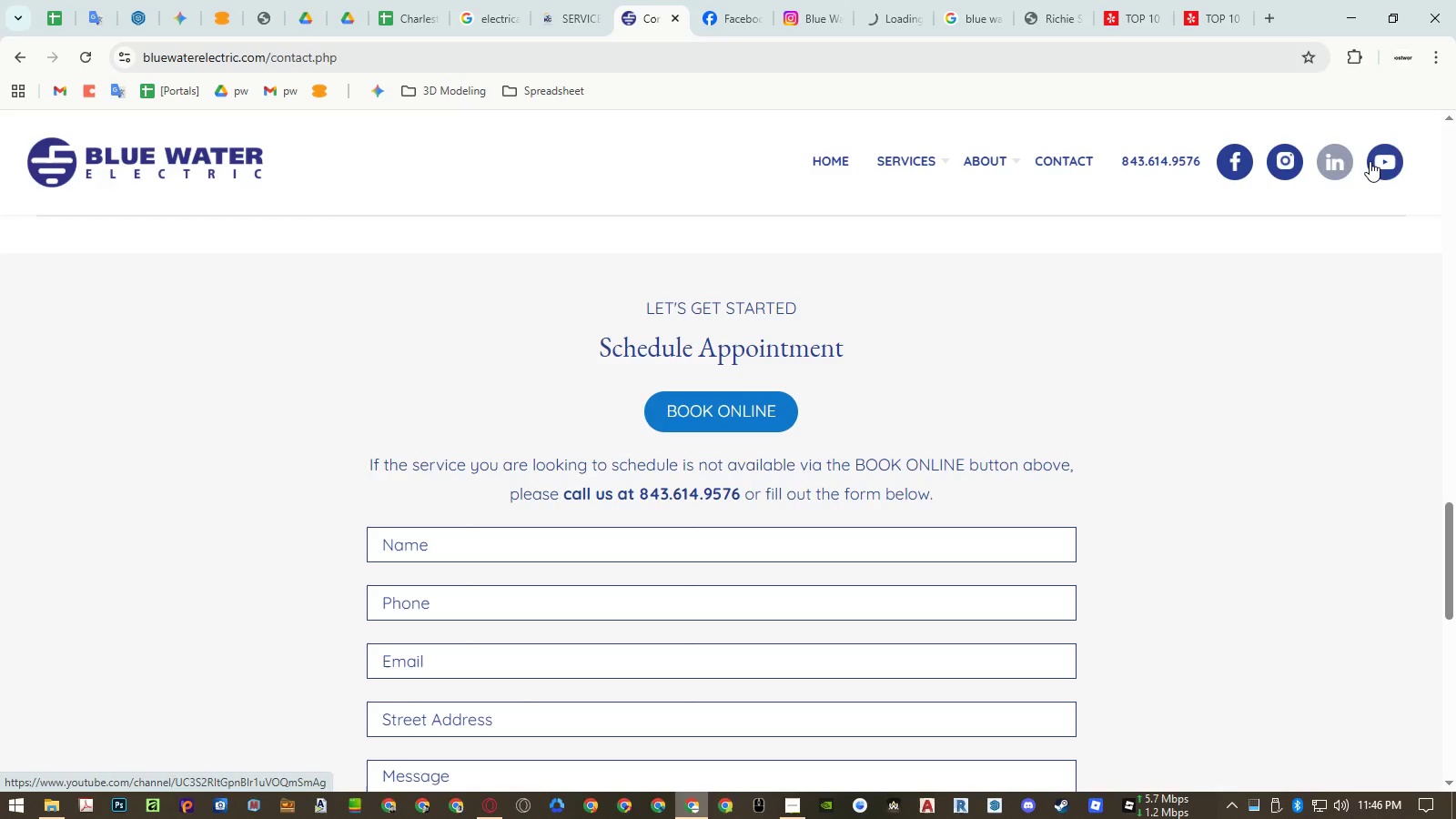 
middle_click([1370, 161])
 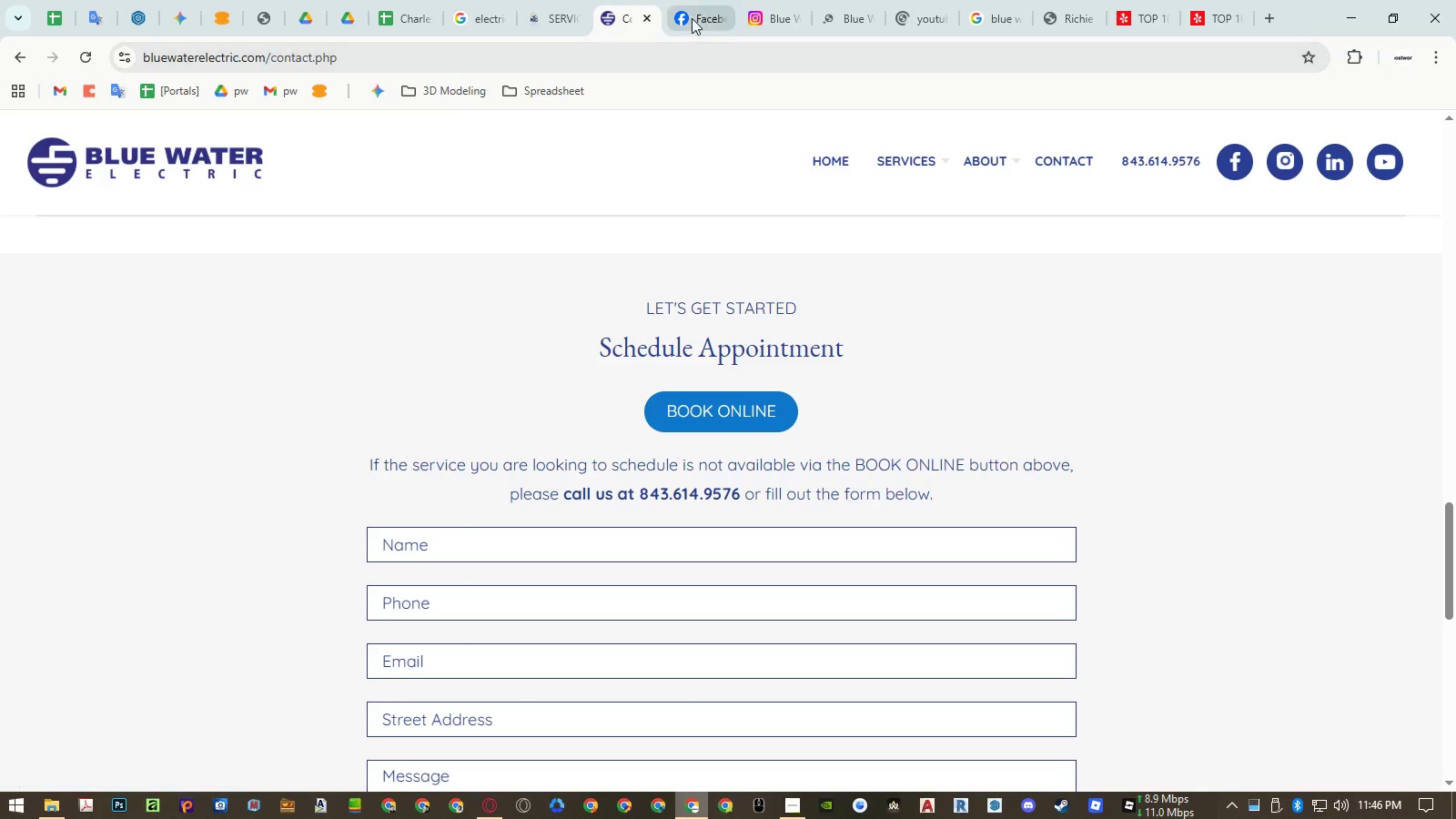 
left_click([692, 18])
 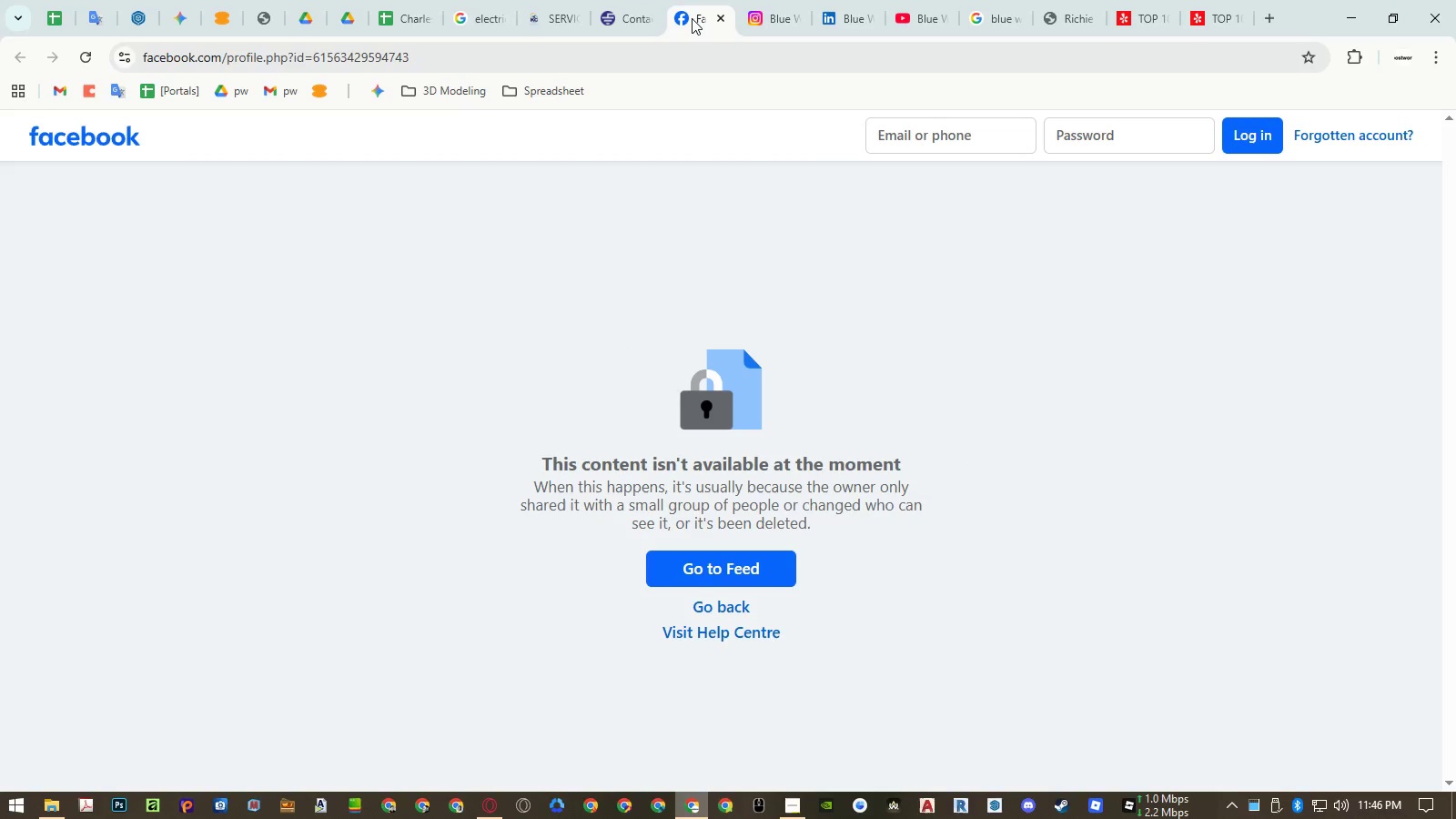 
middle_click([692, 18])
 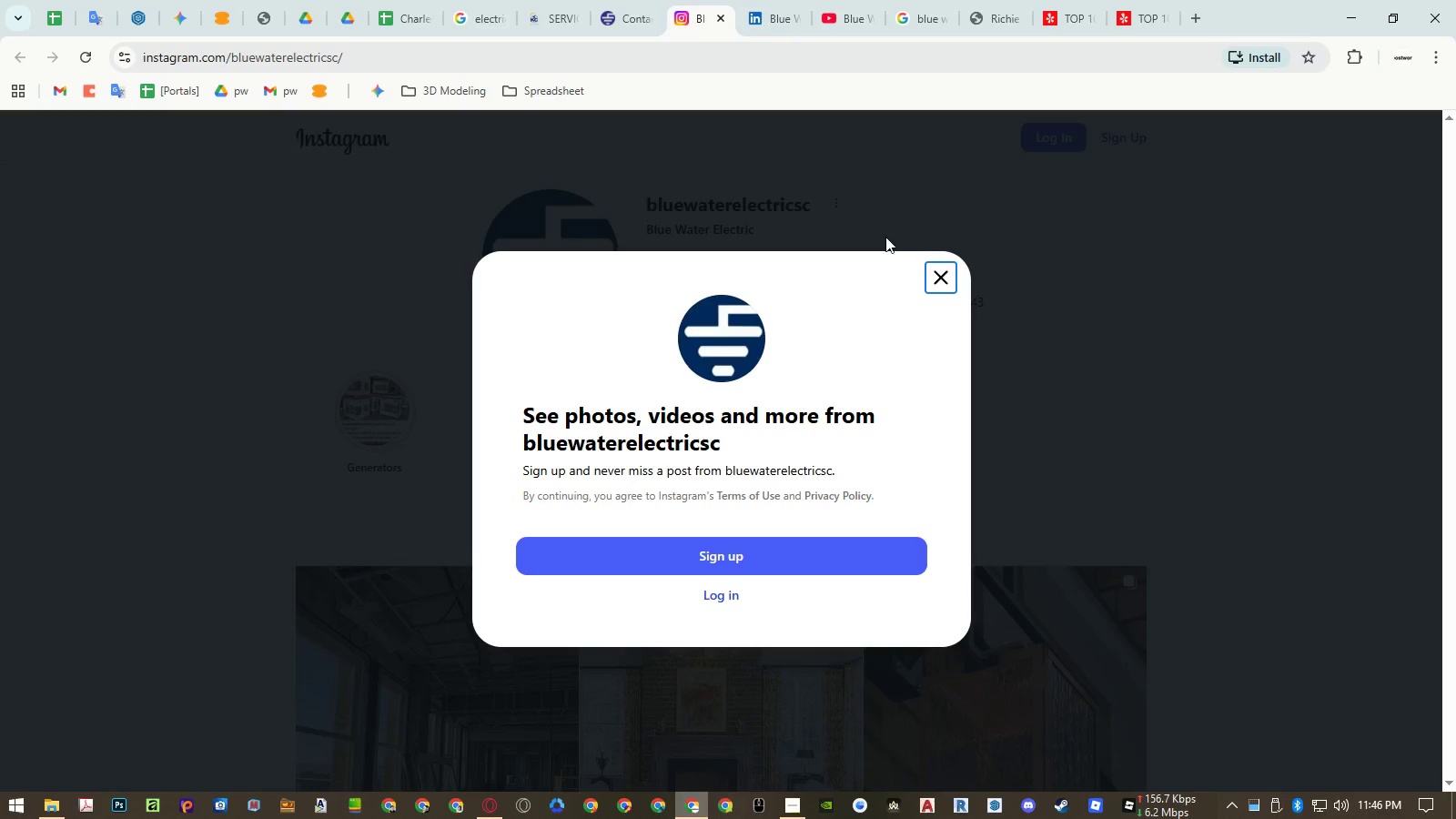 
left_click([944, 278])
 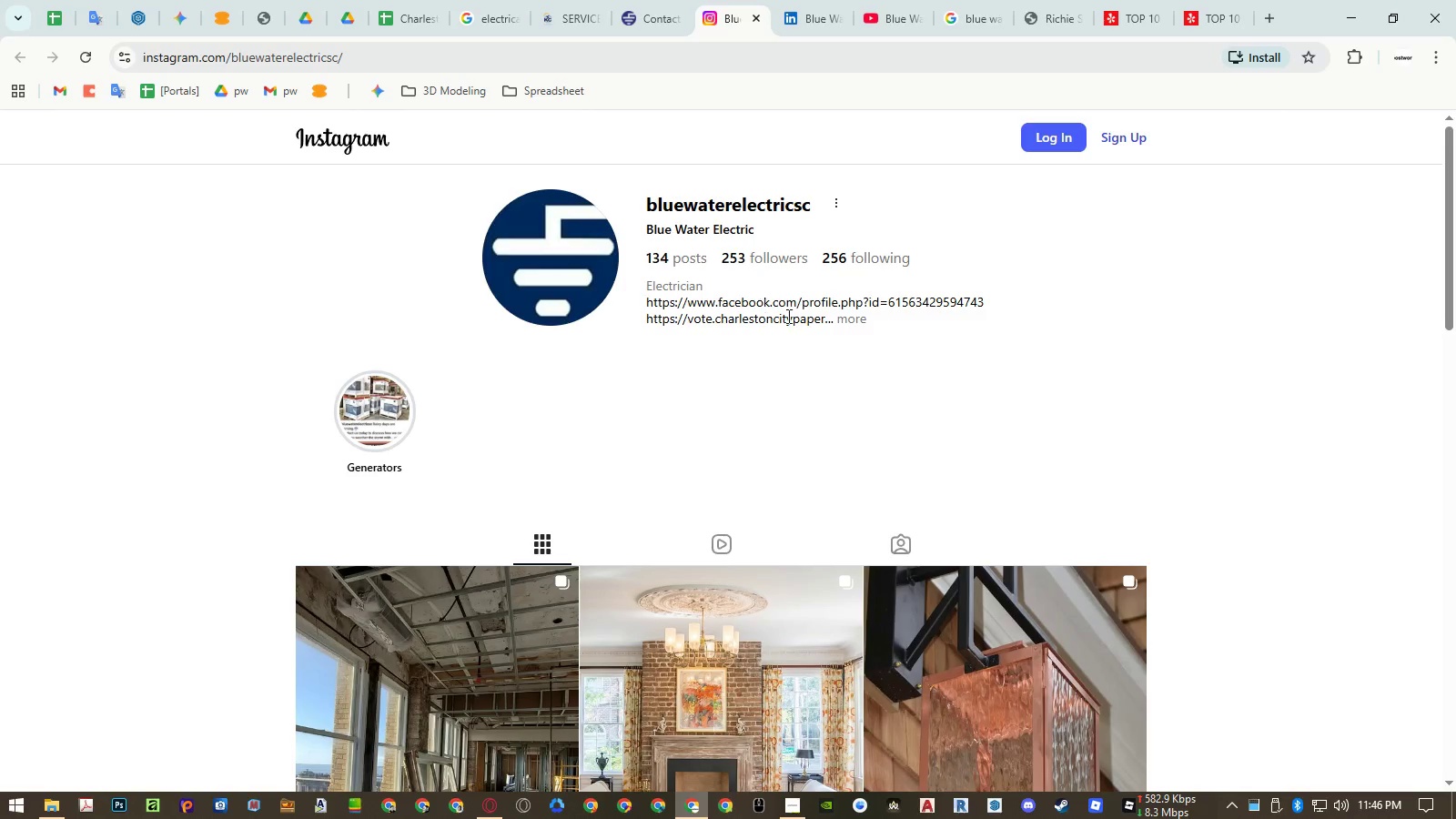 
left_click([843, 324])
 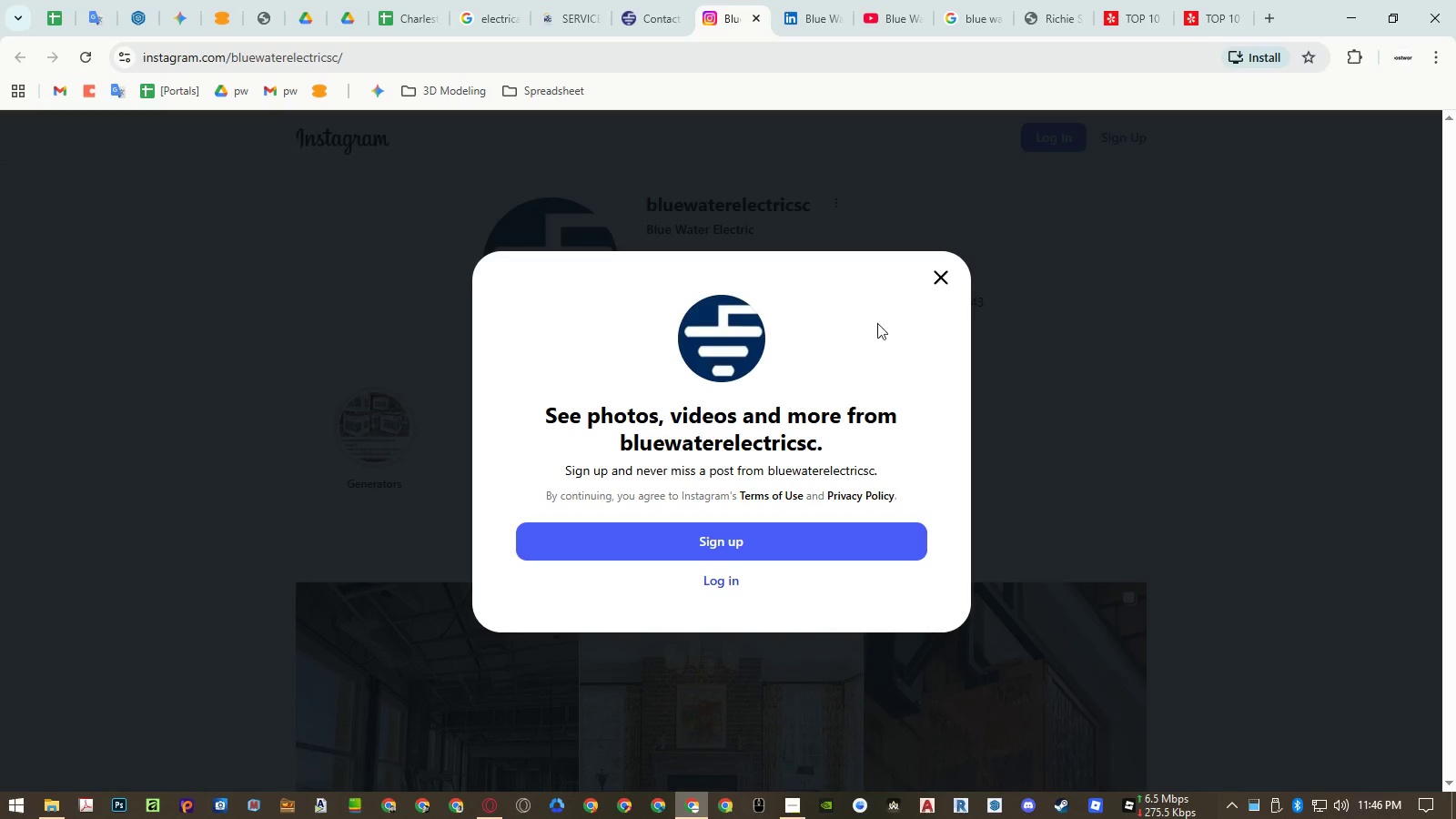 
left_click([942, 272])
 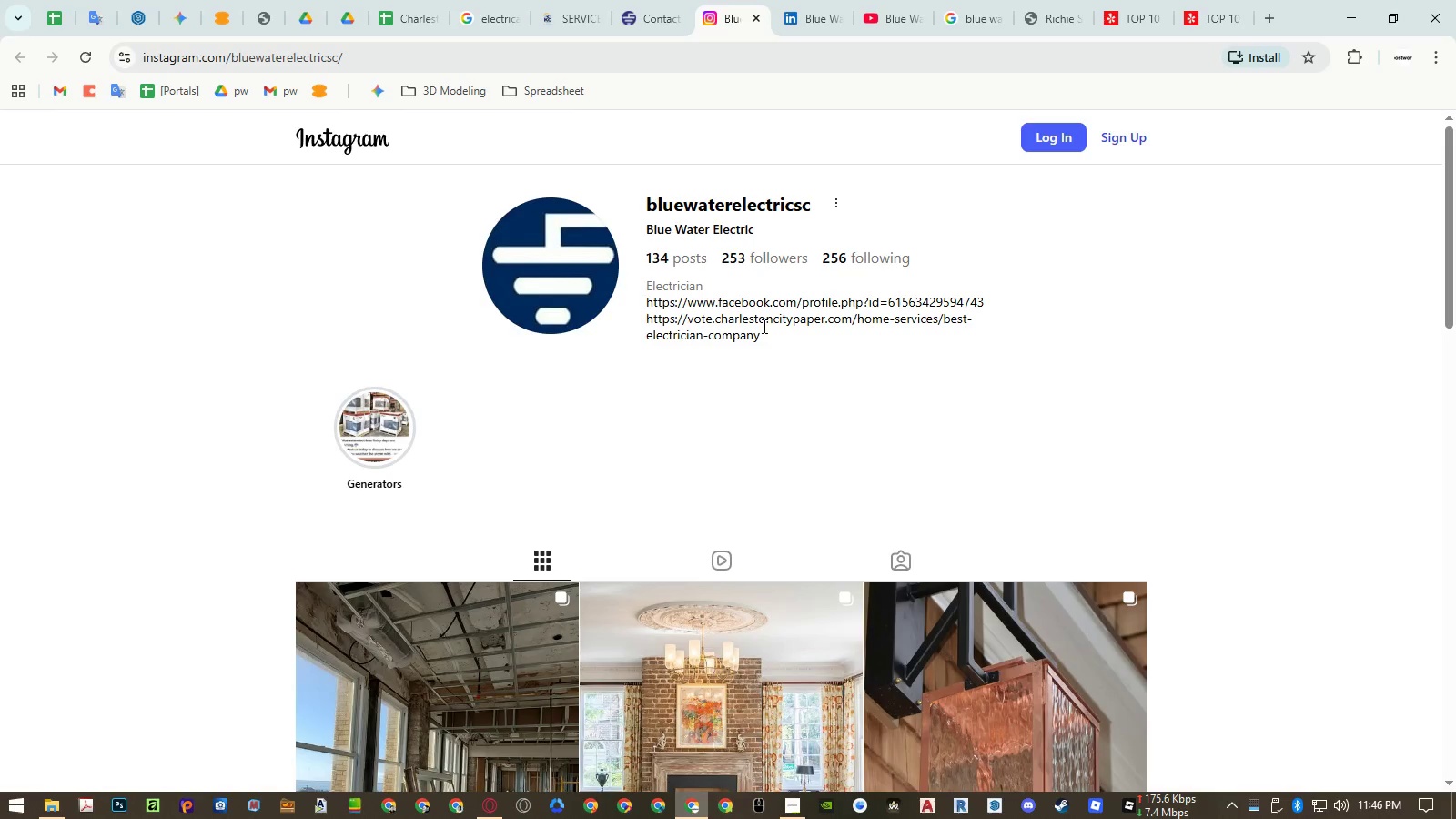 
left_click([656, 10])
 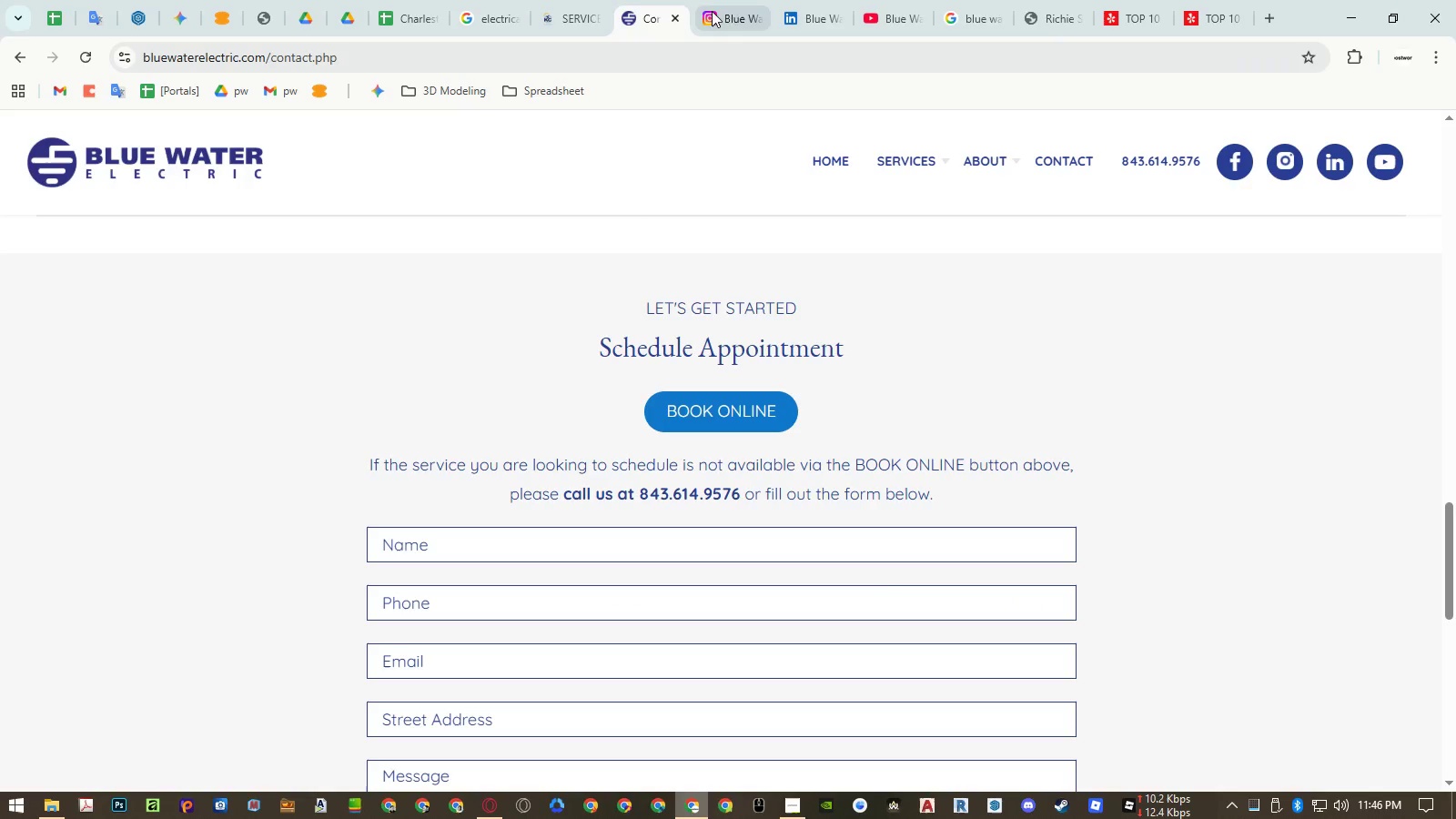 
left_click([743, 11])
 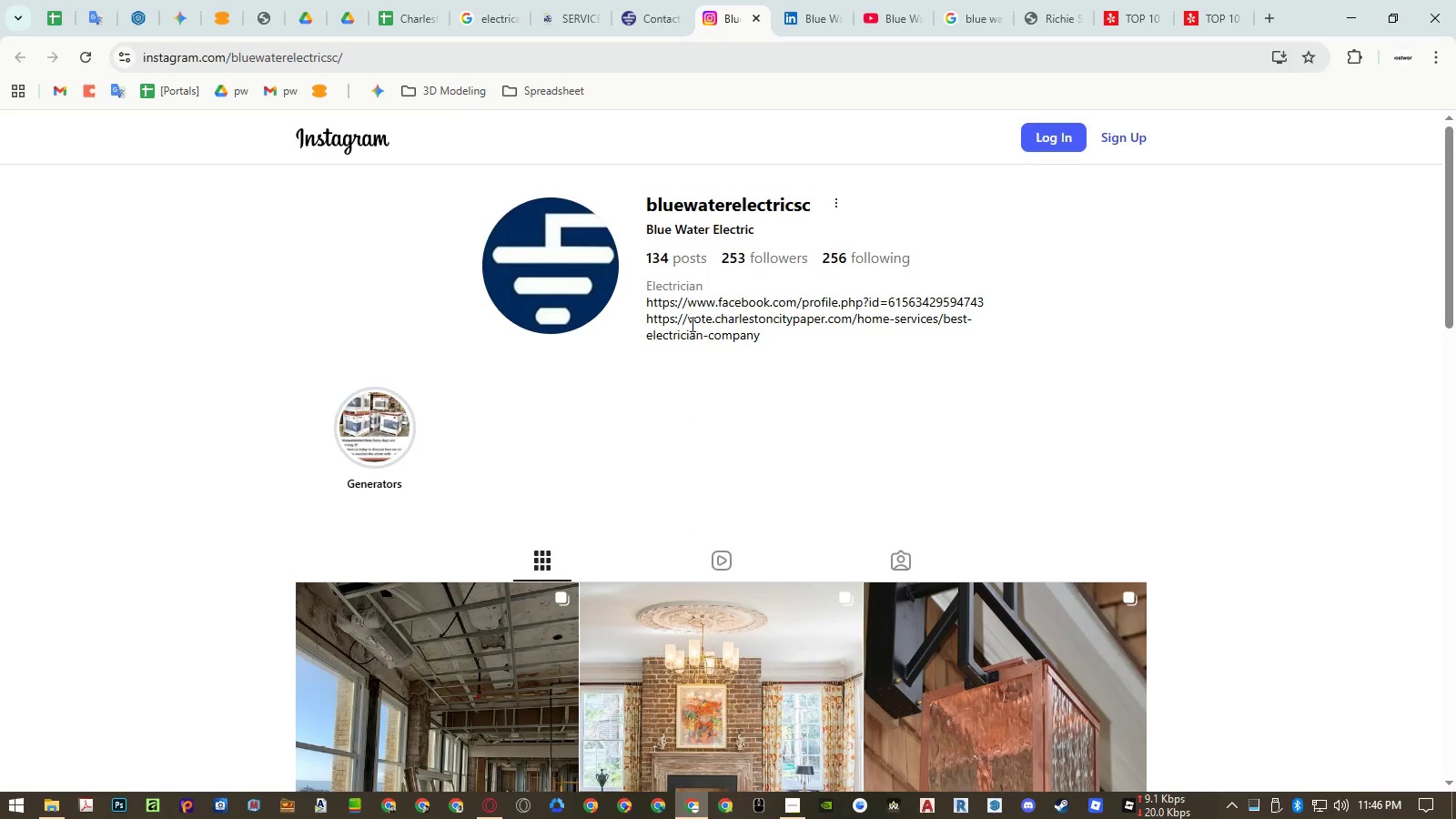 
left_click([664, 318])
 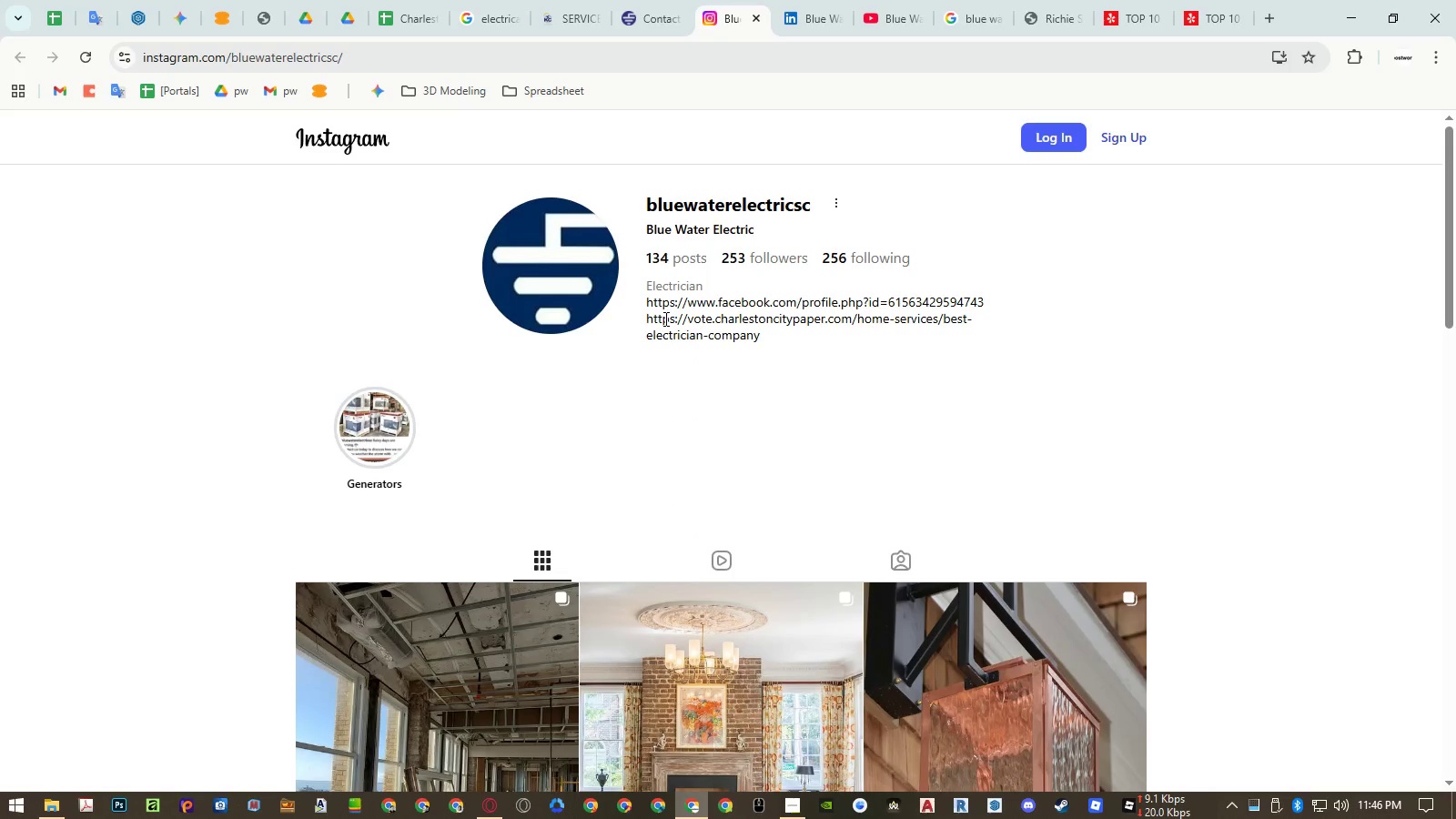 
left_click_drag(start_coordinate=[664, 318], to_coordinate=[744, 333])
 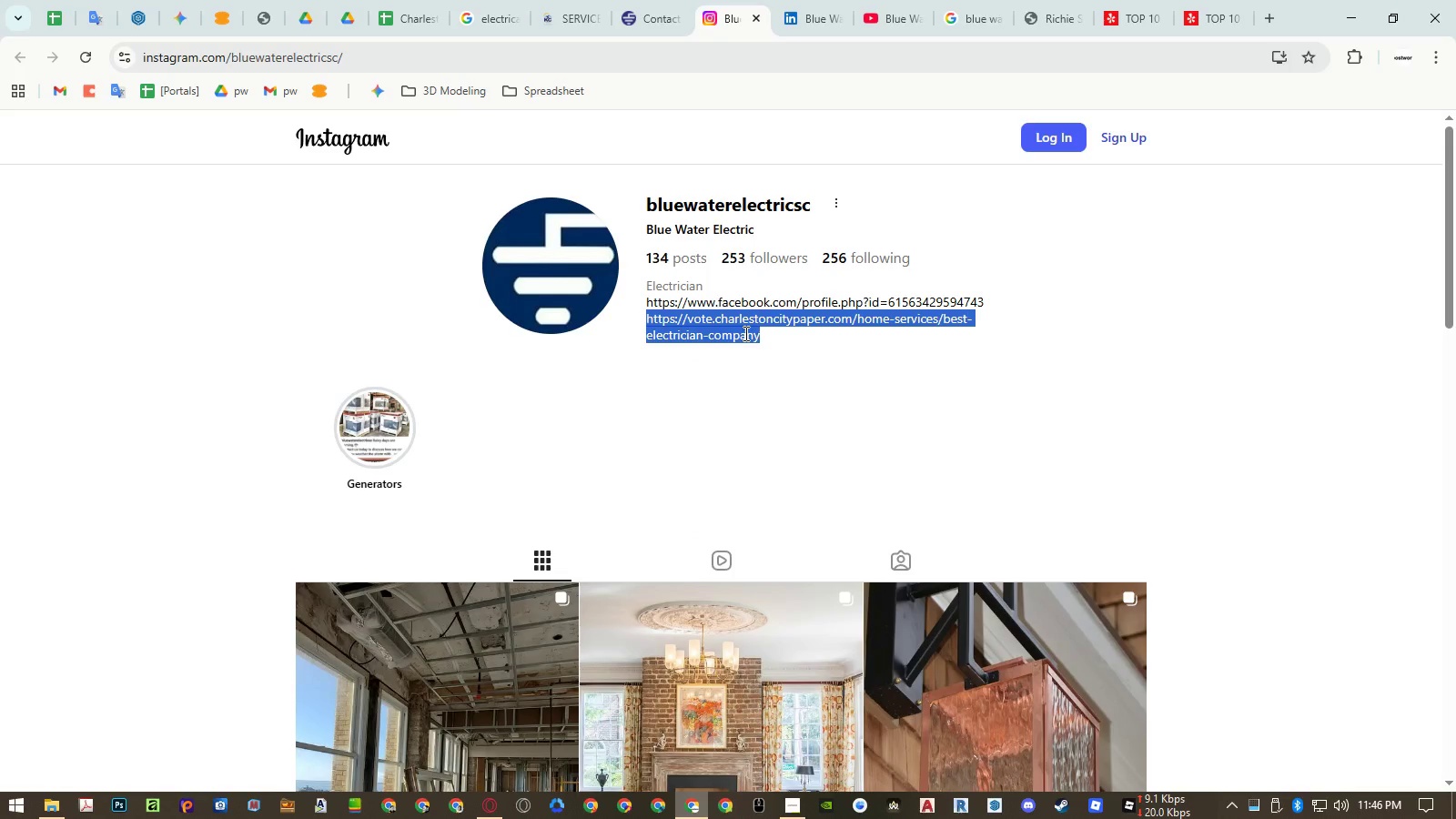 
right_click([744, 333])
 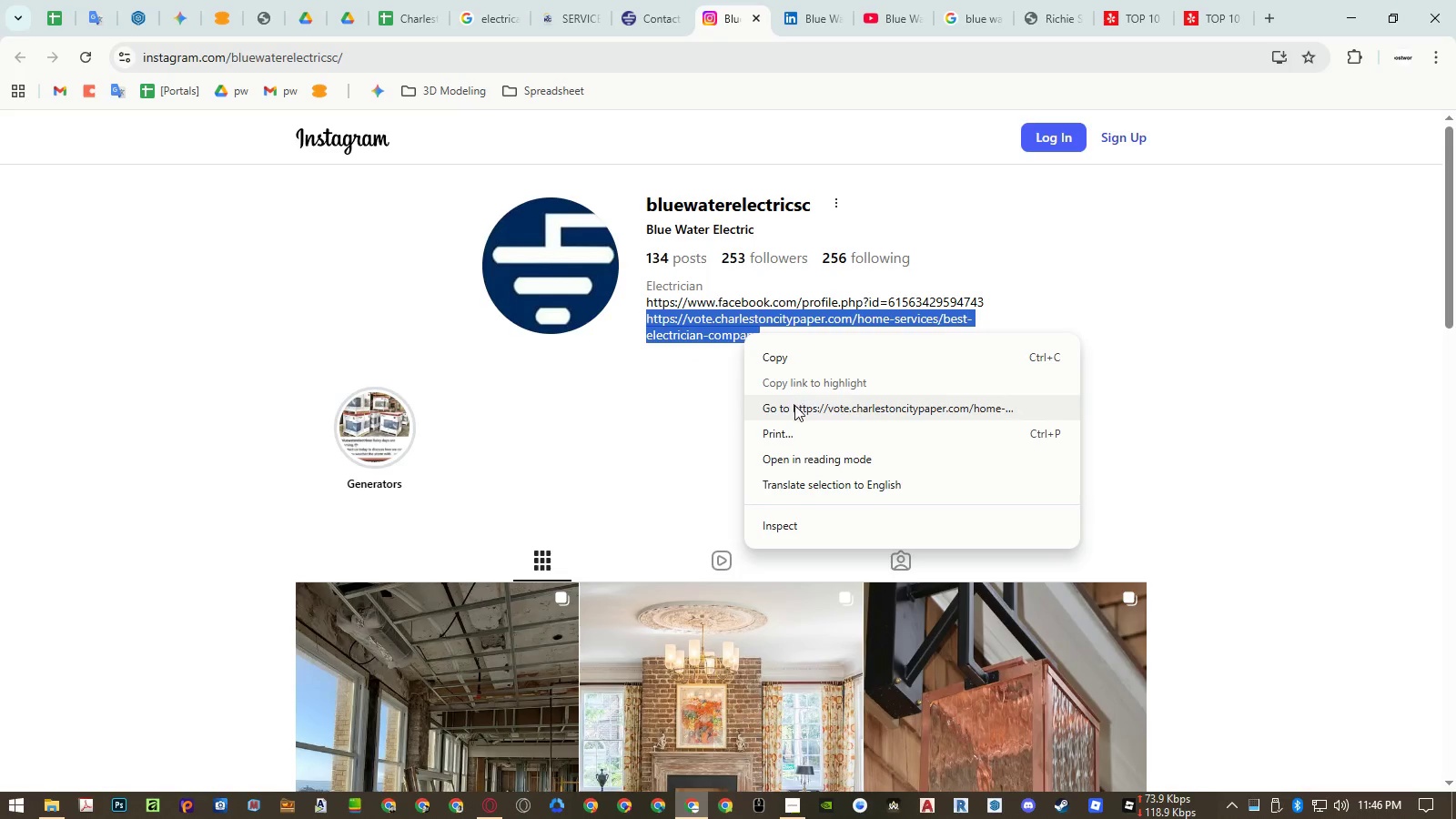 
left_click([794, 405])
 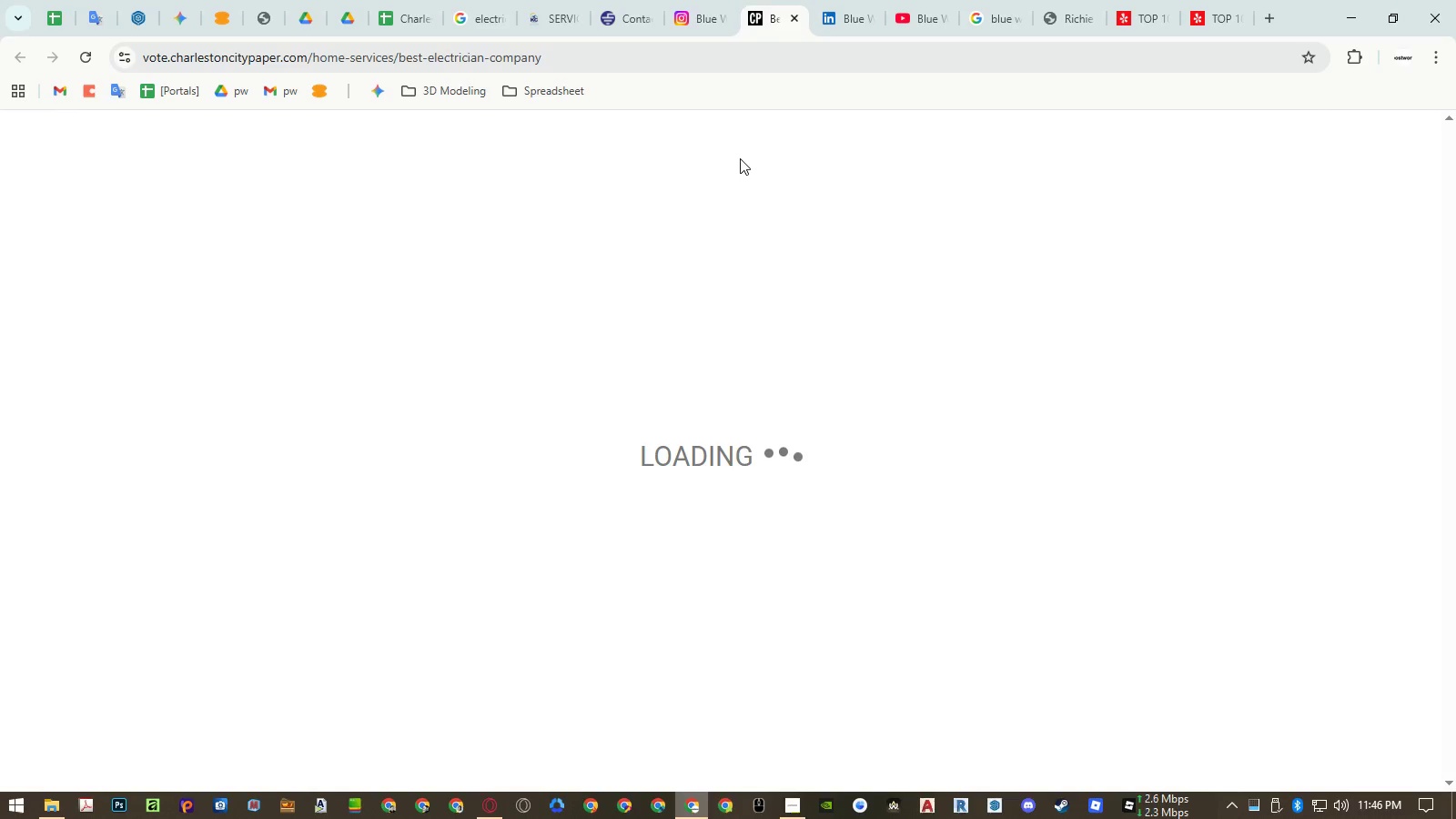 
wait(5.22)
 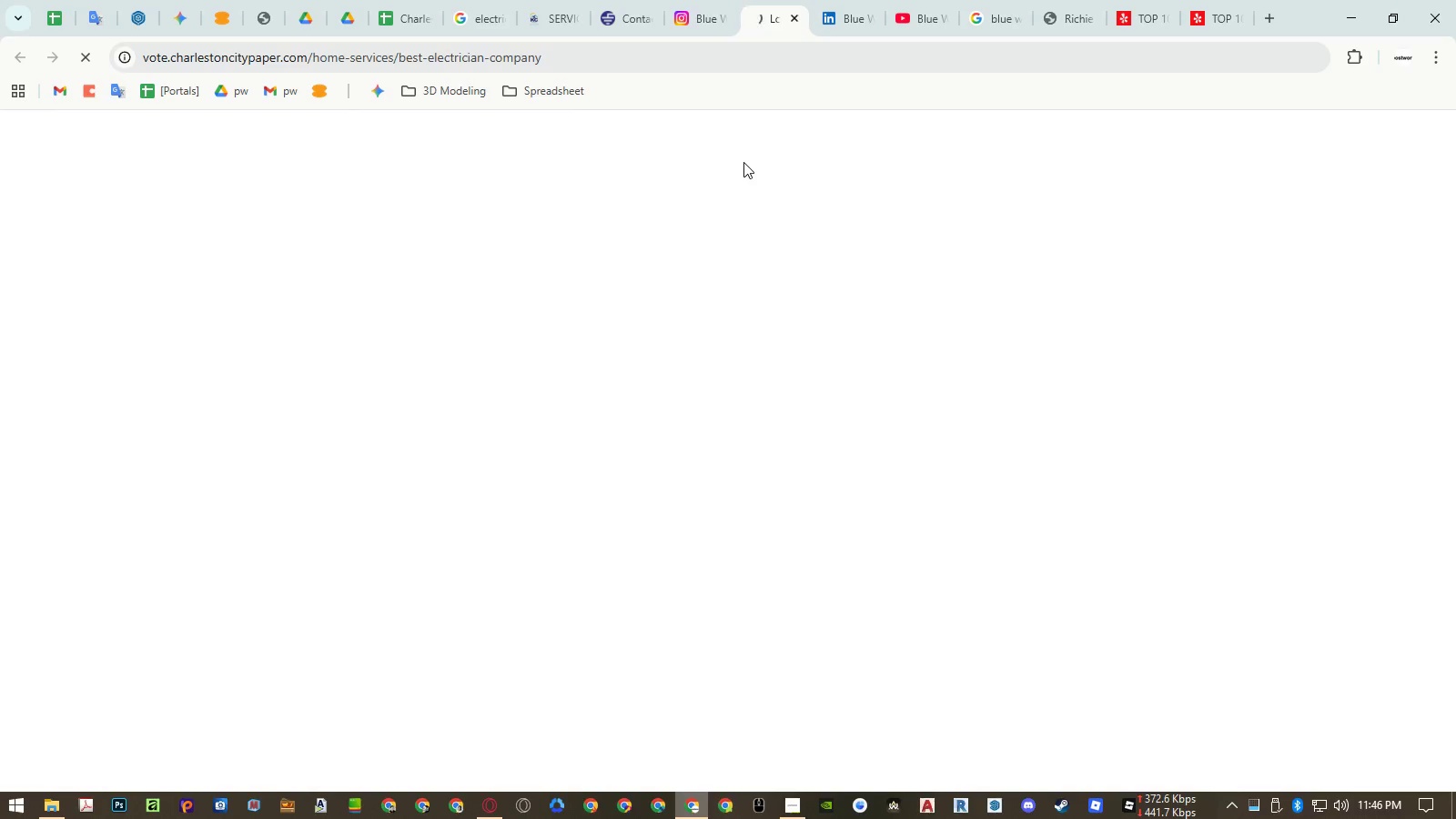 
mouse_move([743, 21])
 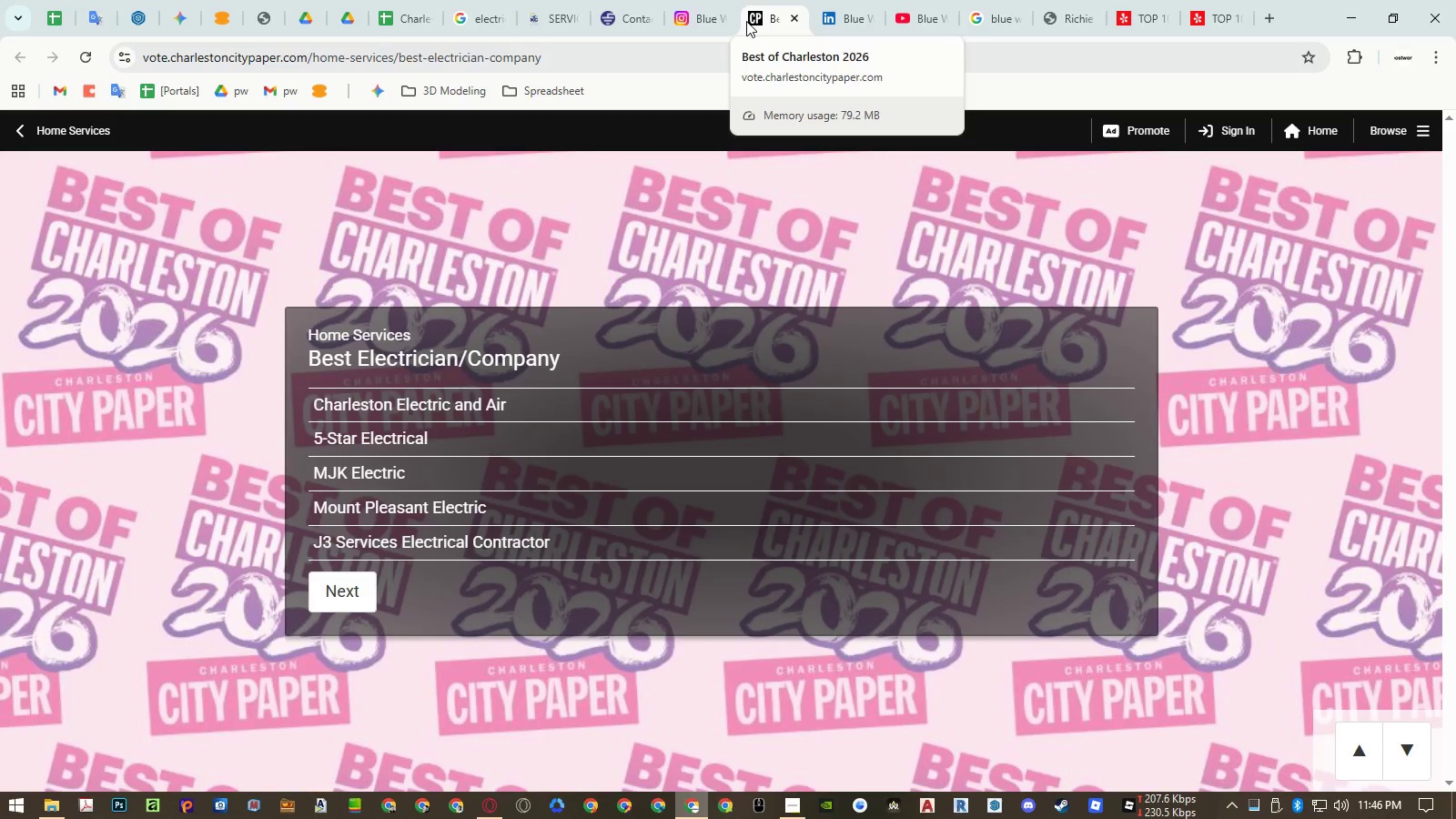 
middle_click([746, 21])
 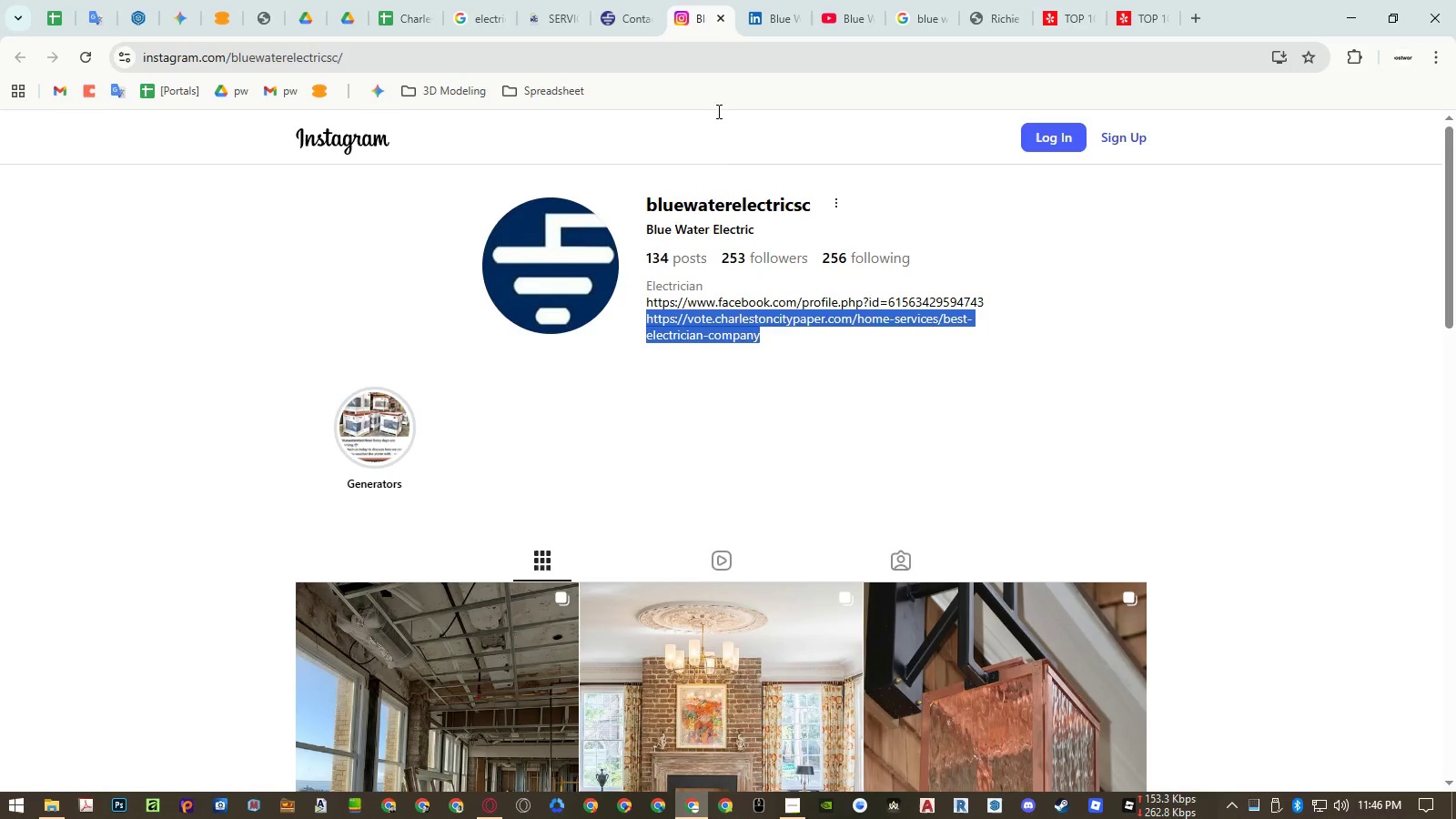 
scroll: coordinate [1164, 316], scroll_direction: down, amount: 12.0
 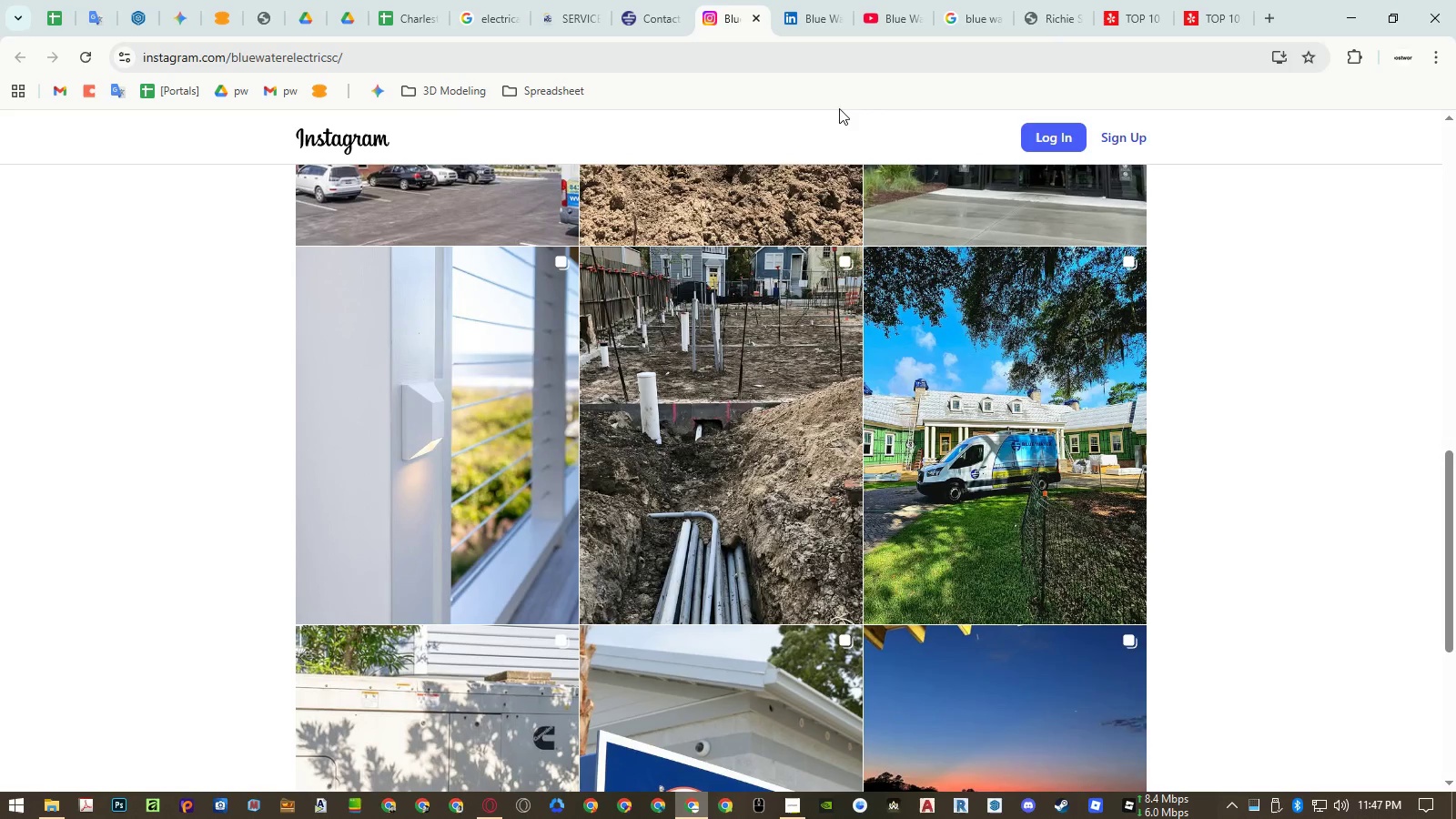 
middle_click([729, 20])
 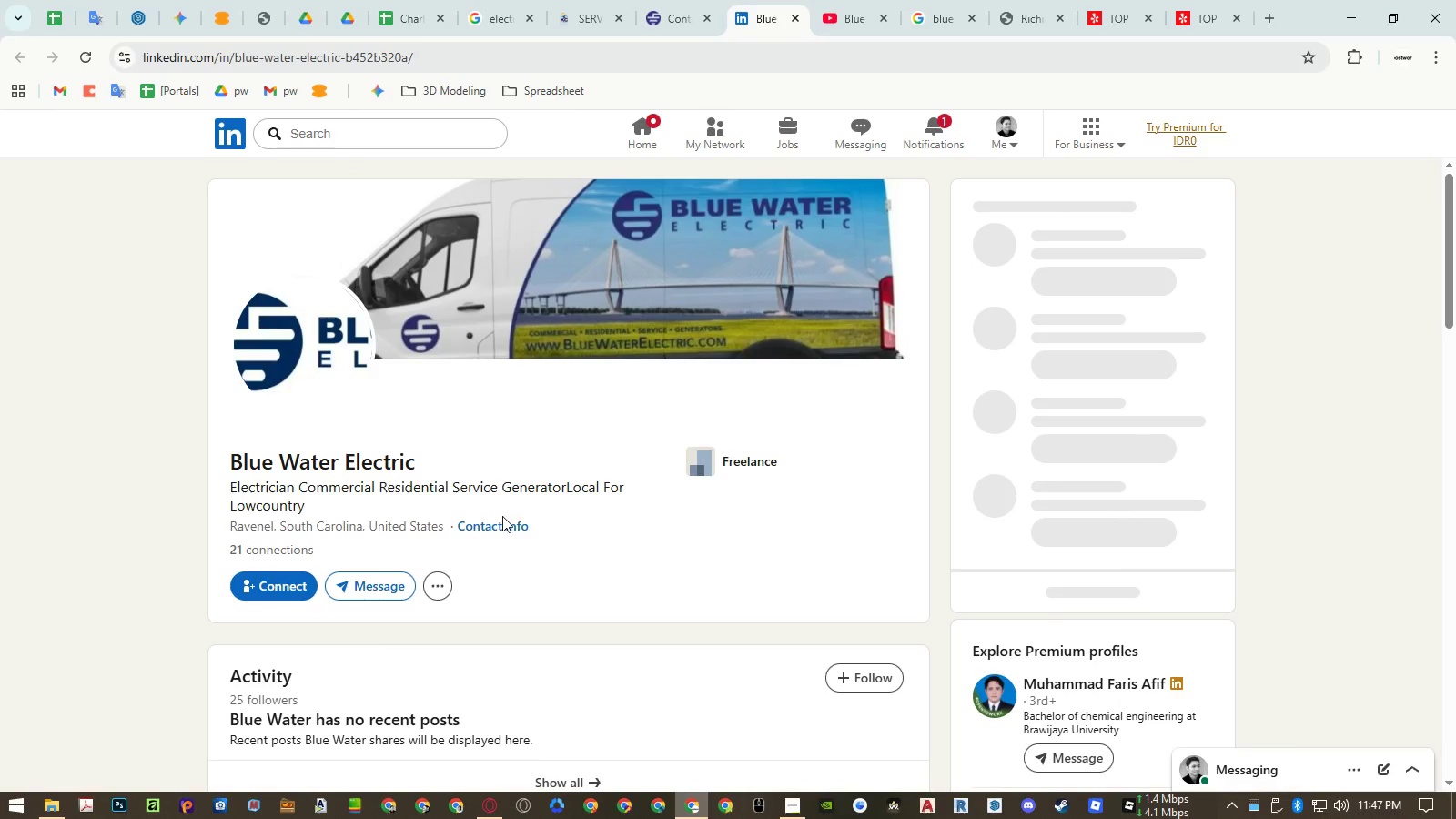 
scroll: coordinate [380, 525], scroll_direction: down, amount: 4.0
 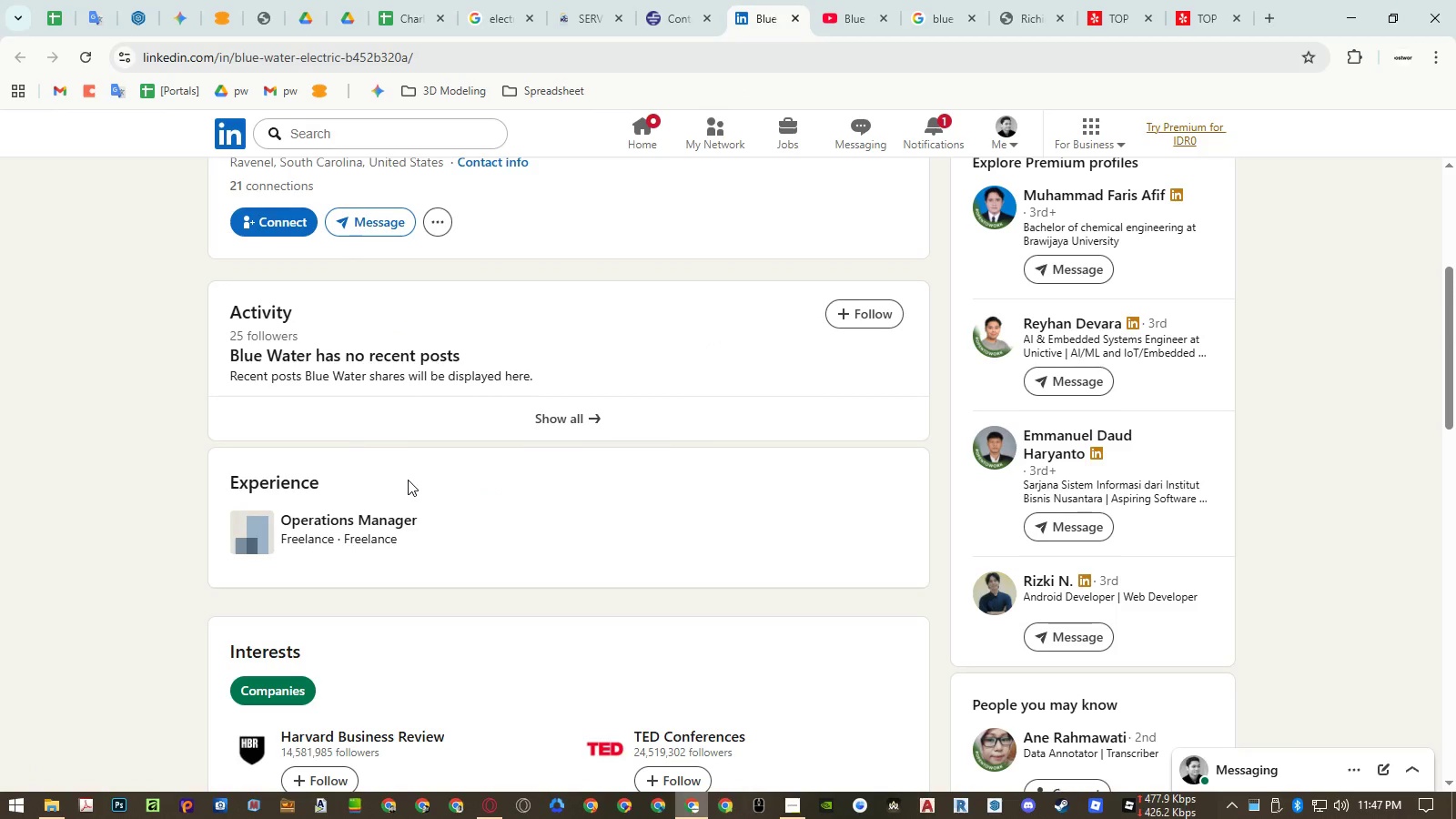 
scroll: coordinate [410, 475], scroll_direction: up, amount: 2.0
 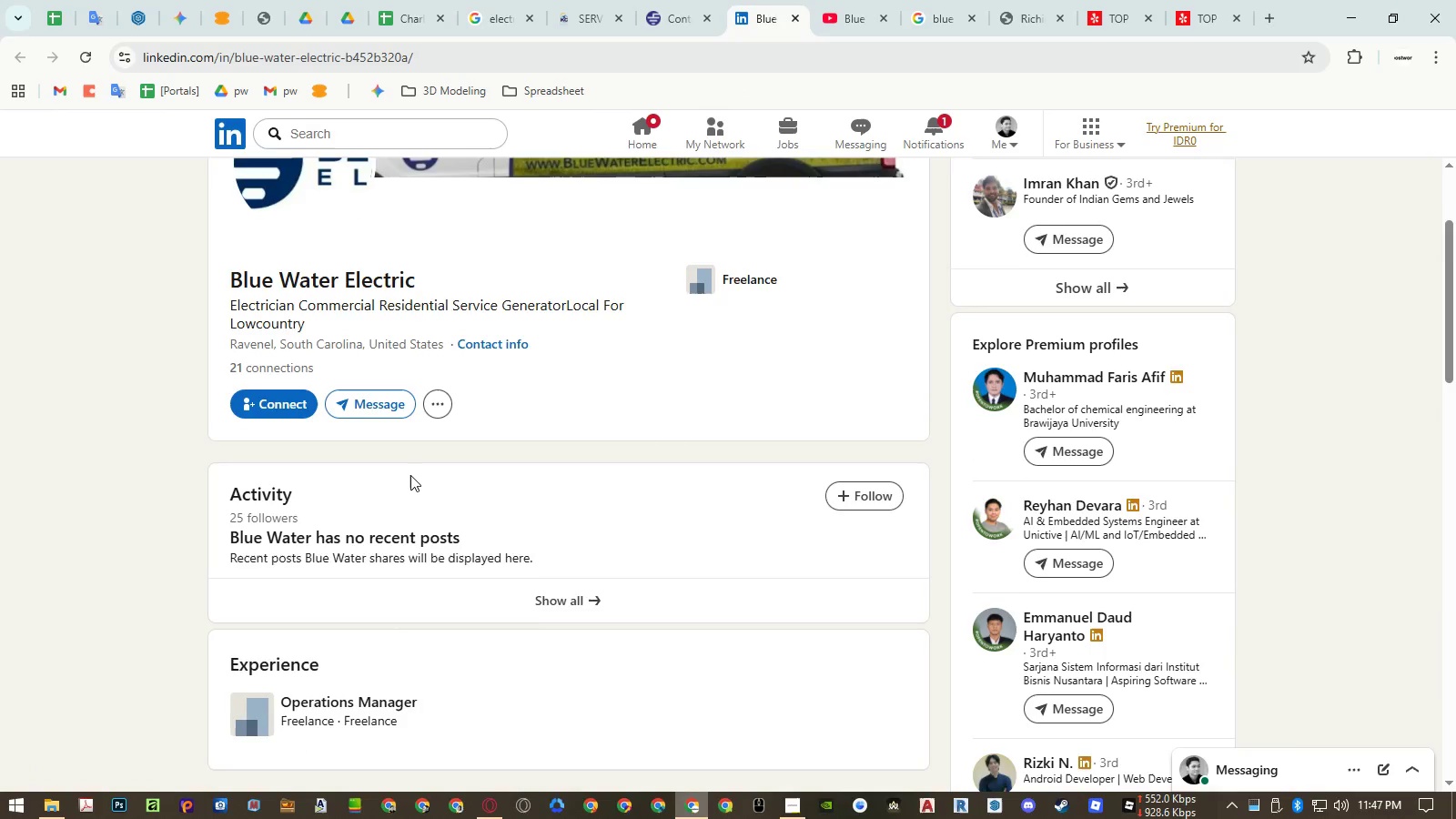 
scroll: coordinate [410, 475], scroll_direction: down, amount: 5.0
 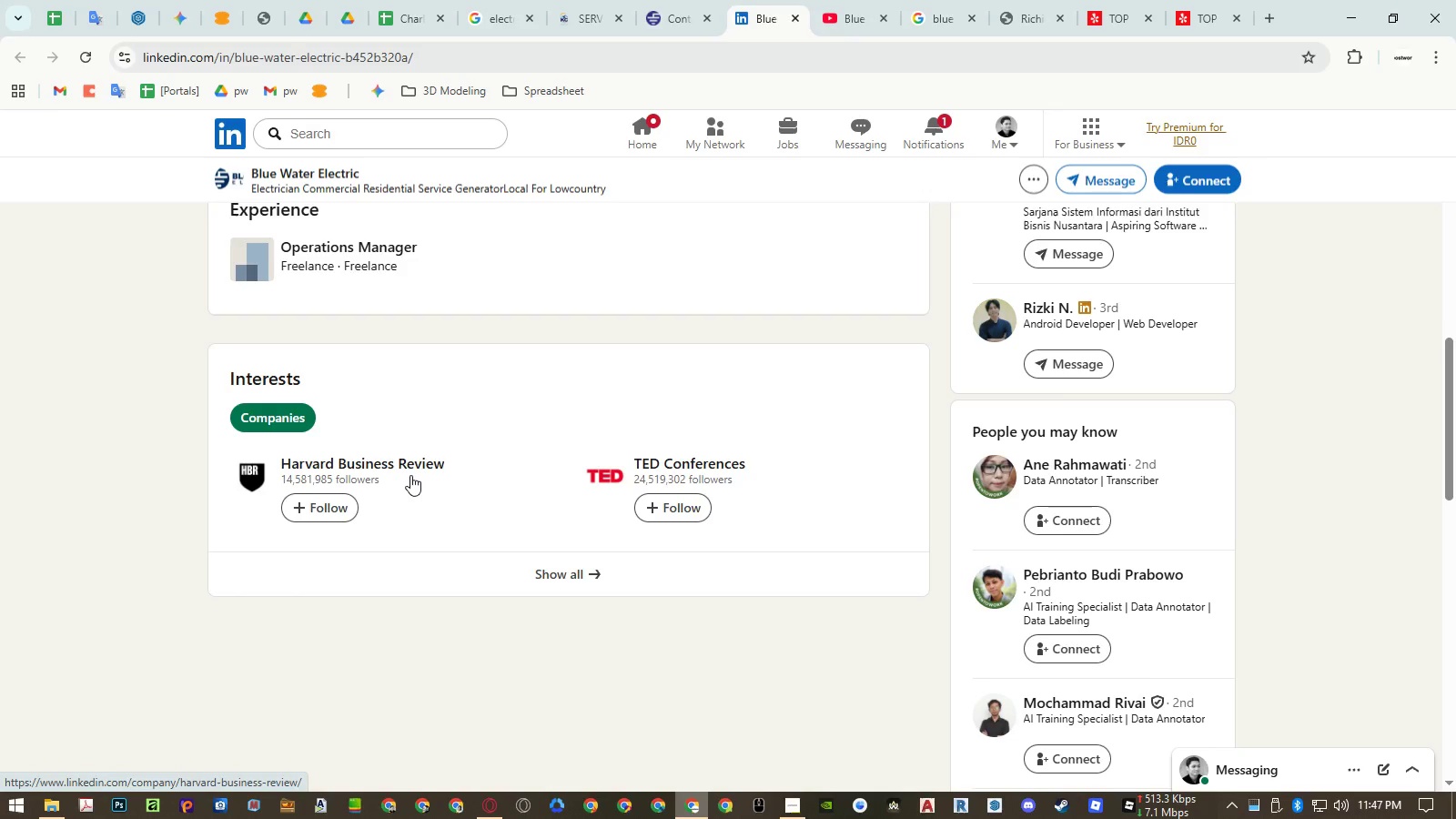 
scroll: coordinate [420, 399], scroll_direction: up, amount: 17.0
 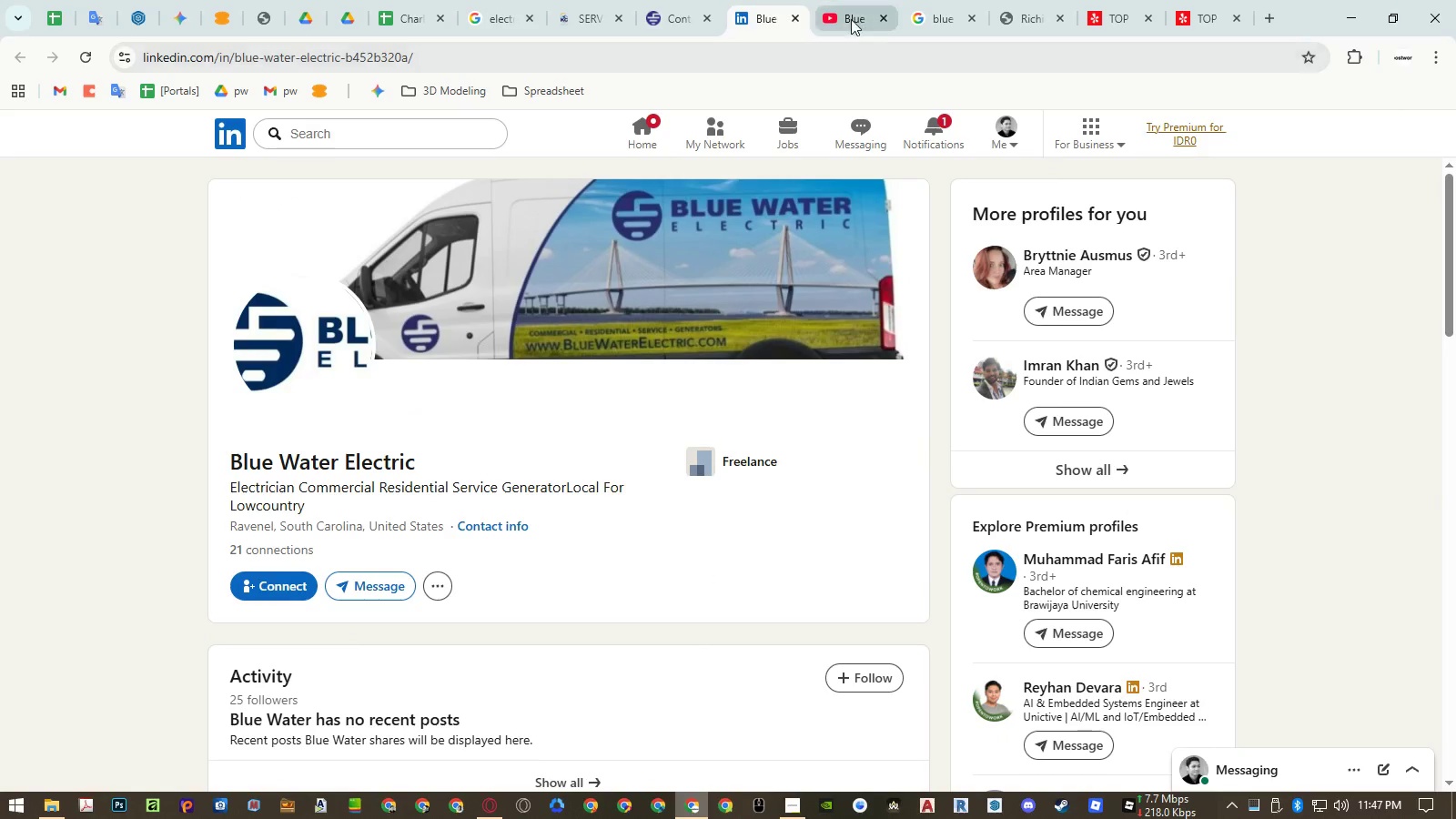 
middle_click([775, 23])
 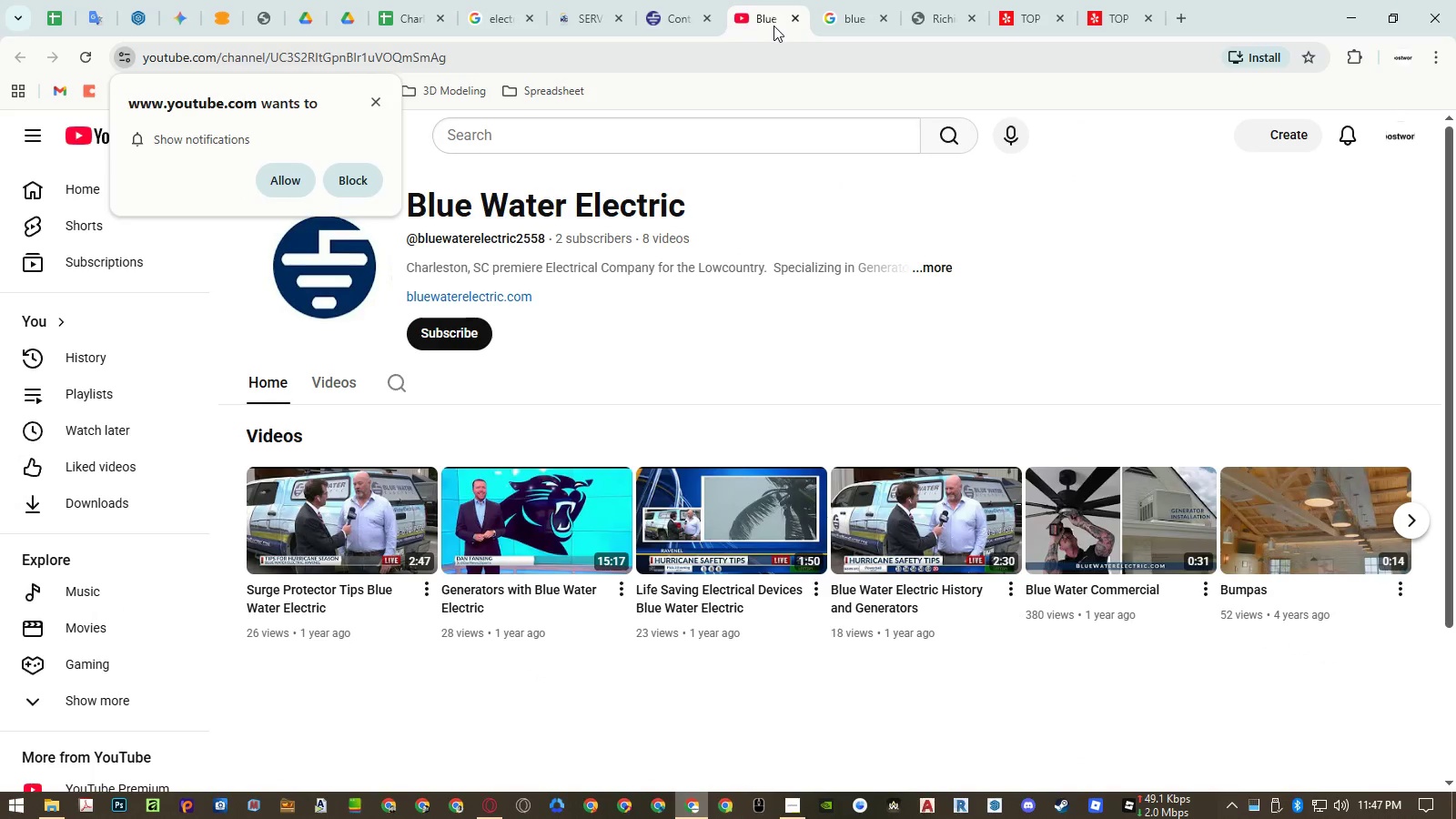 
middle_click([774, 25])
 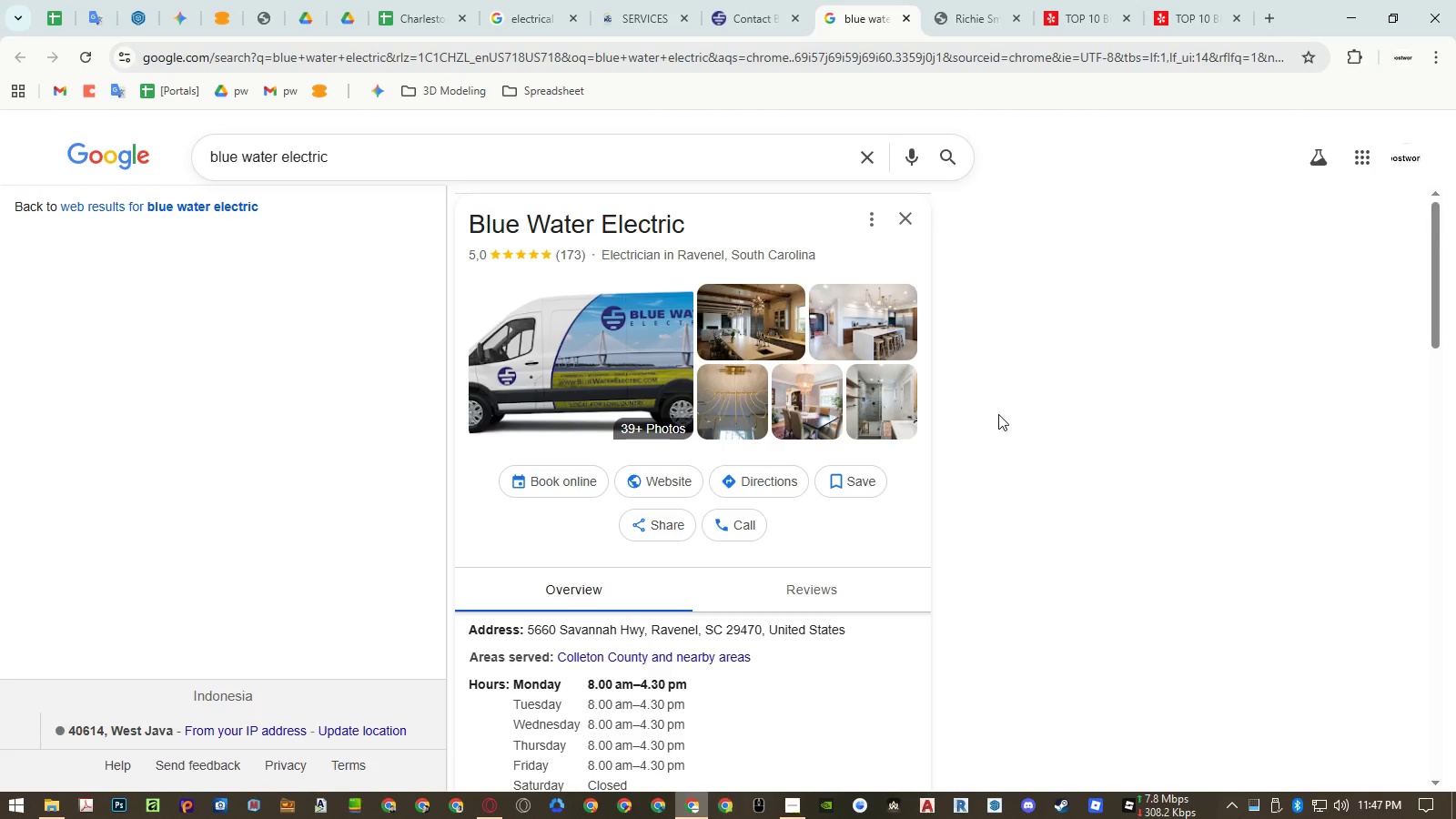 
middle_click([664, 476])
 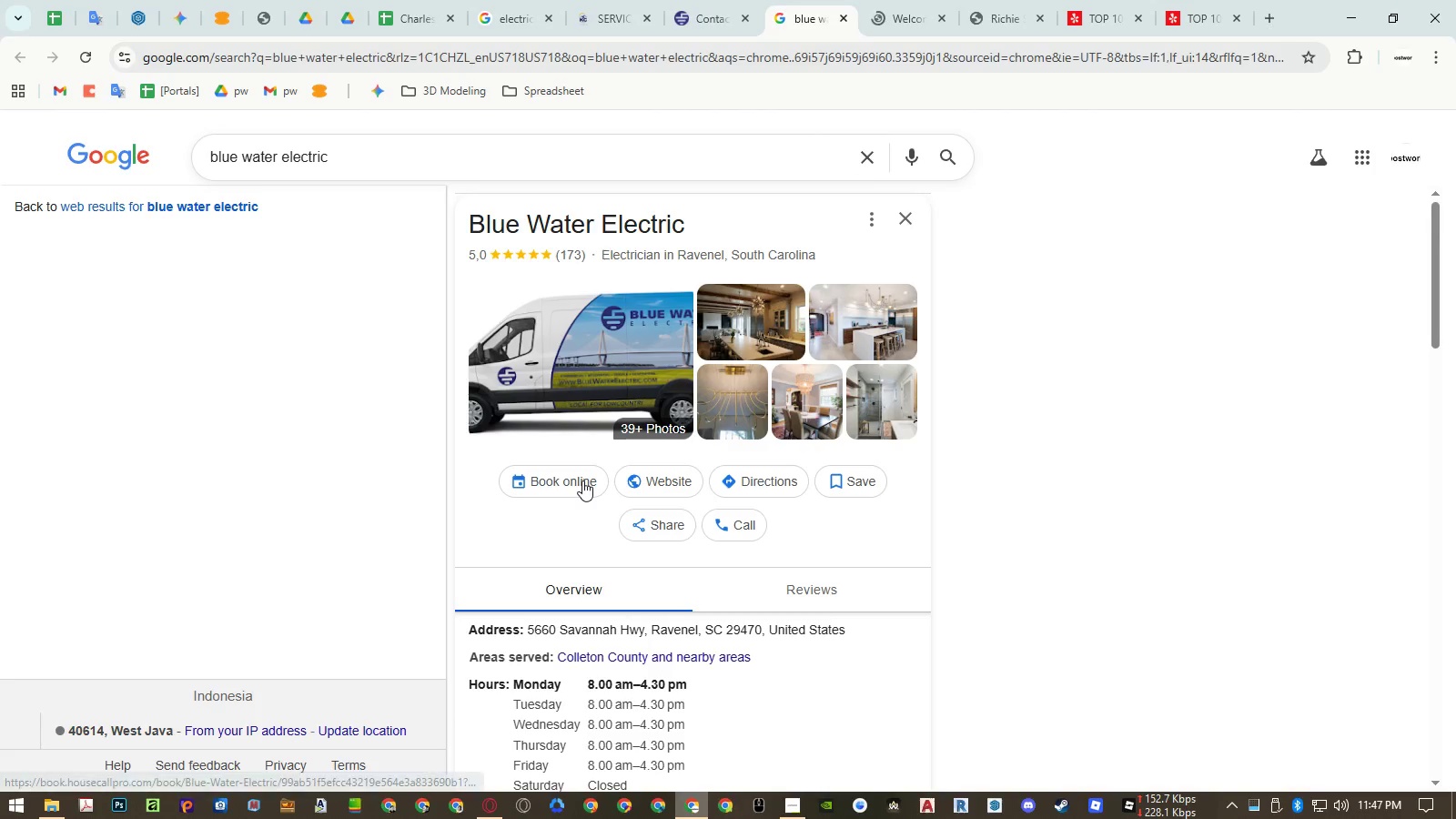 
left_click([582, 480])
 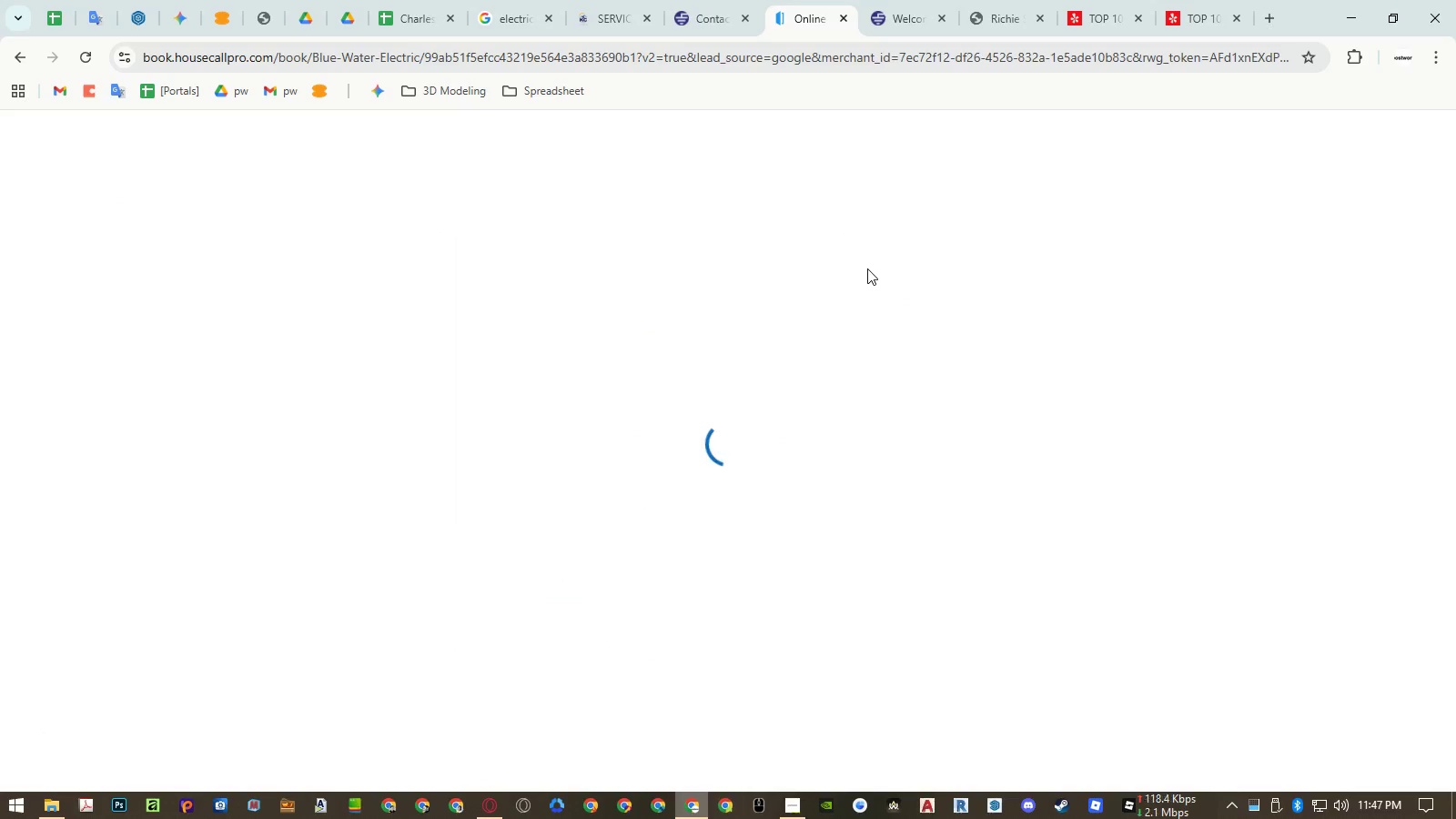 
wait(6.39)
 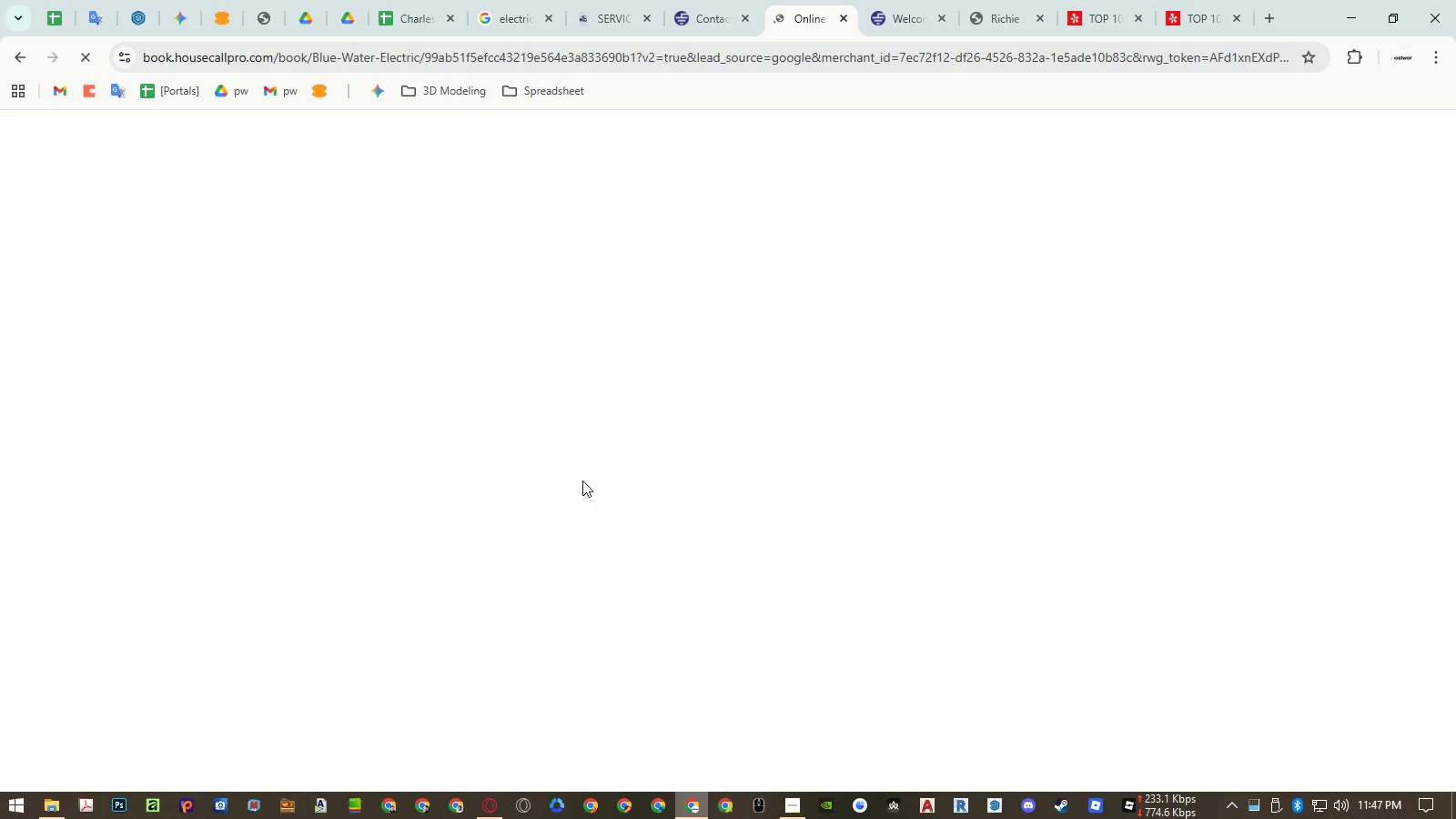 
left_click([881, 18])
 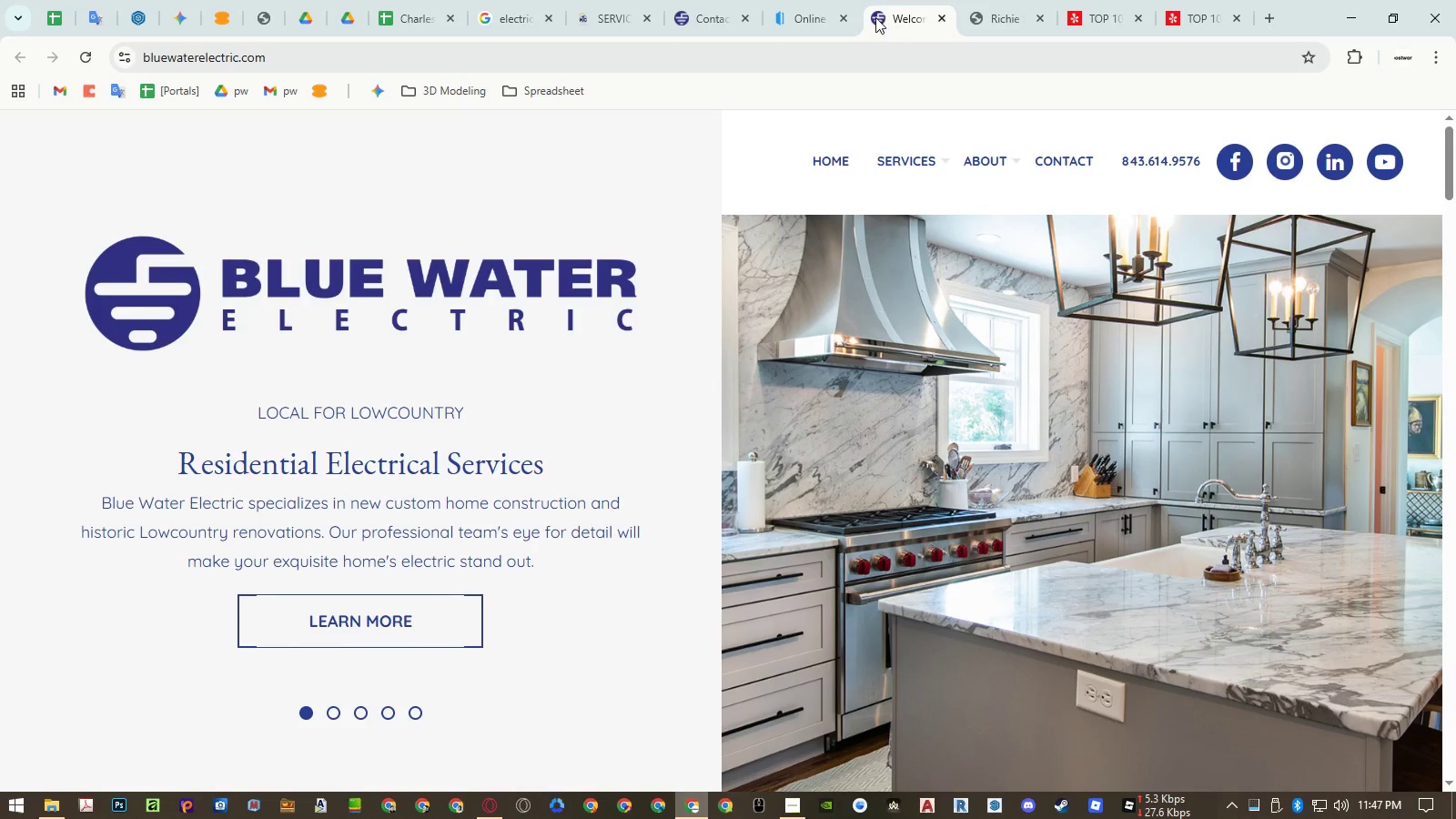 
left_click([668, 16])
 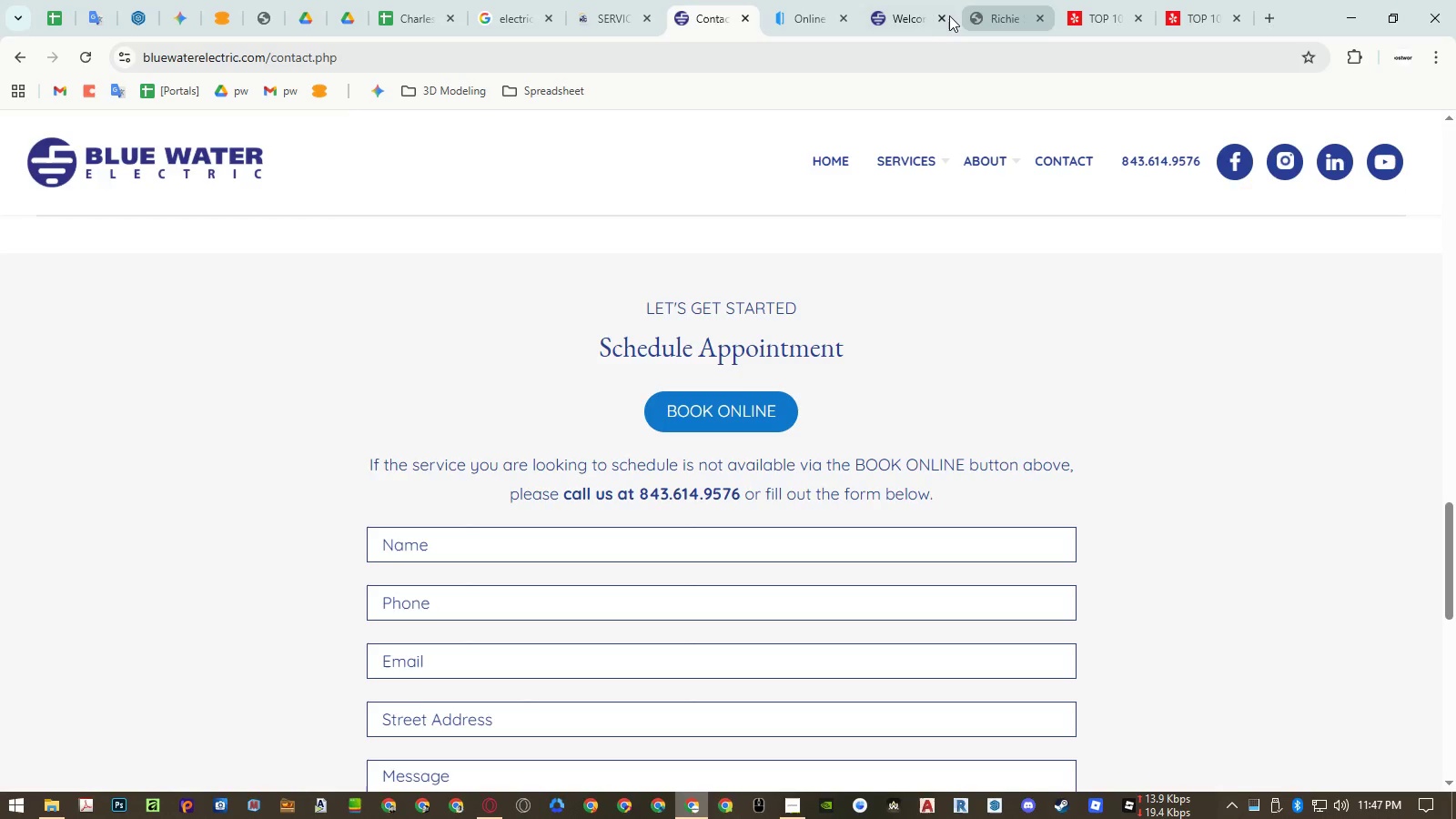 
middle_click([902, 10])
 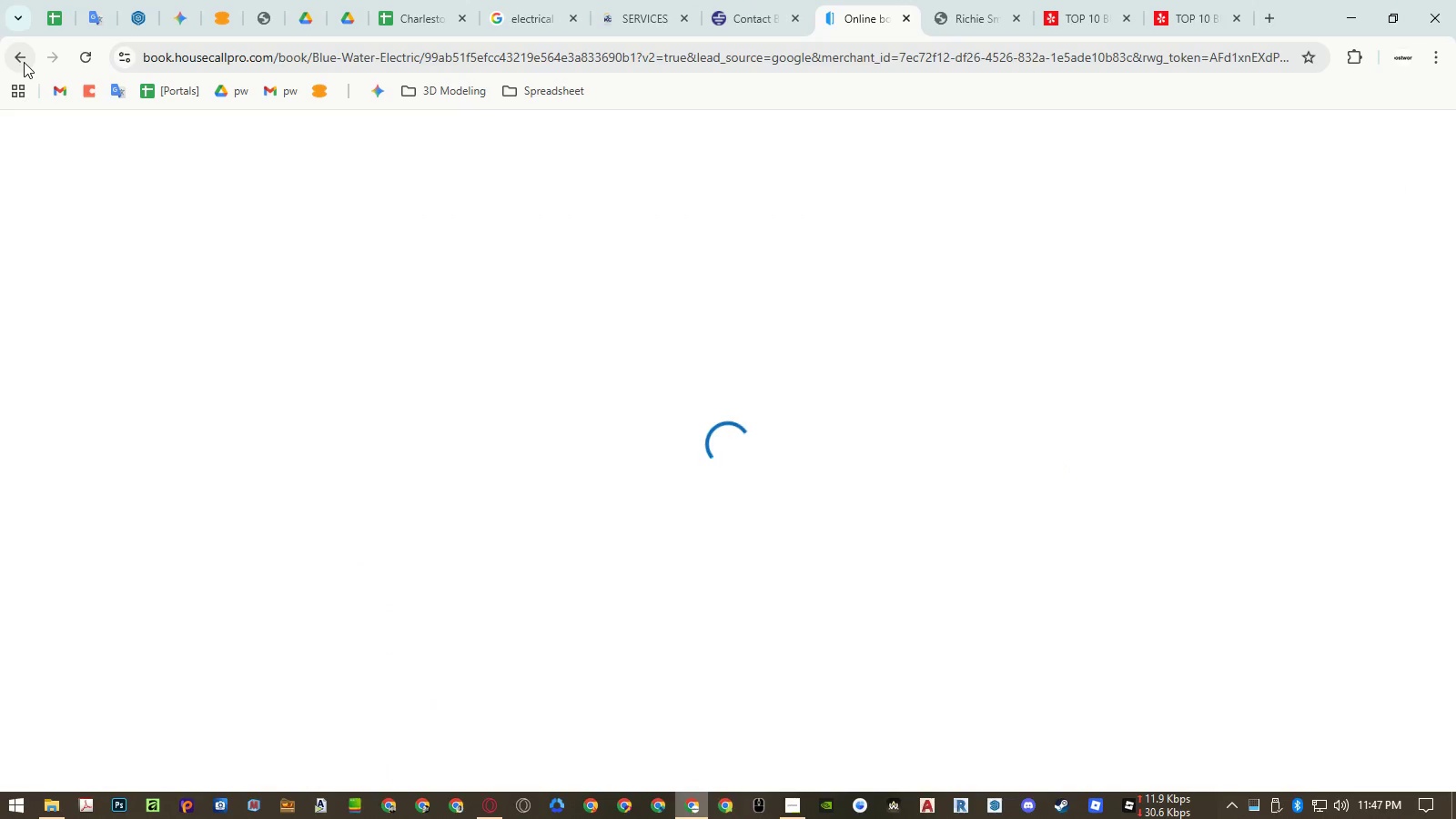 
left_click([24, 62])
 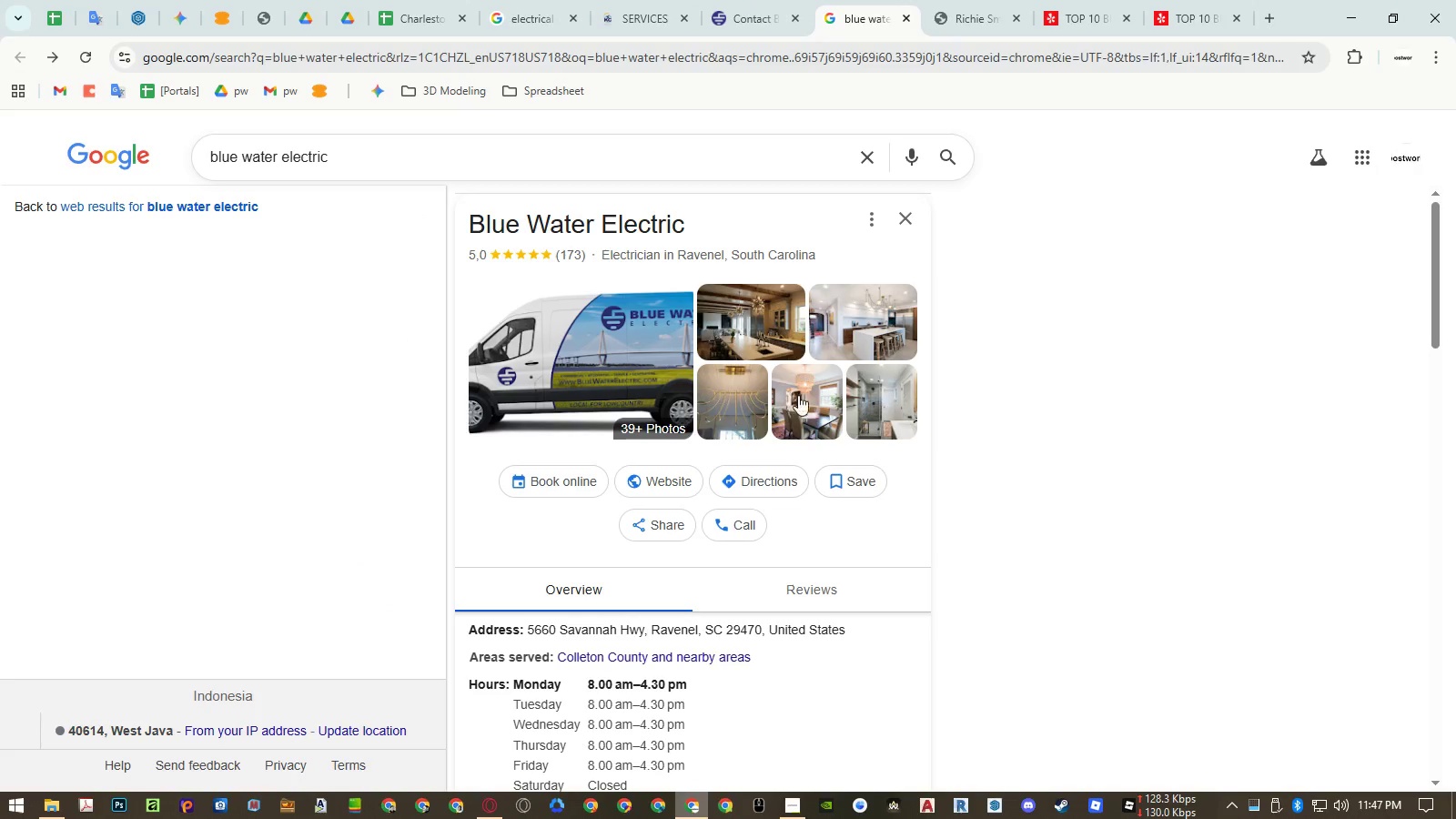 
scroll: coordinate [780, 411], scroll_direction: down, amount: 13.0
 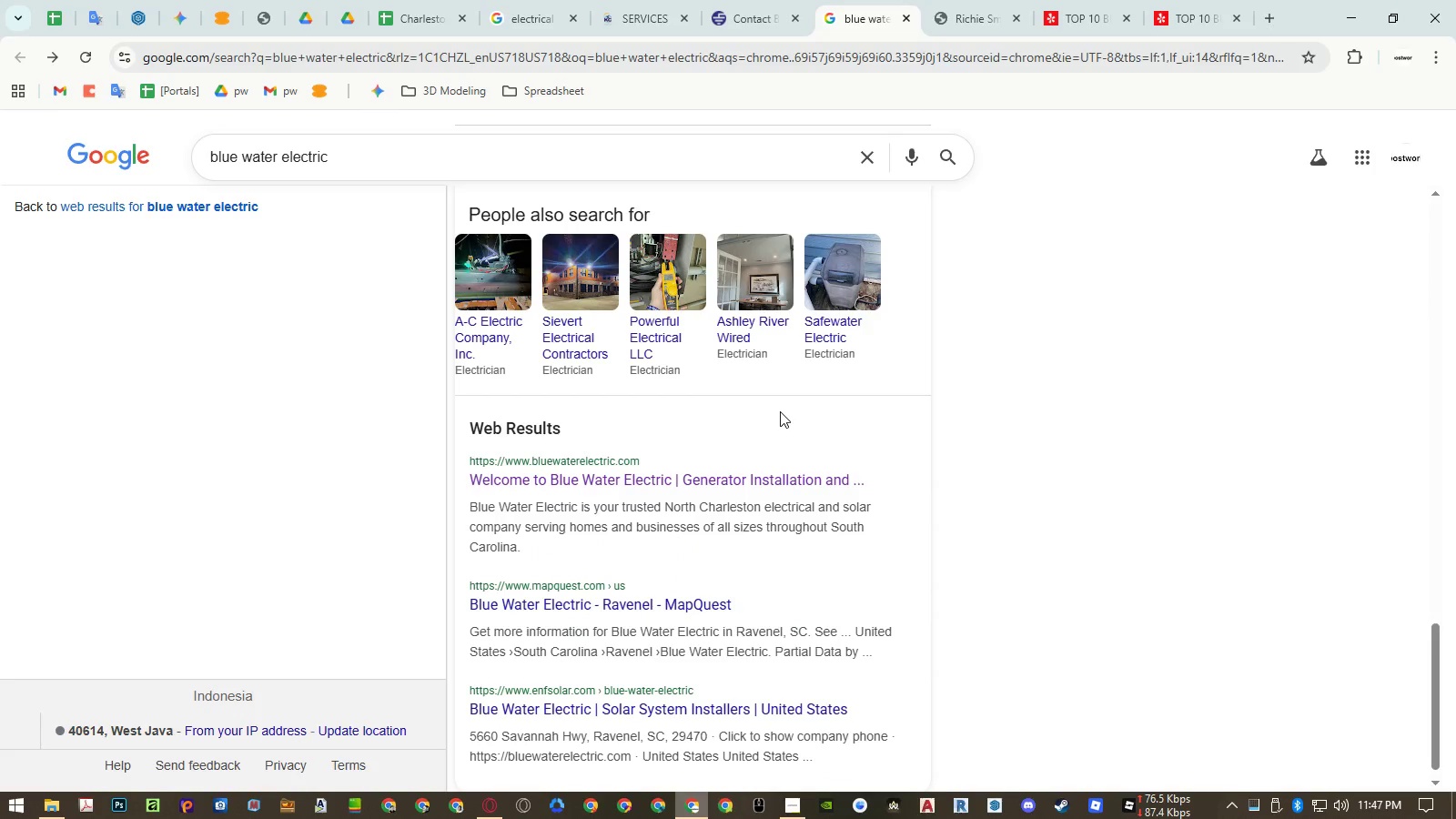 
scroll: coordinate [780, 411], scroll_direction: down, amount: 2.0
 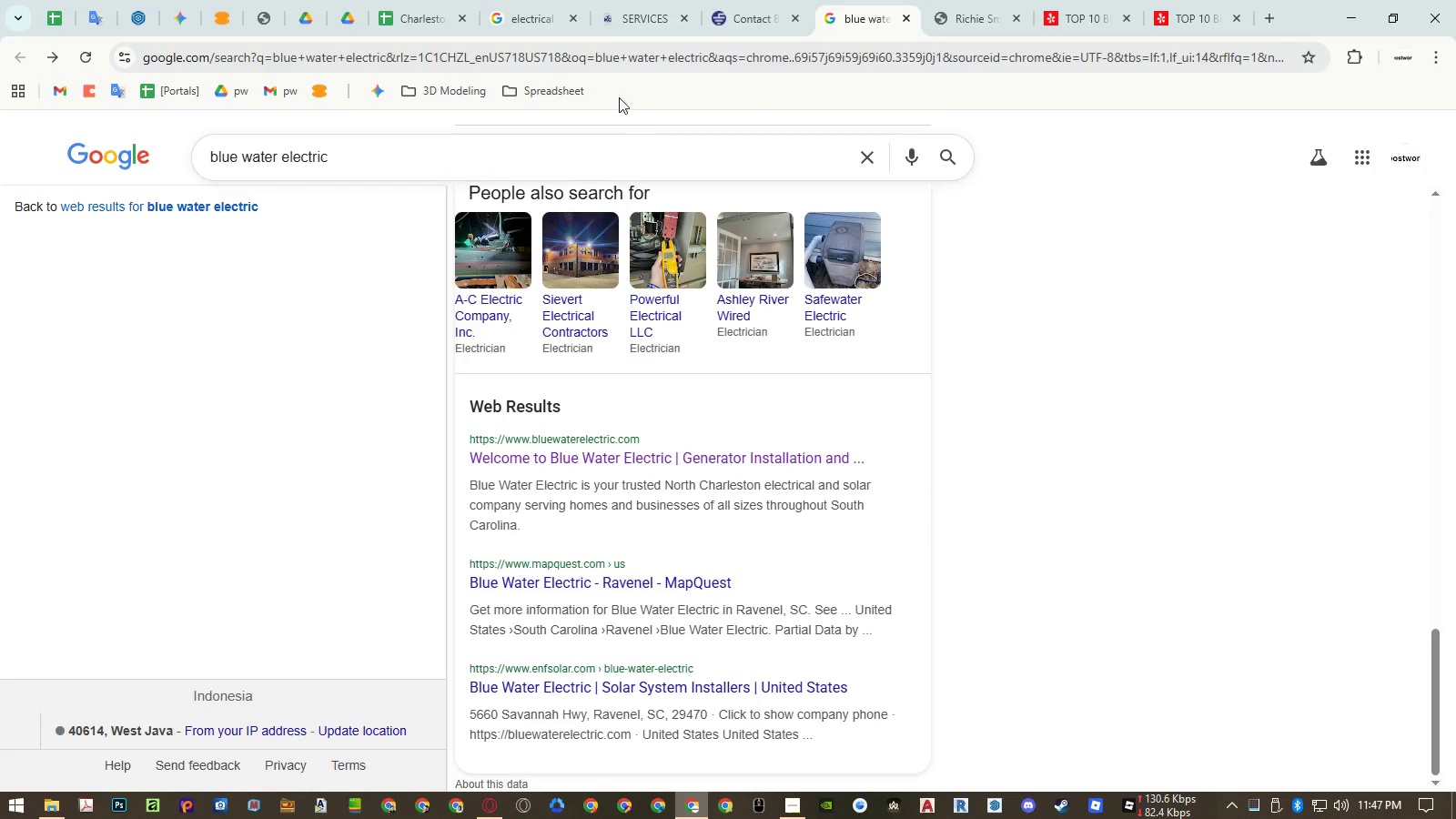 
left_click([532, 15])
 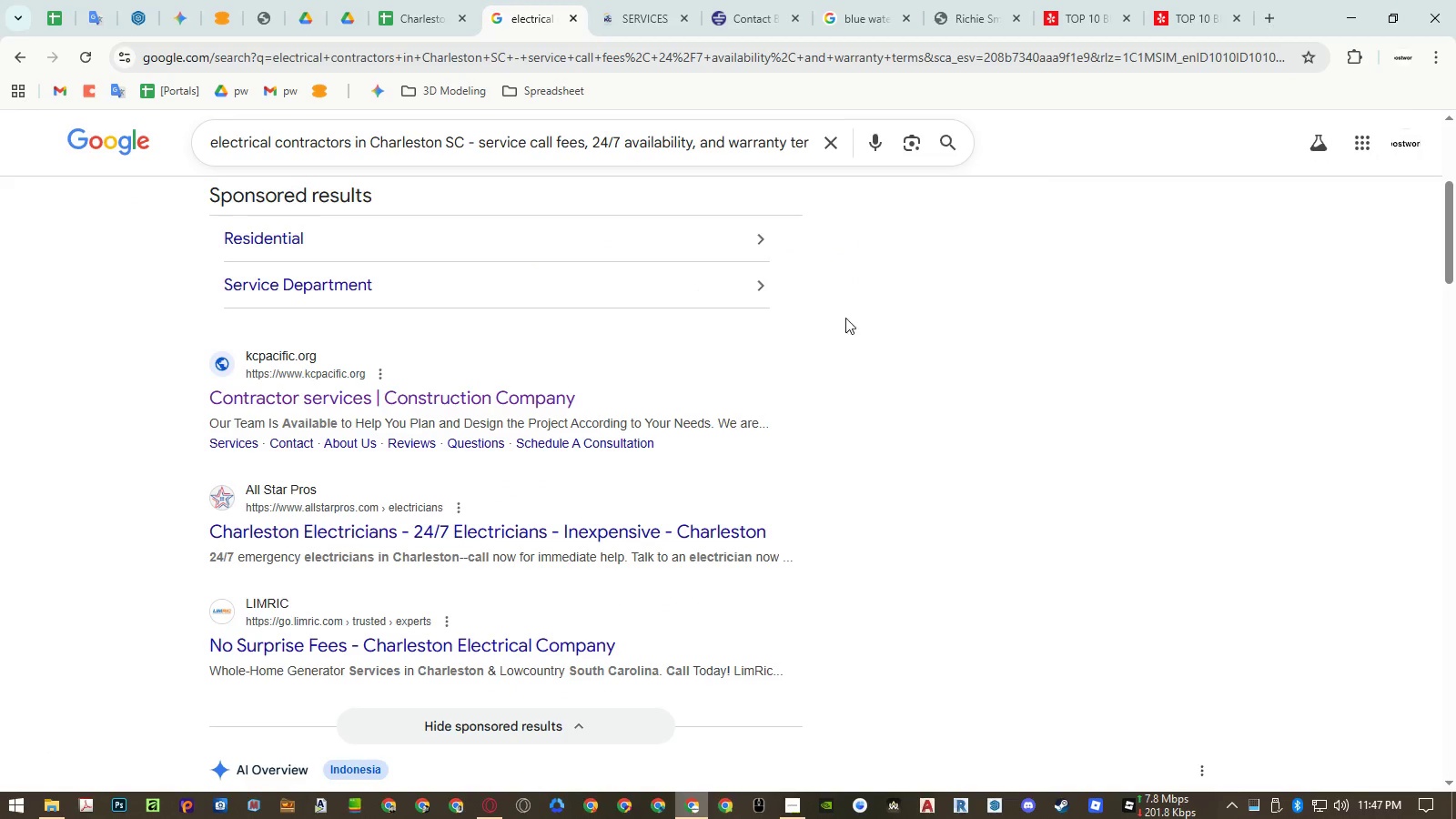 
scroll: coordinate [857, 318], scroll_direction: none, amount: 0.0
 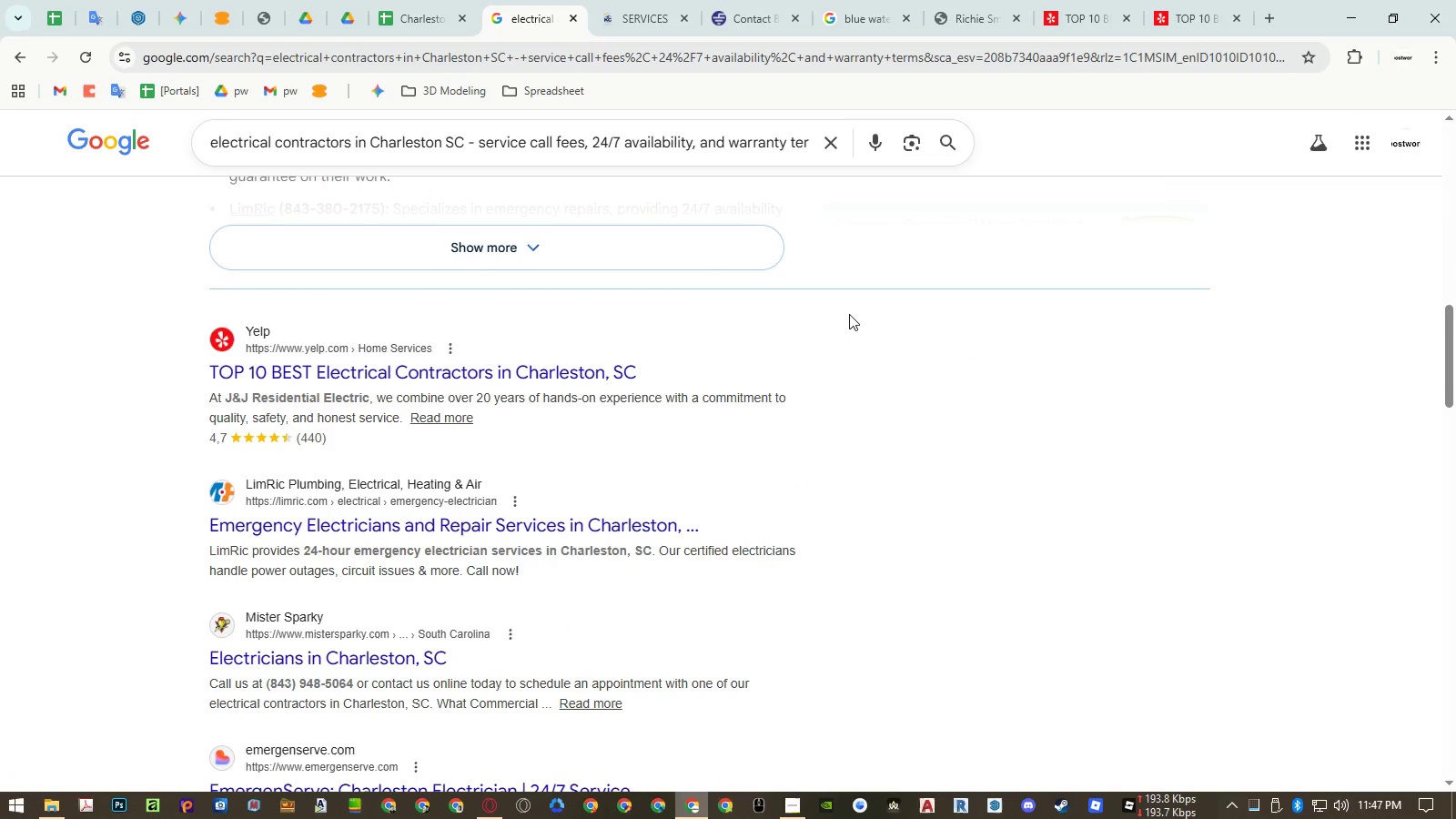 
scroll: coordinate [842, 309], scroll_direction: down, amount: 9.0
 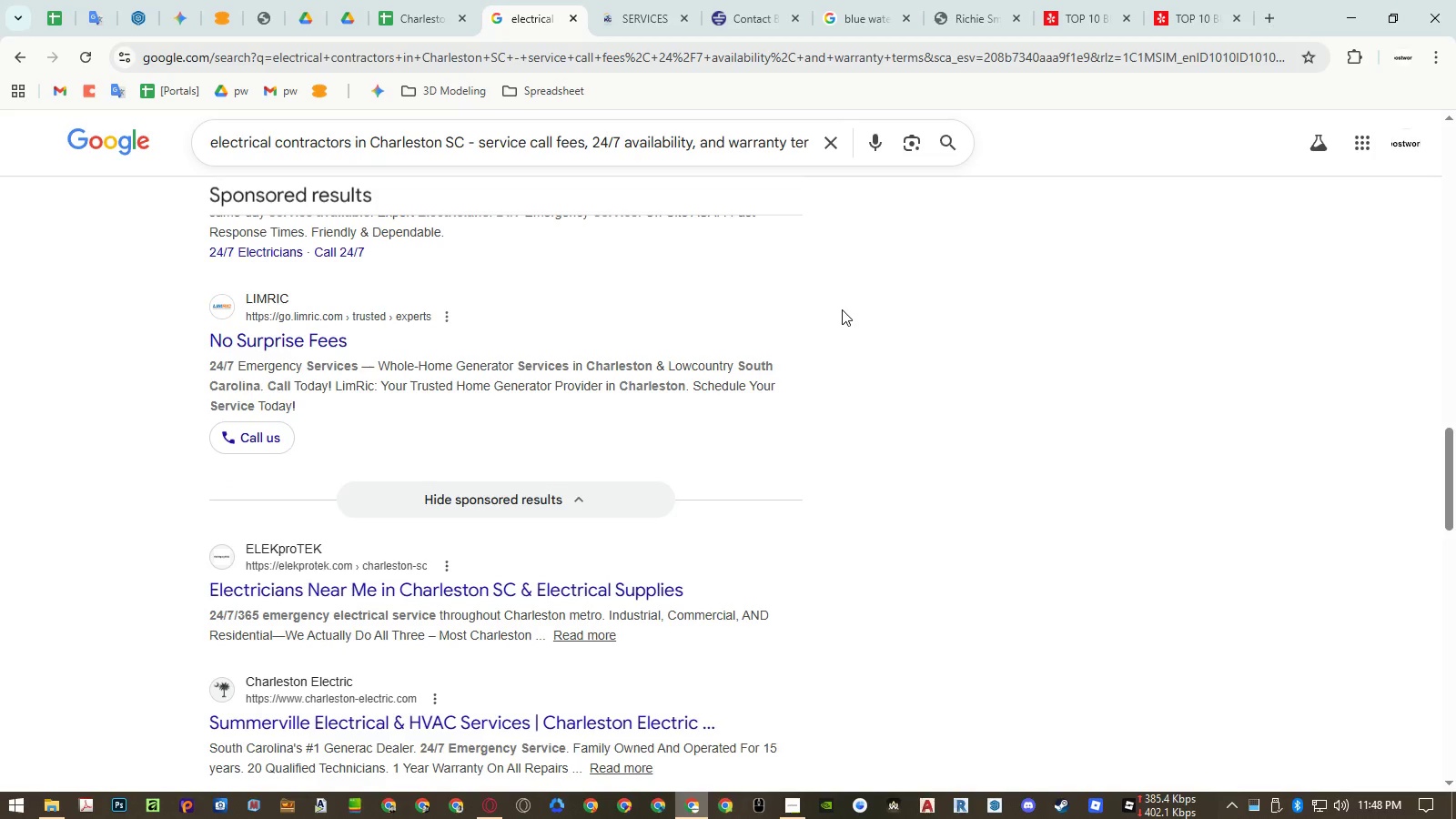 
scroll: coordinate [834, 290], scroll_direction: up, amount: 29.0
 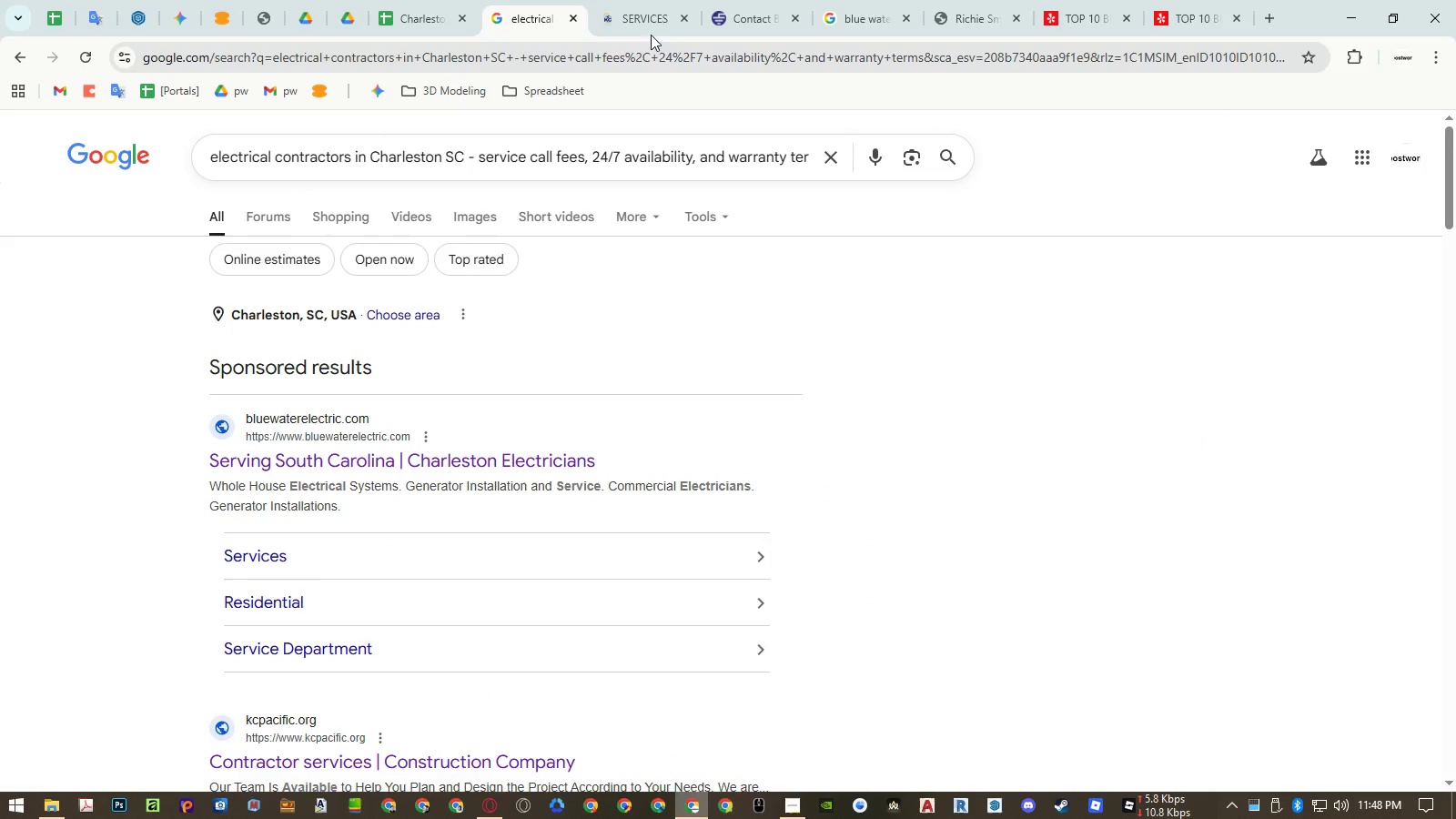 
left_click([643, 22])
 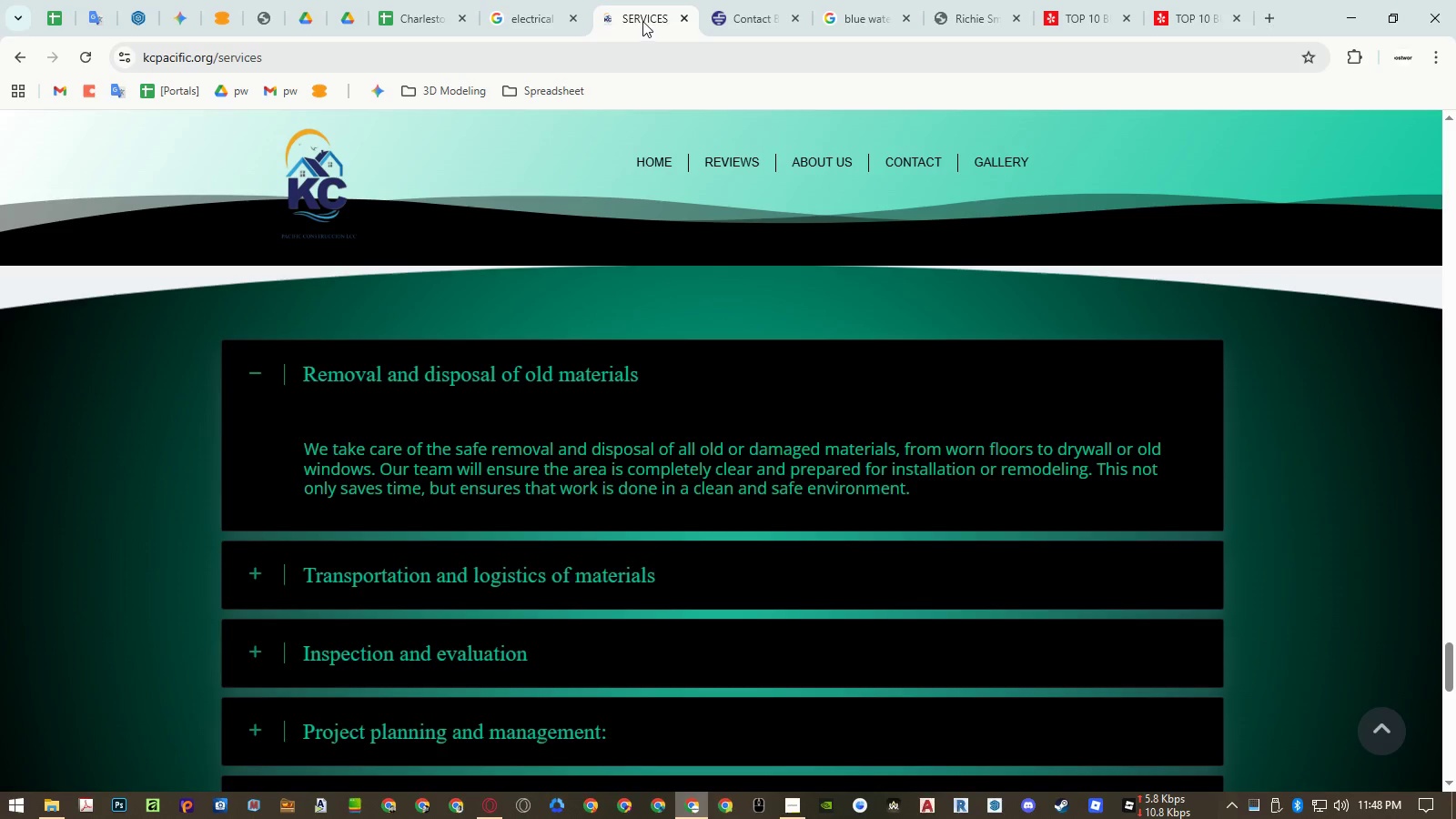 
middle_click([642, 21])
 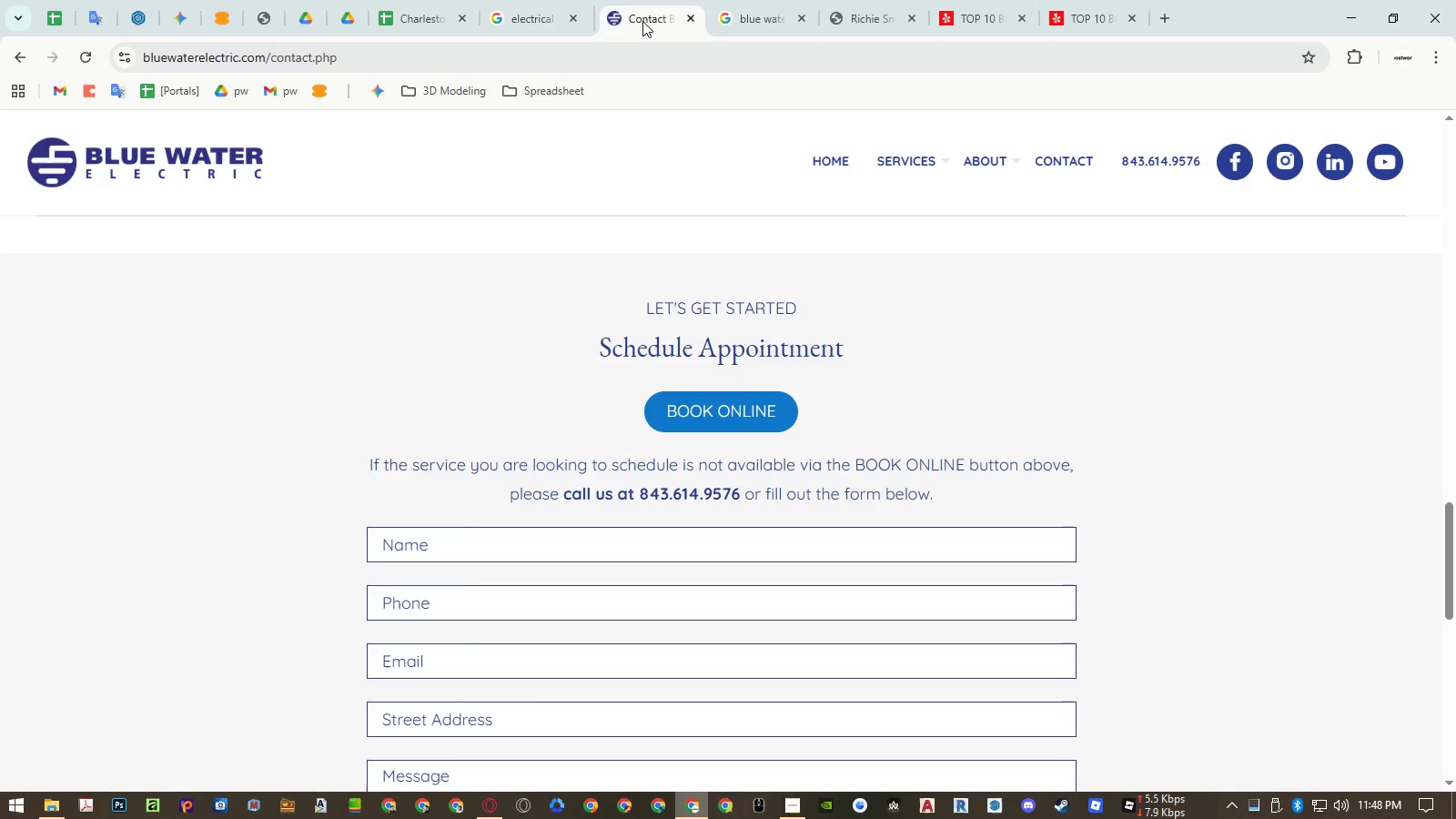 
left_click([642, 21])
 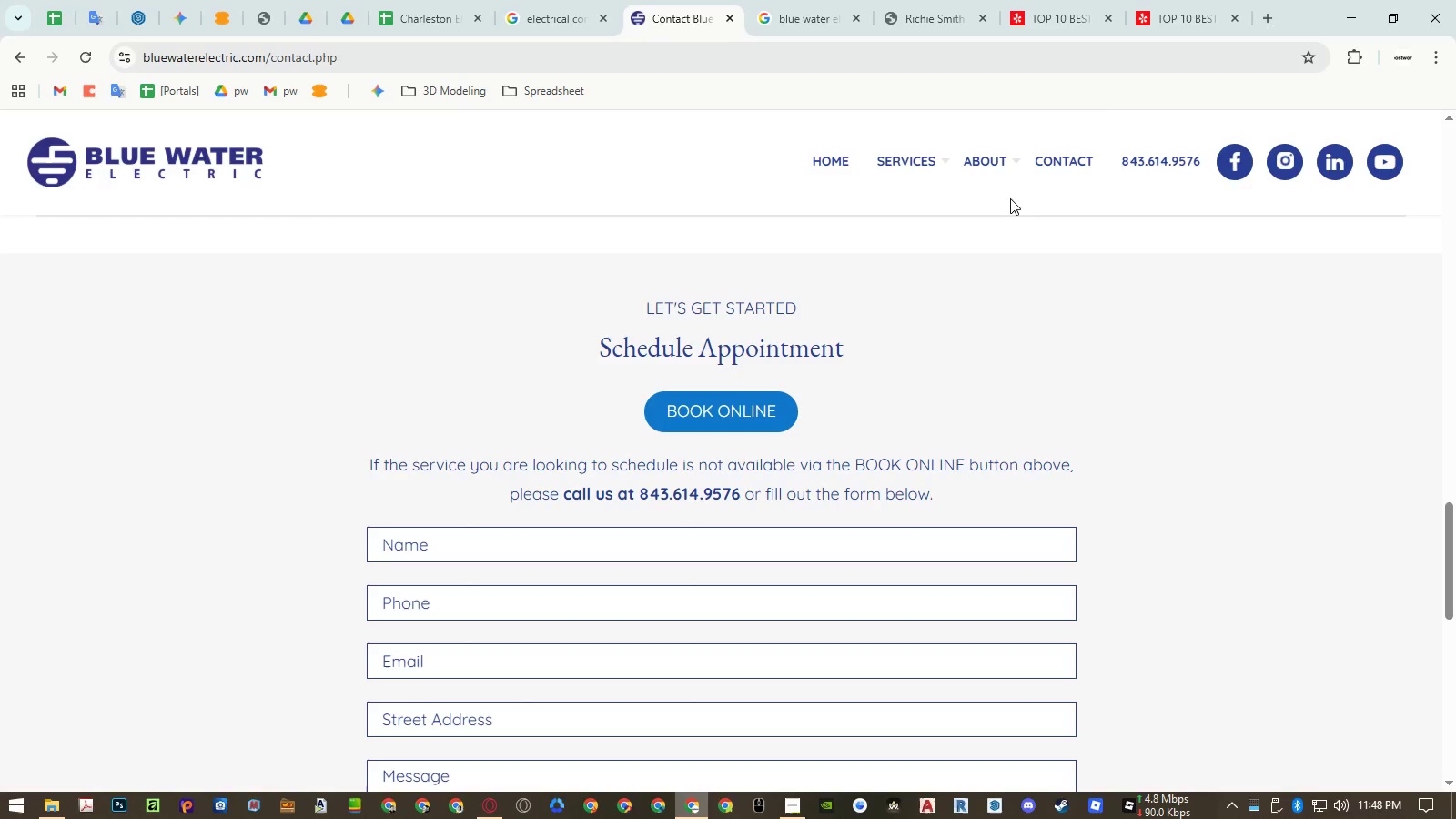 
mouse_move([921, 177])
 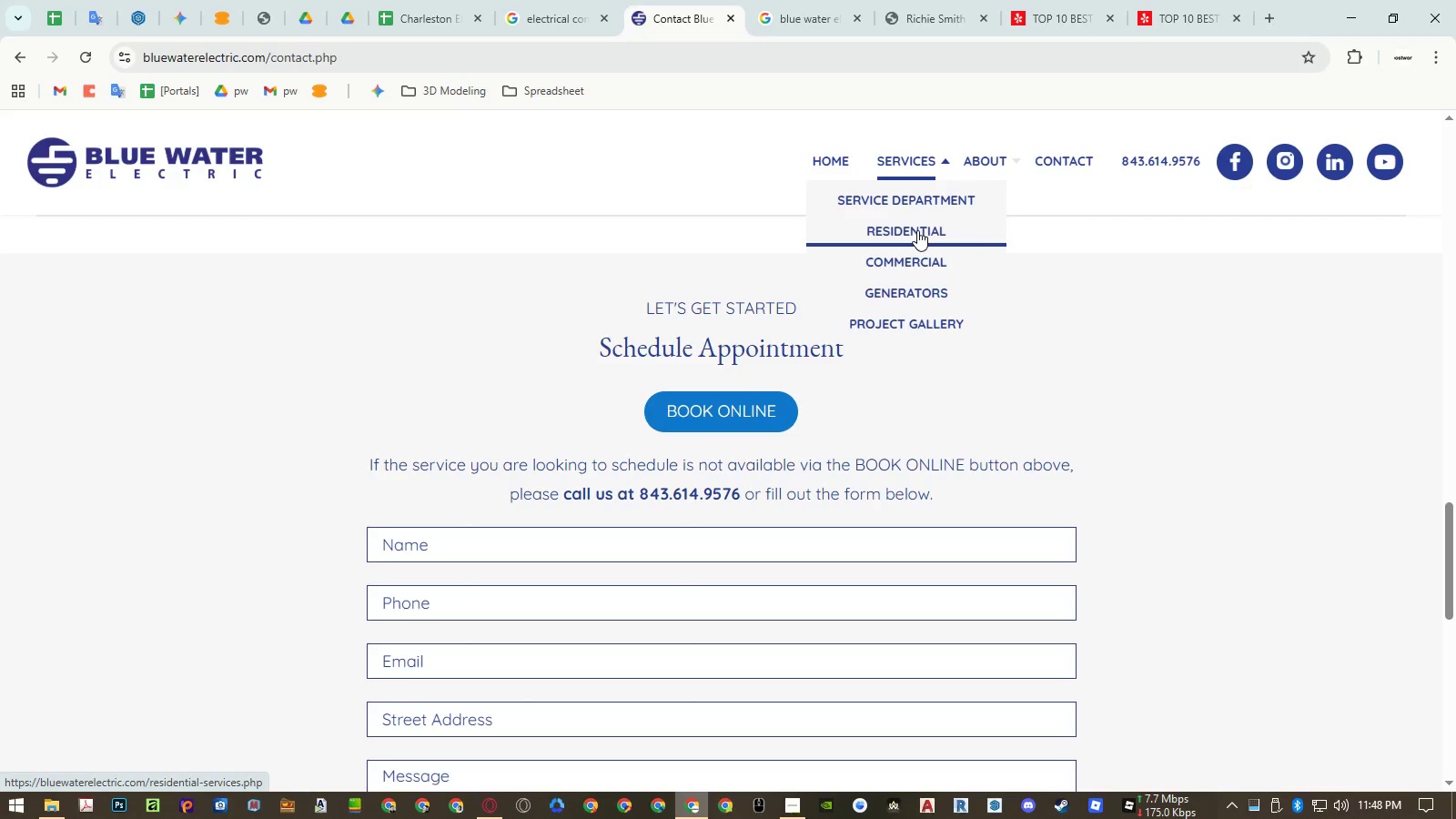 
left_click([917, 230])
 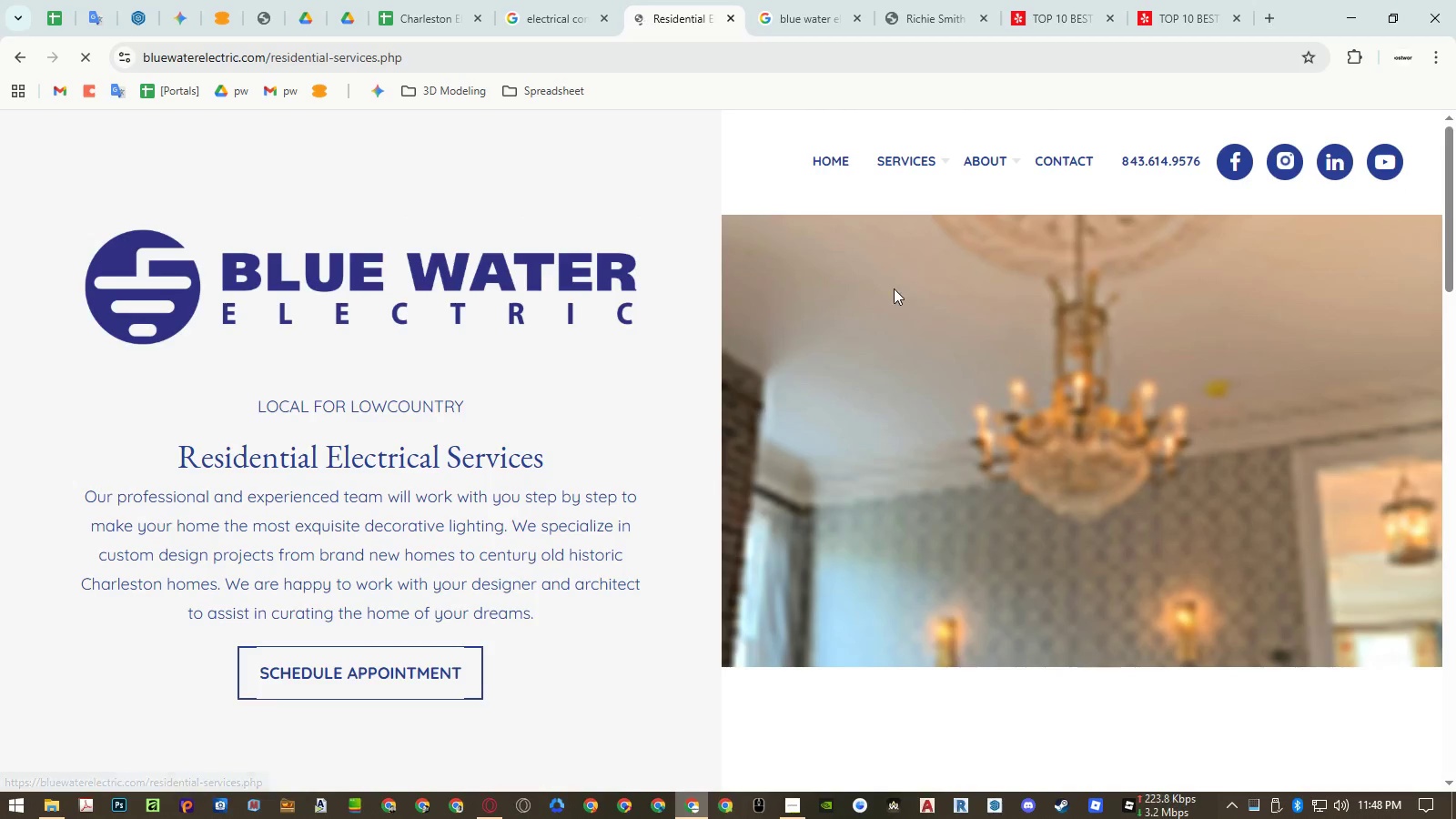 
scroll: coordinate [674, 446], scroll_direction: down, amount: 24.0
 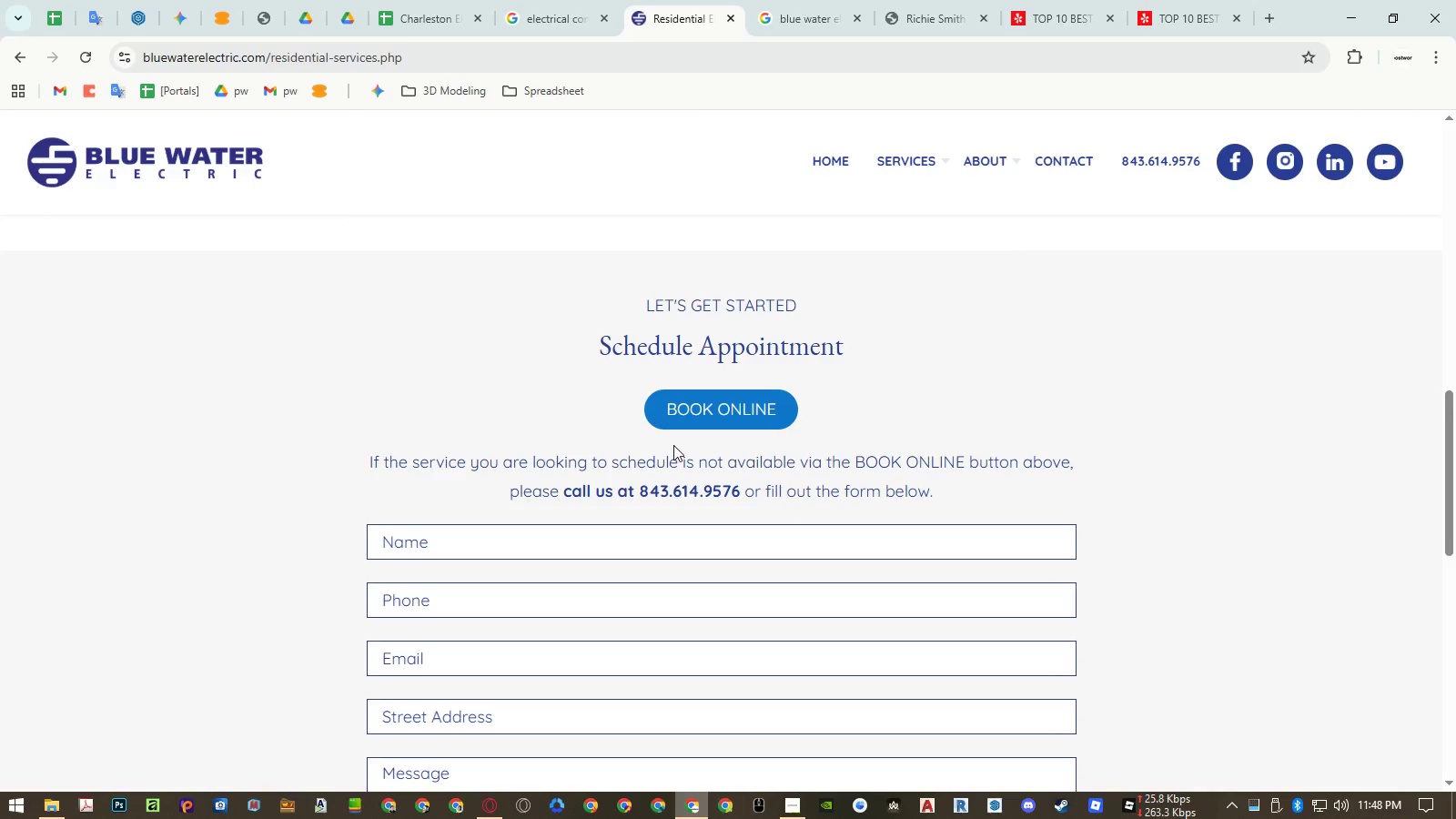 
scroll: coordinate [673, 445], scroll_direction: up, amount: 5.0
 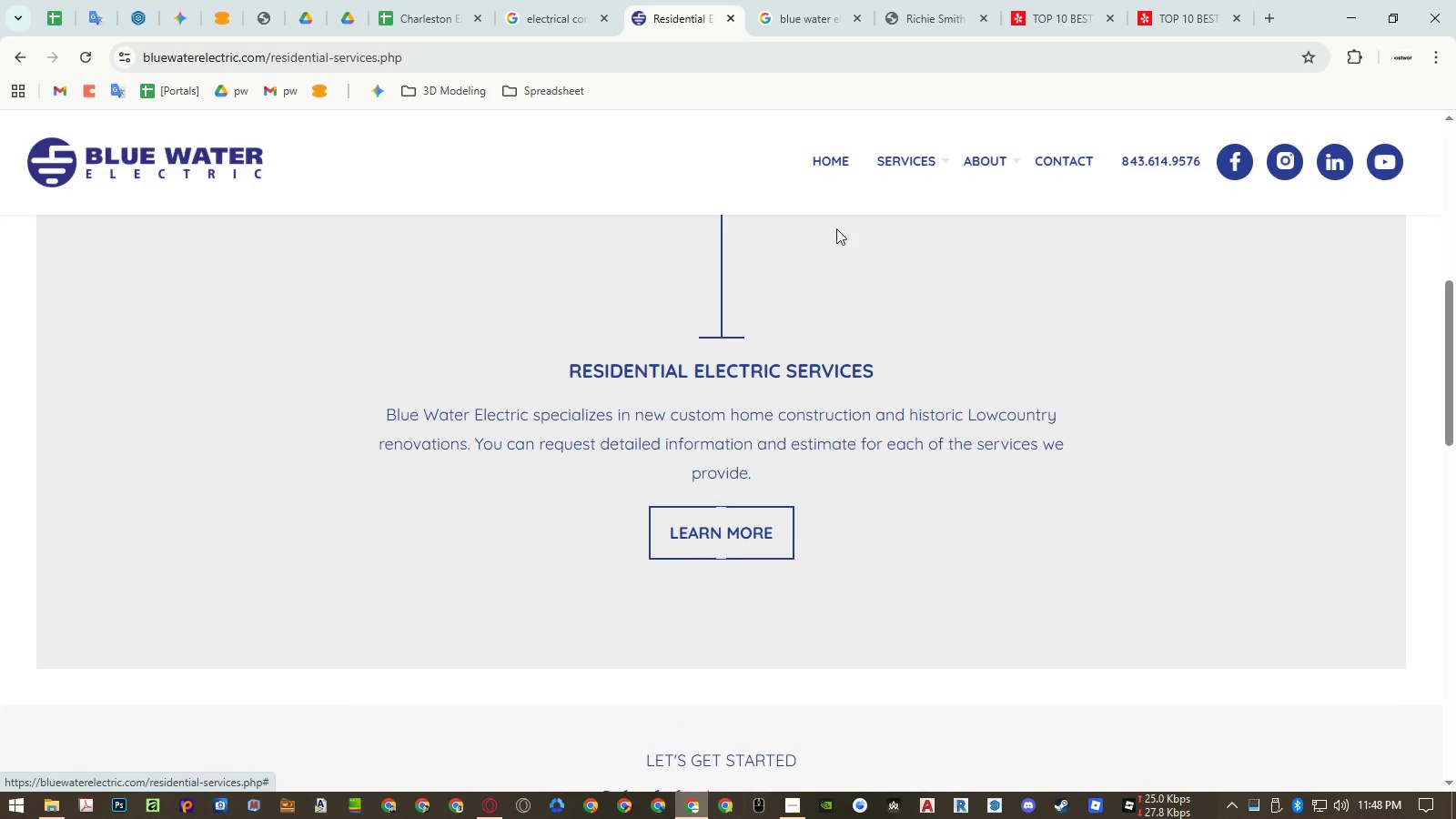 
left_click([901, 197])
 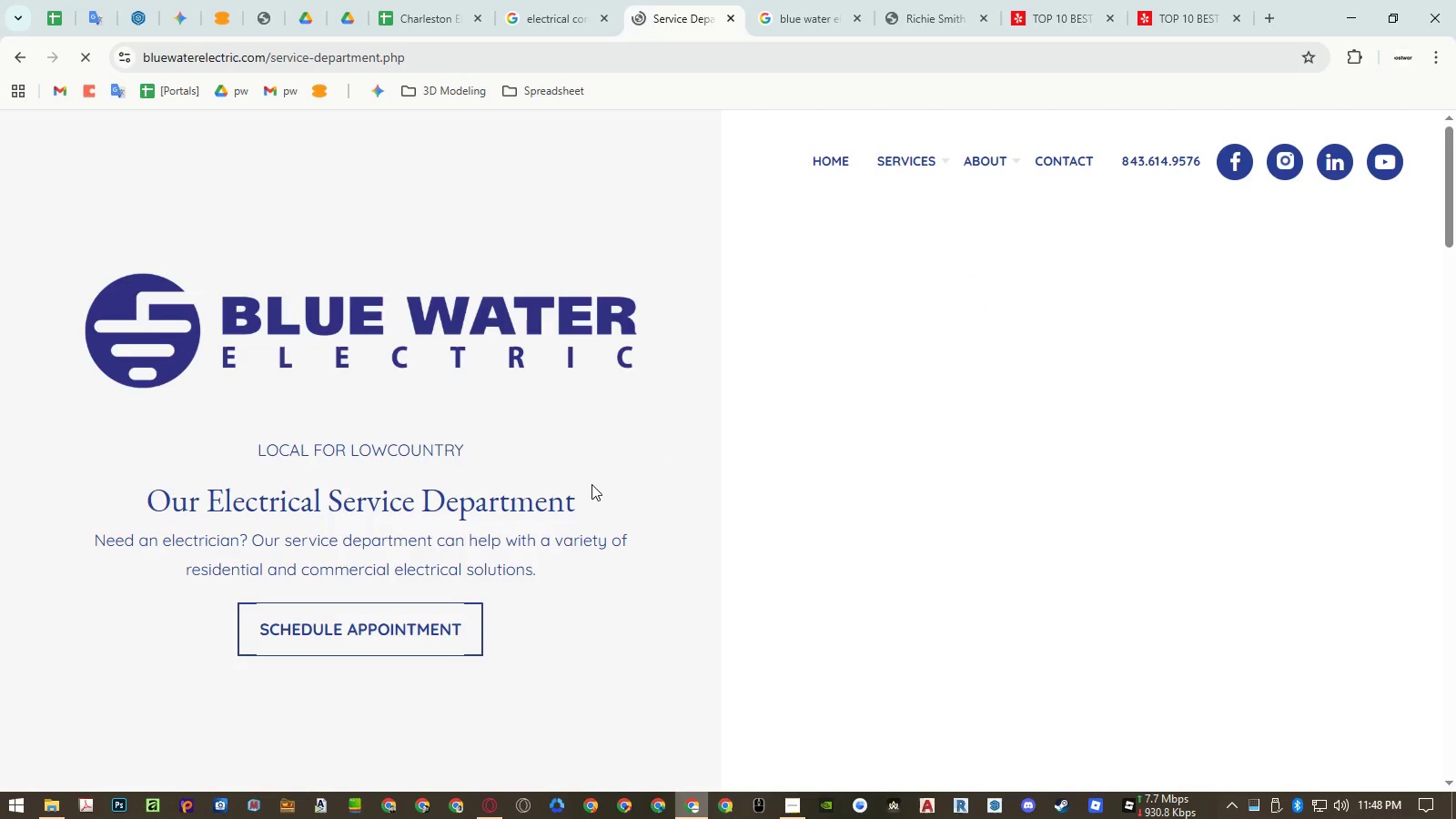 
scroll: coordinate [604, 450], scroll_direction: down, amount: 11.0
 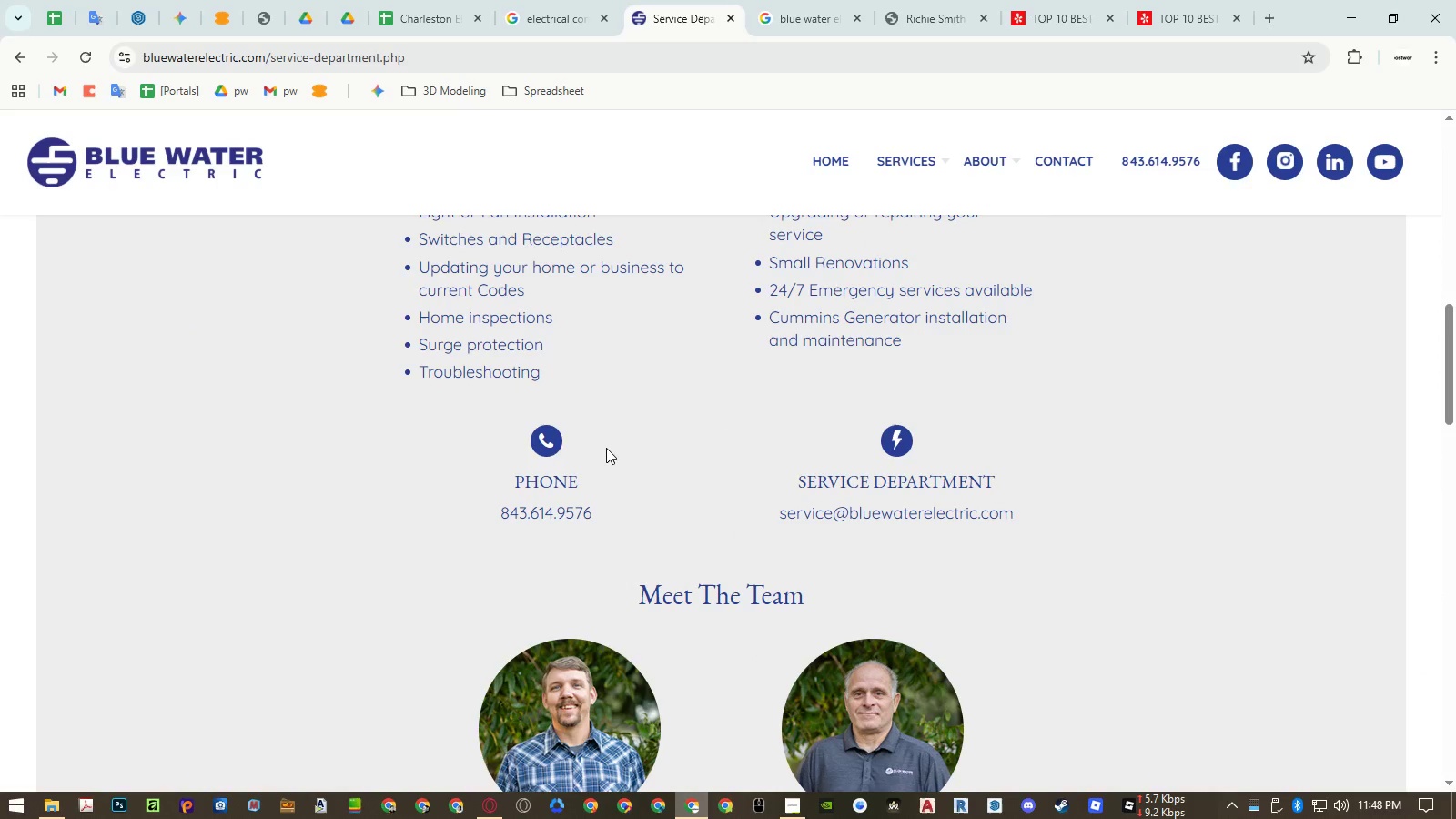 
scroll: coordinate [606, 448], scroll_direction: up, amount: 1.0
 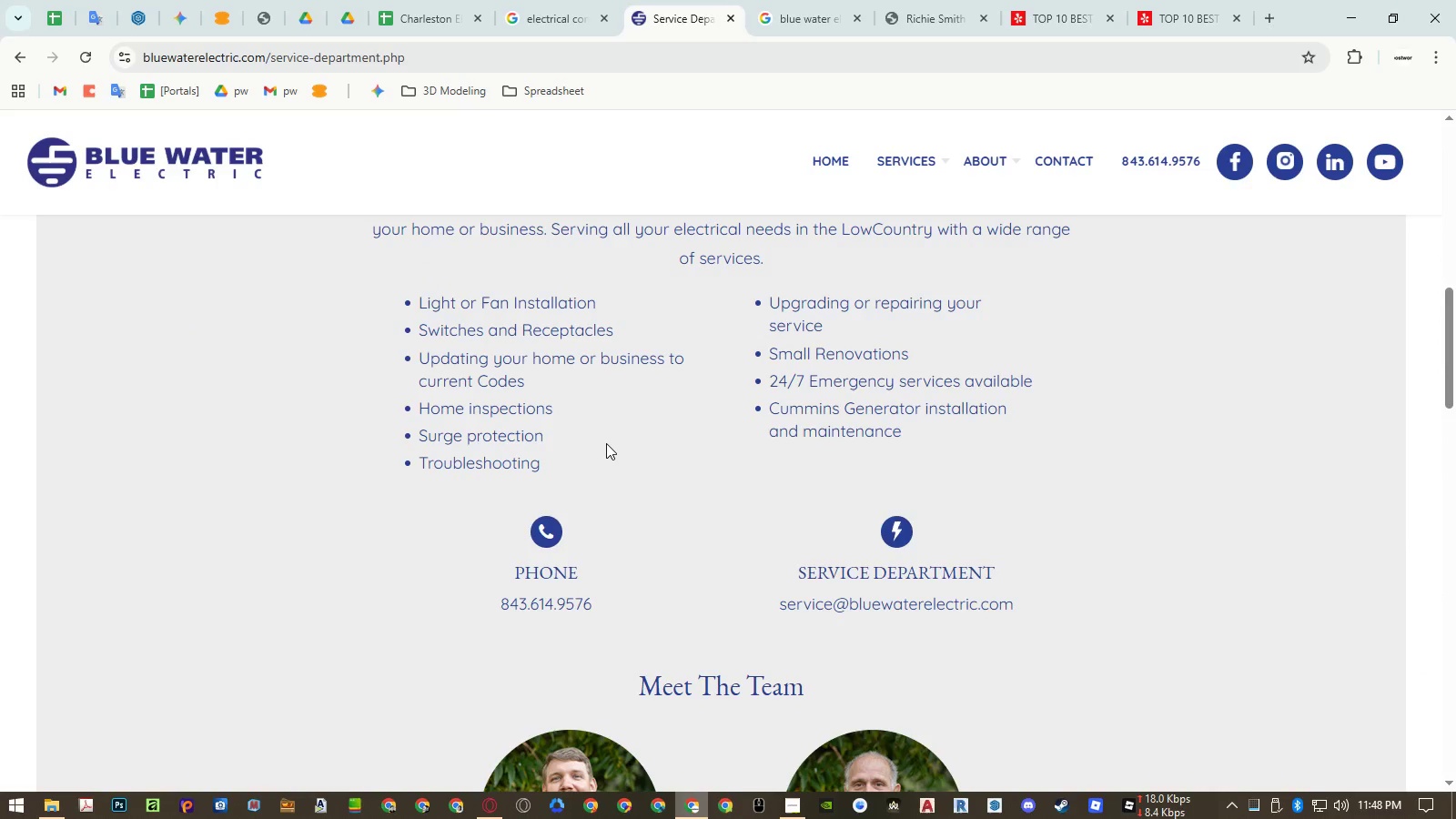 
scroll: coordinate [607, 426], scroll_direction: down, amount: 20.0
 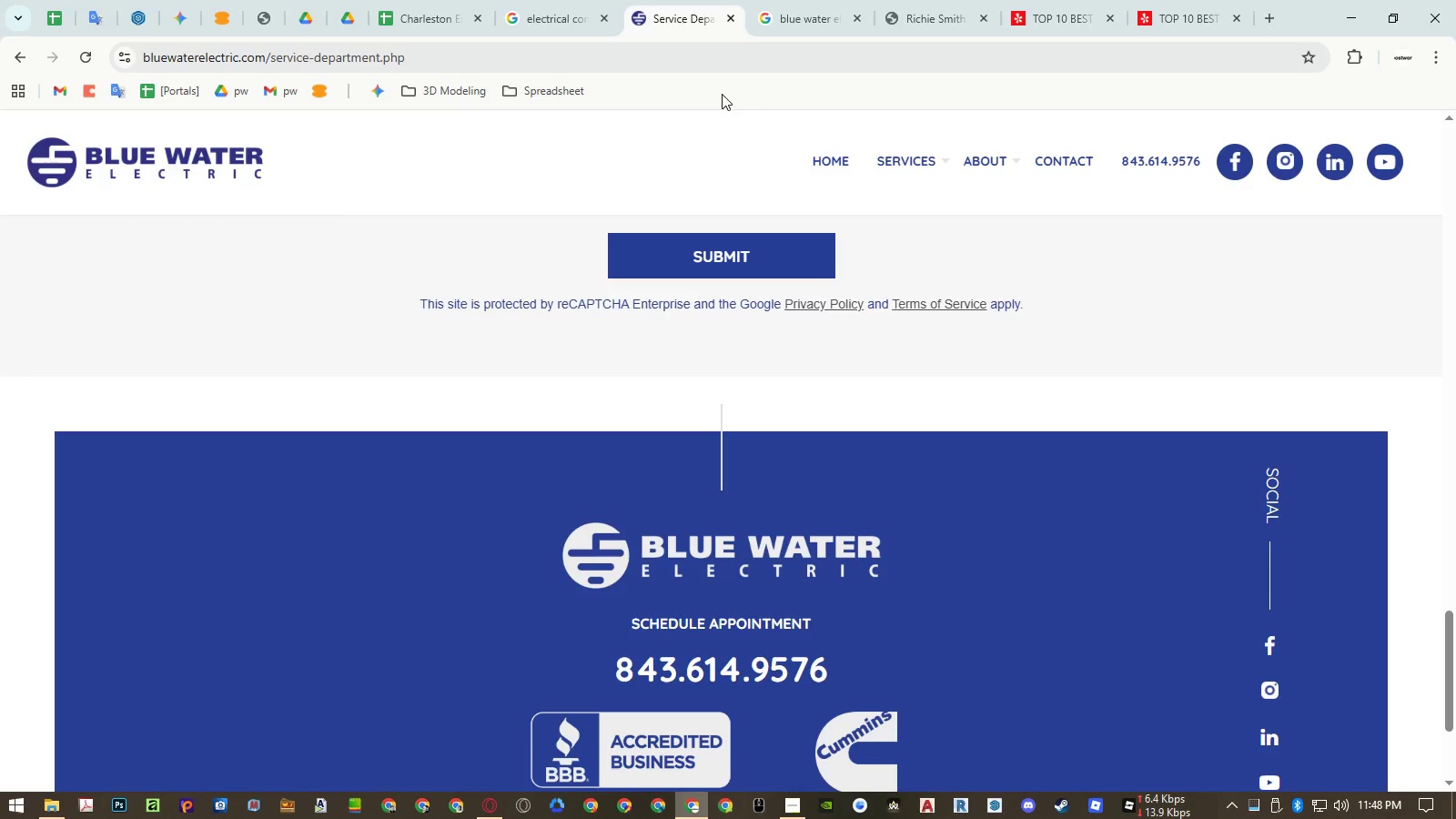 
mouse_move([635, 16])
 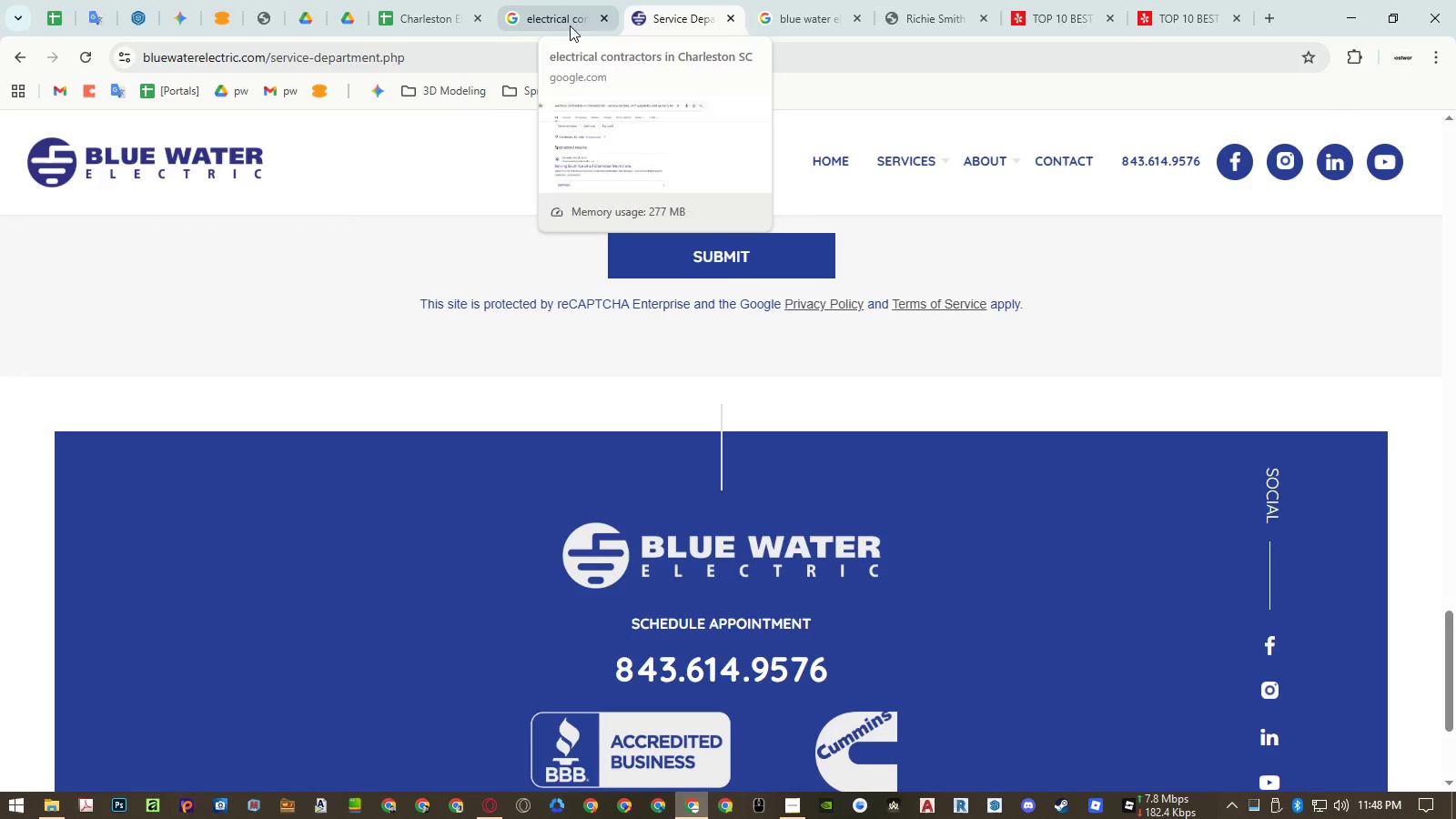 
left_click([566, 21])
 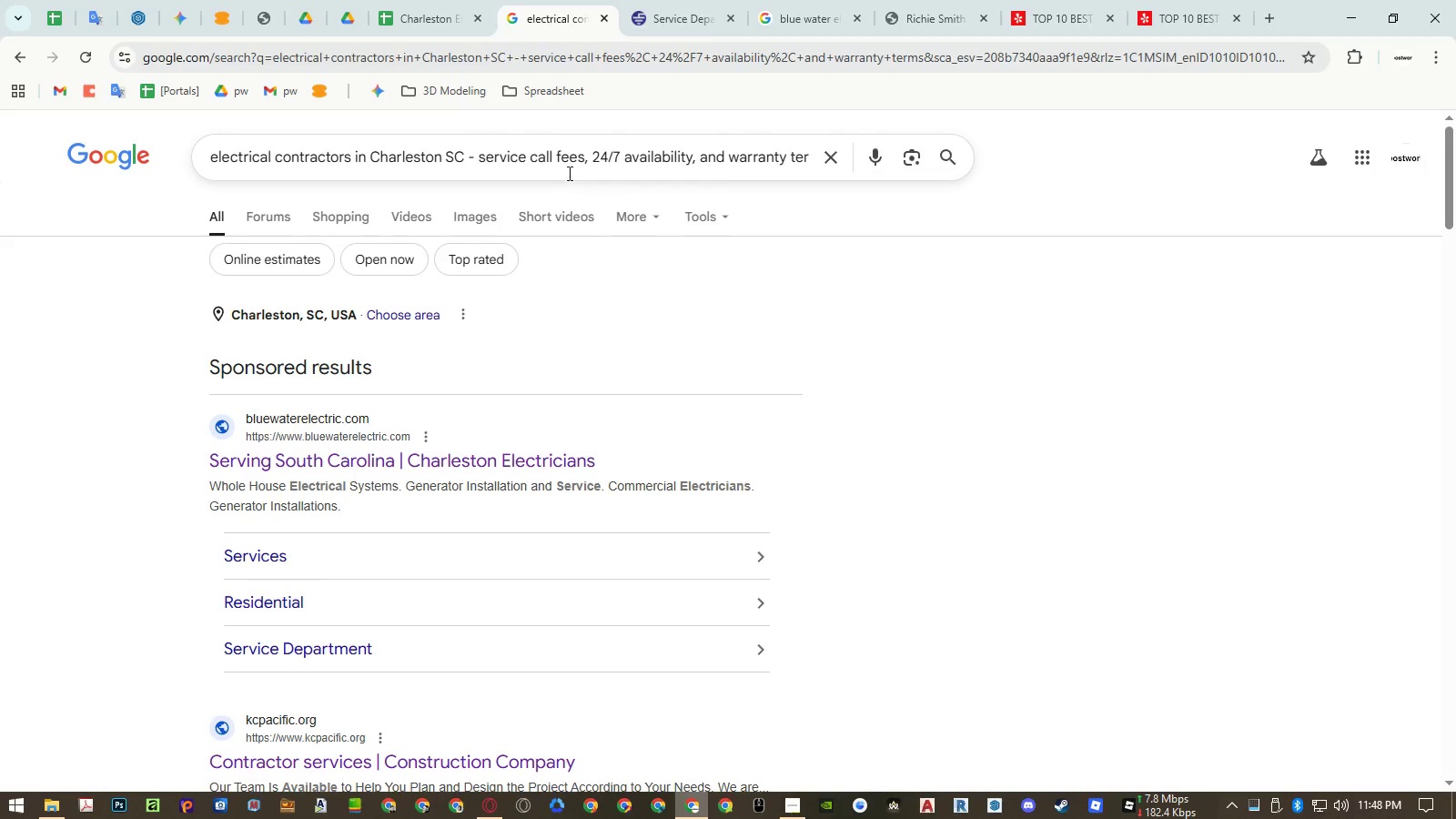 
left_click([508, 160])
 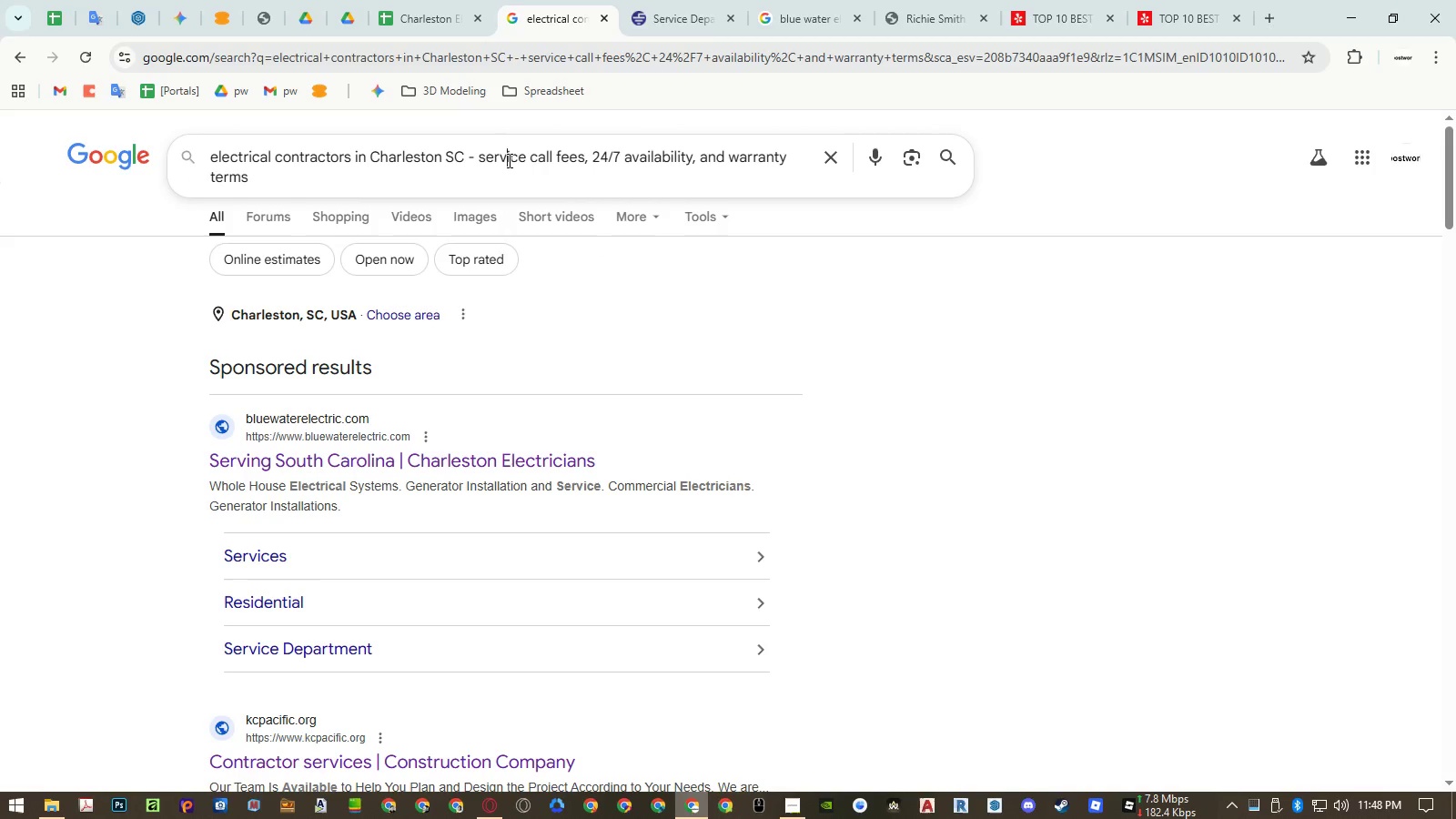 
left_click_drag(start_coordinate=[508, 160], to_coordinate=[914, 119])
 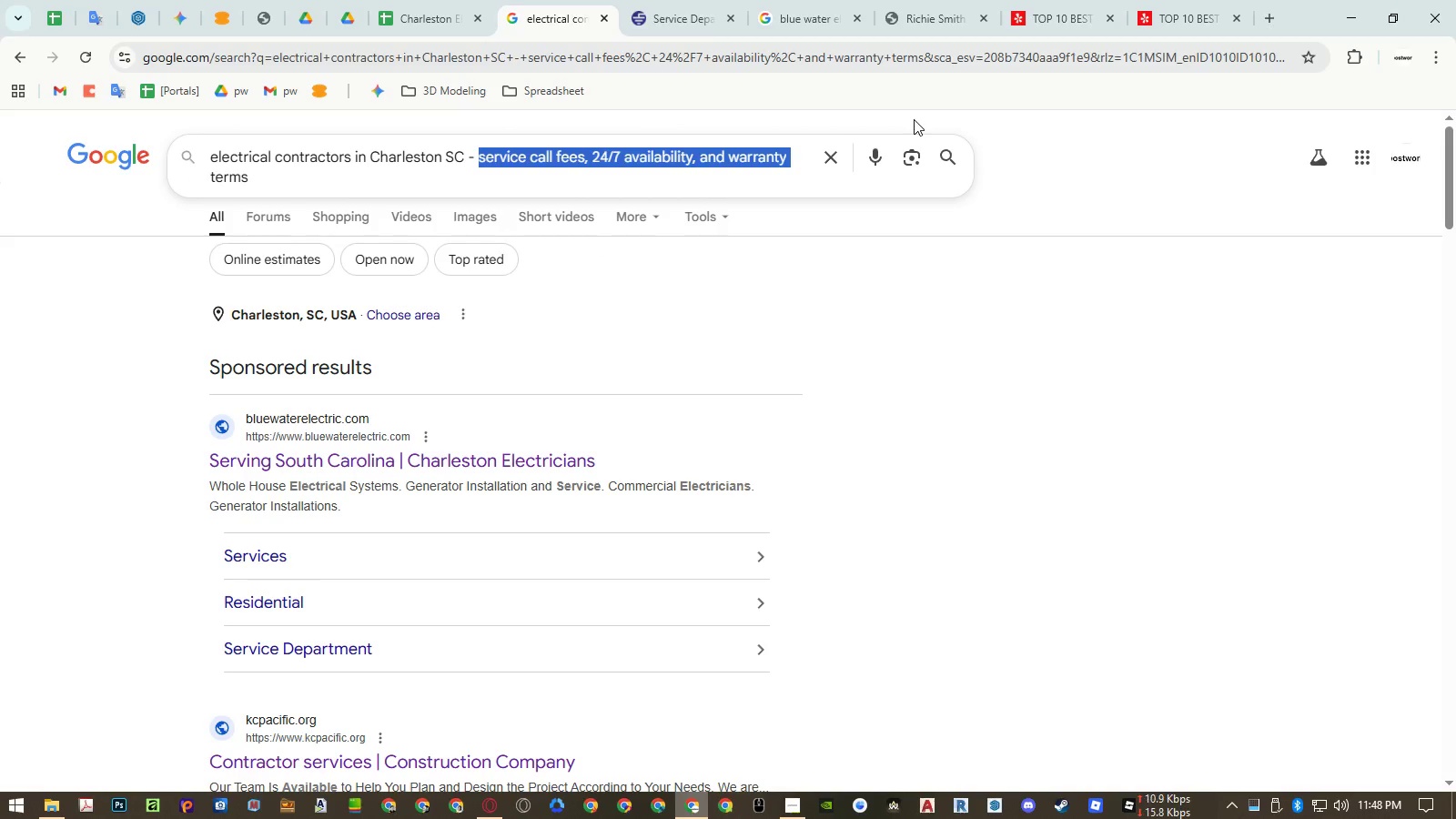 
key(Shift+ArrowDown)
 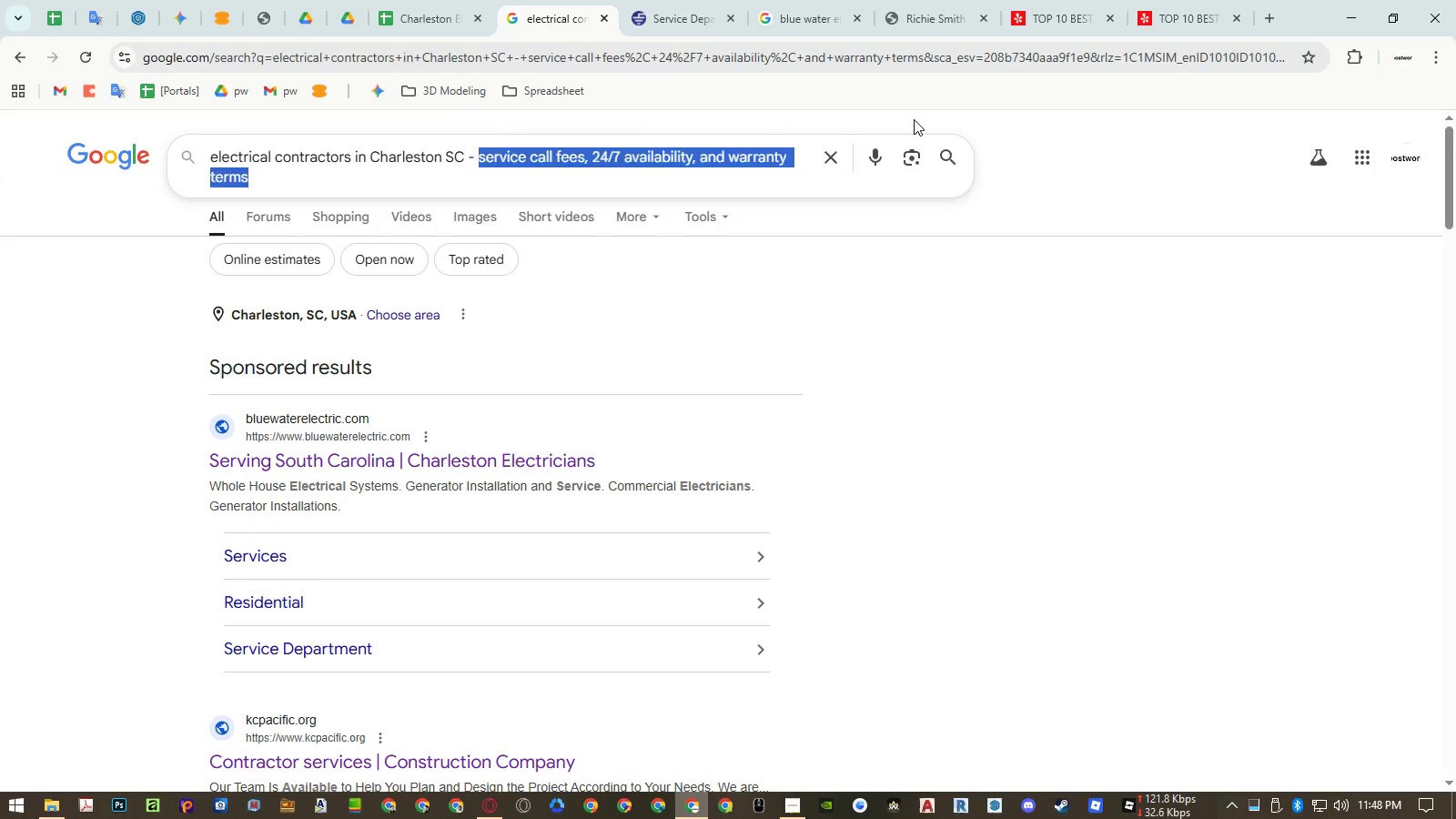 
type(google busin)
 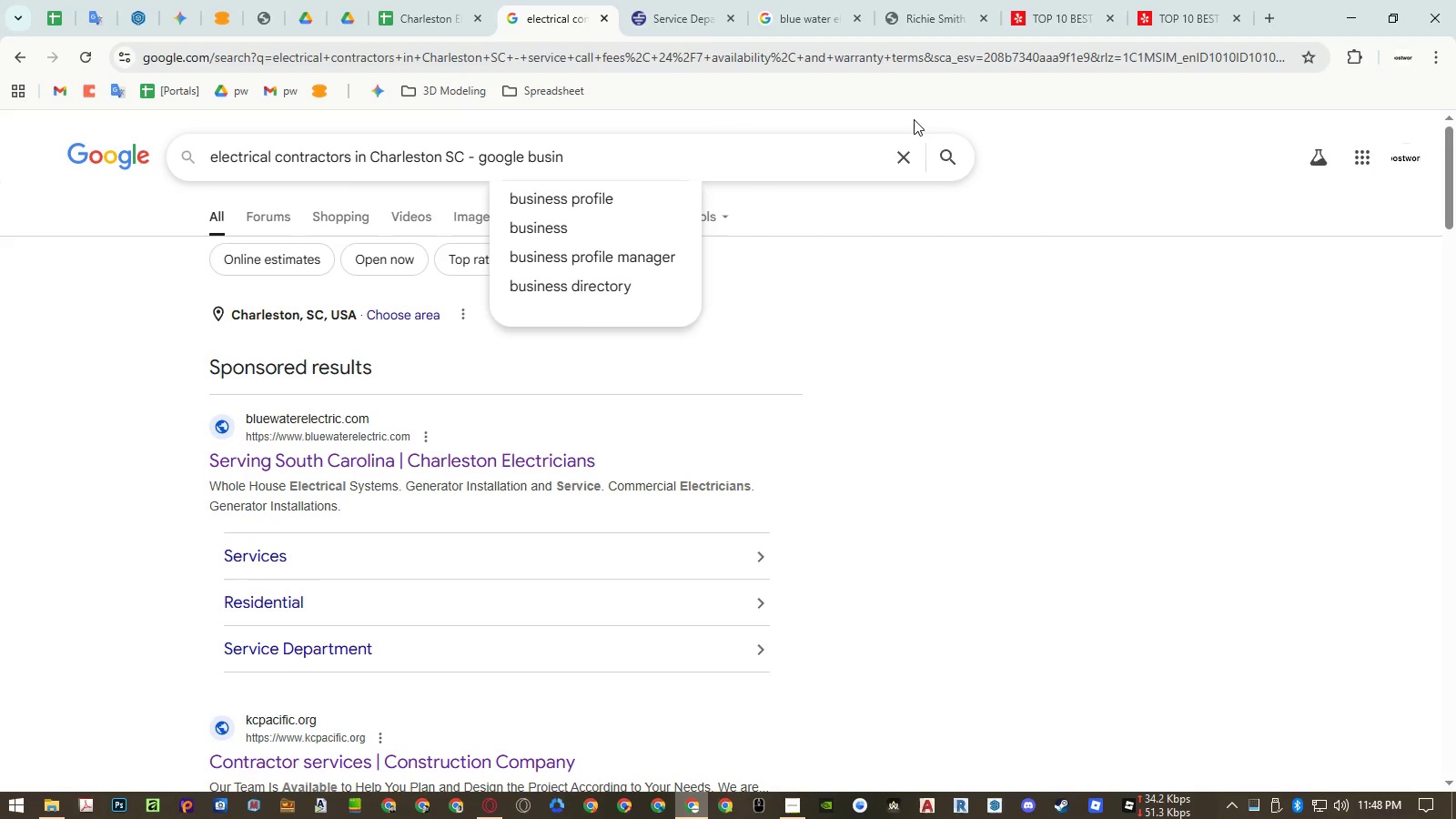 
key(ArrowDown)
 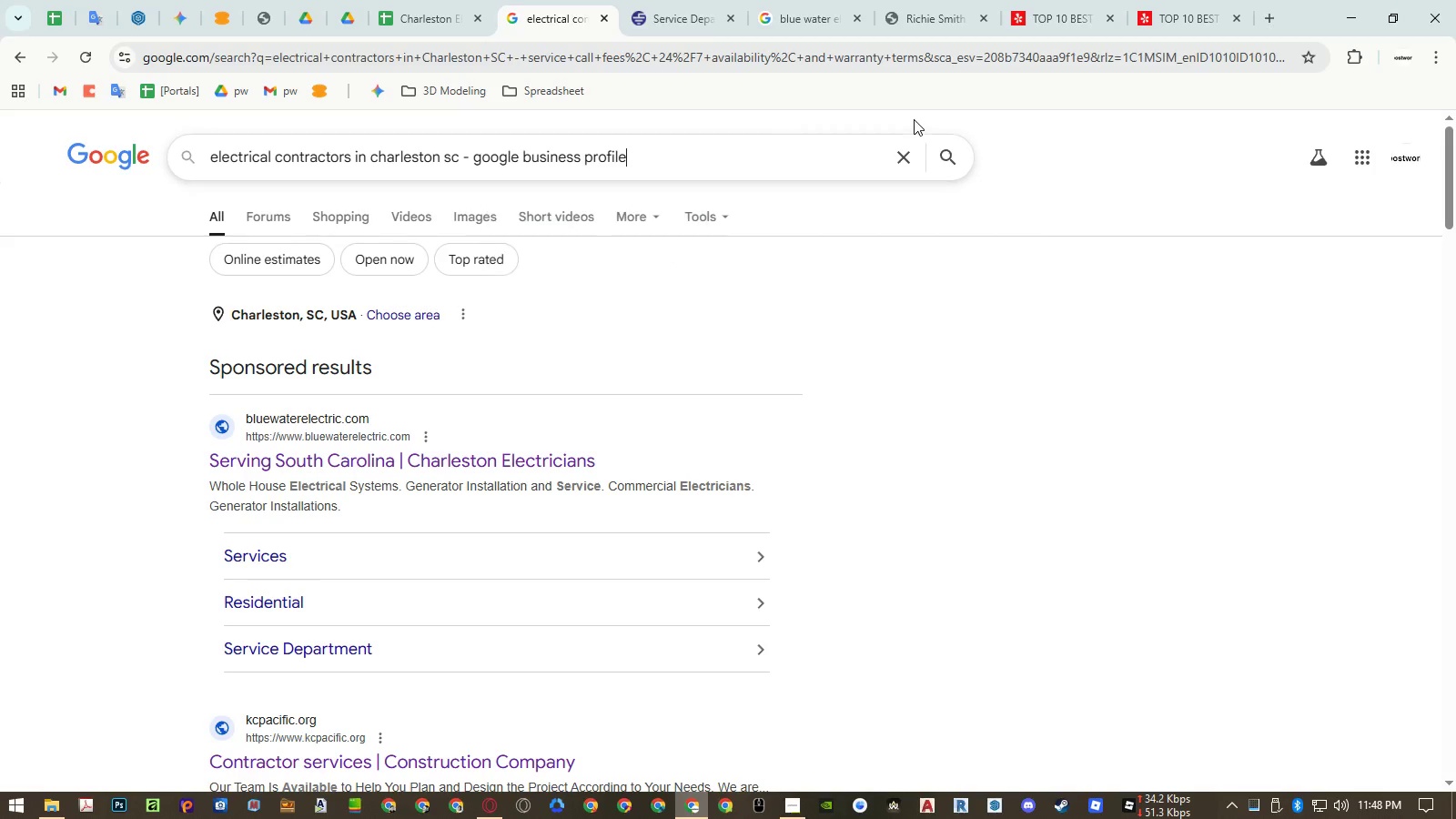 
key(Enter)
 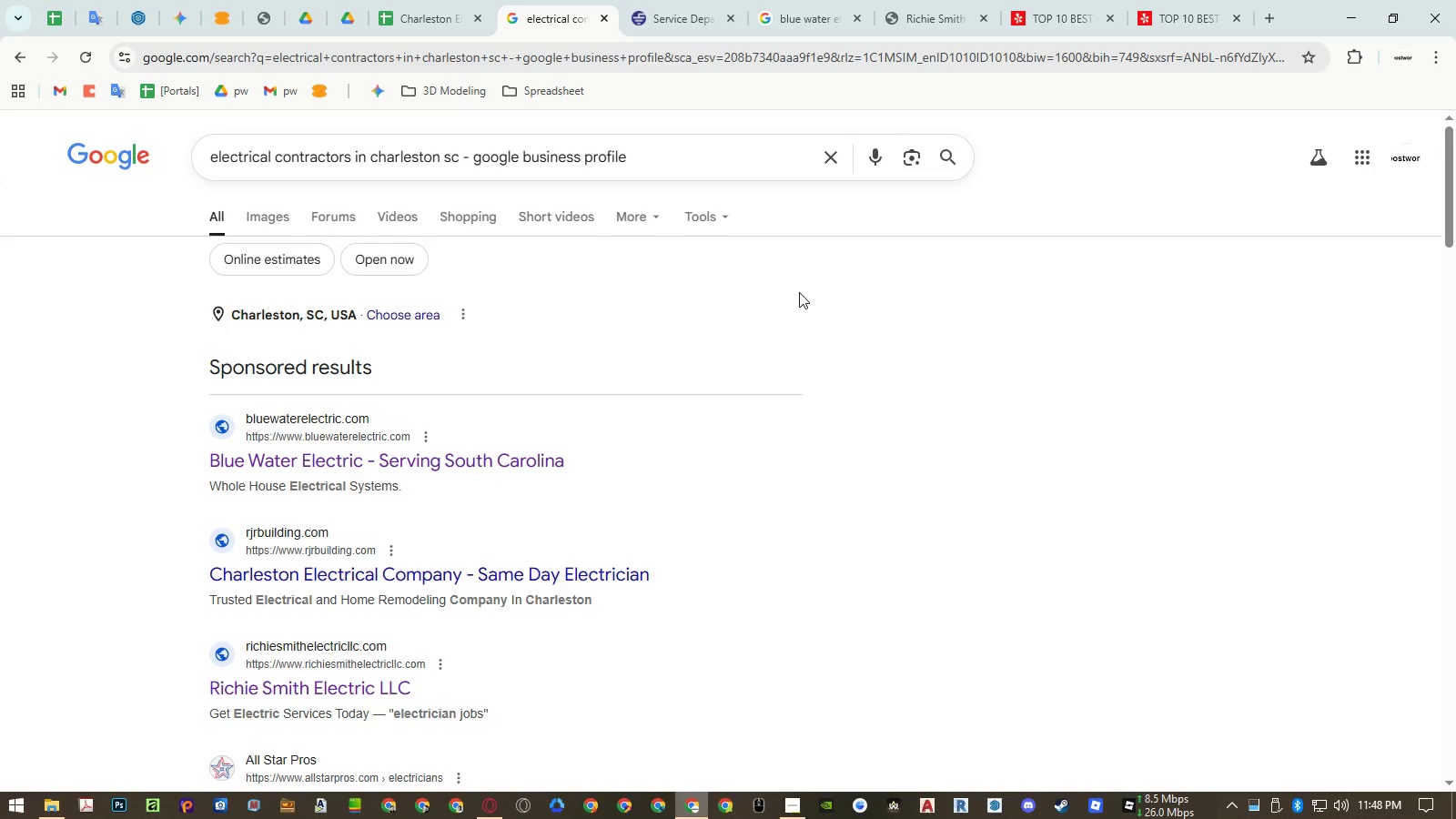 
scroll: coordinate [799, 292], scroll_direction: down, amount: 4.0
 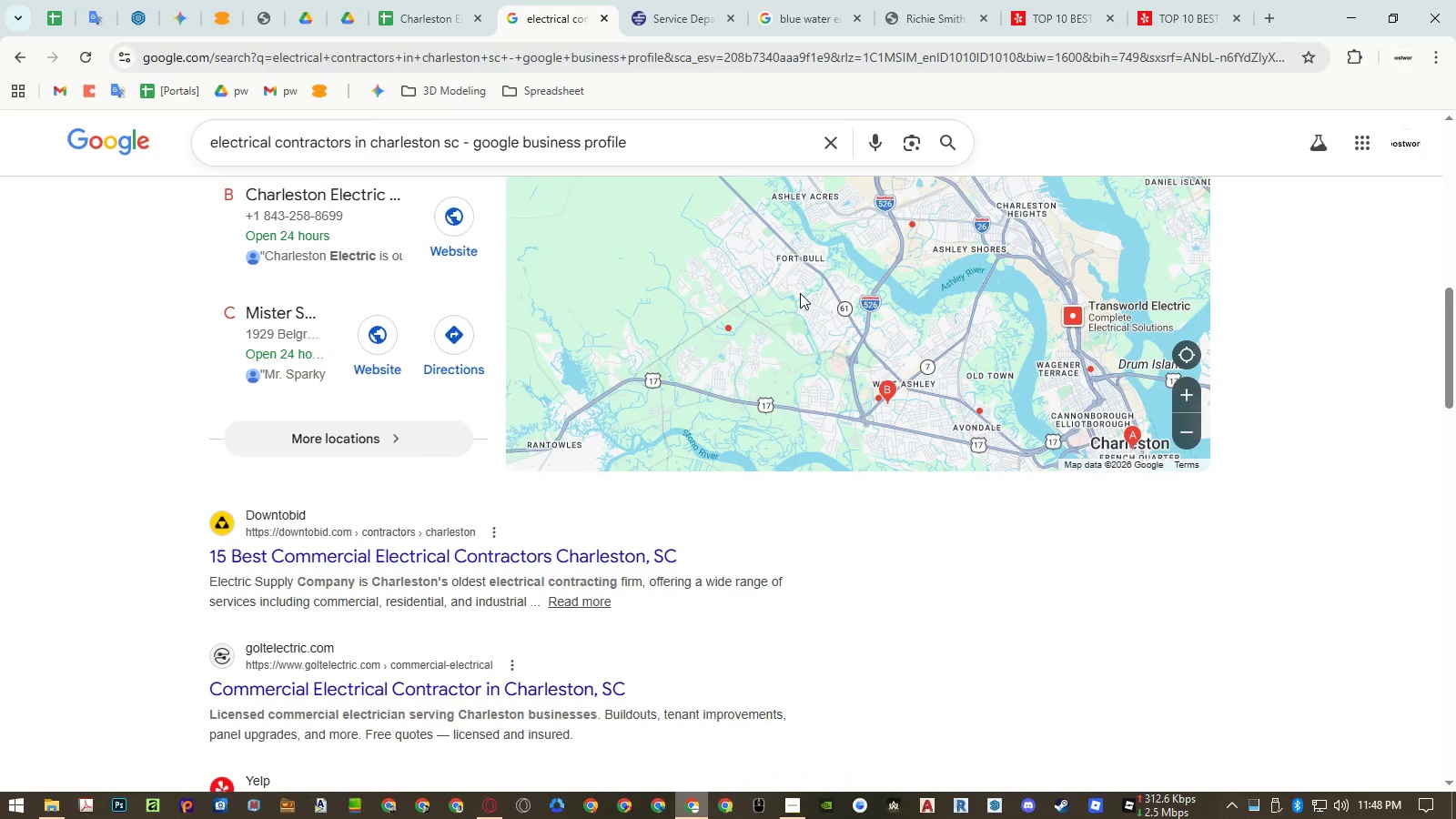 
scroll: coordinate [161, 489], scroll_direction: up, amount: 6.0
 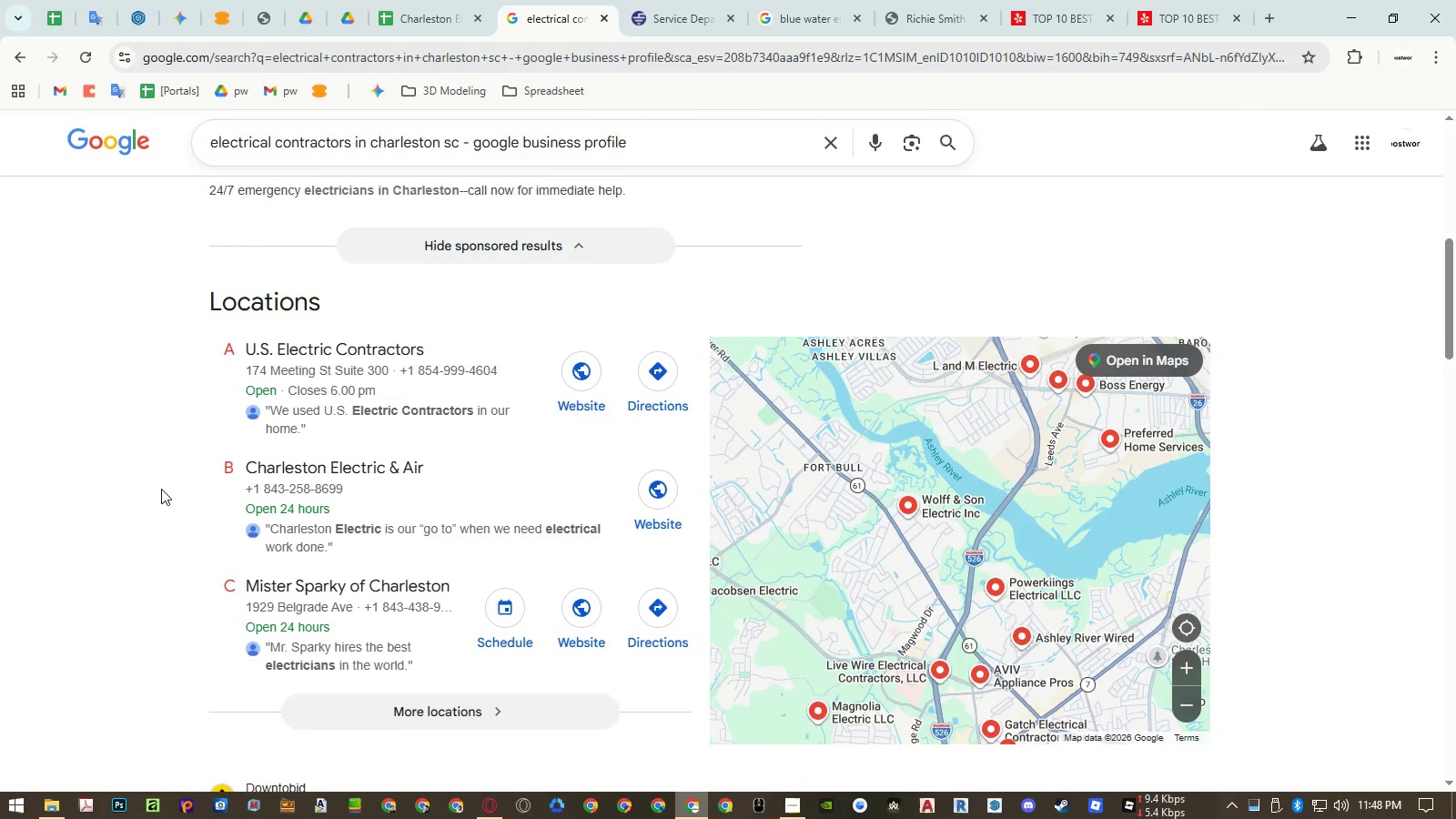 
scroll: coordinate [161, 489], scroll_direction: down, amount: 1.0
 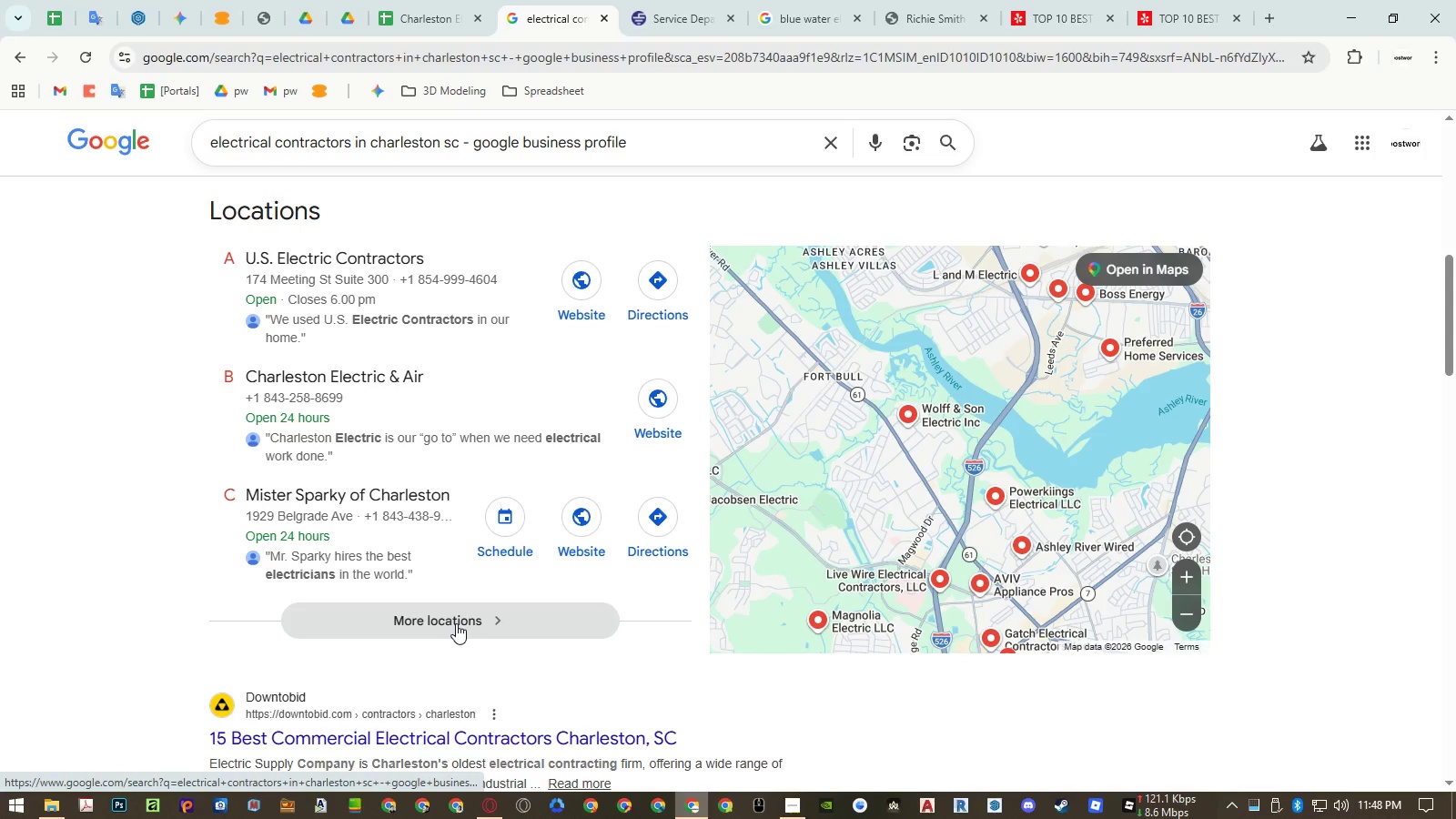 
left_click([456, 623])
 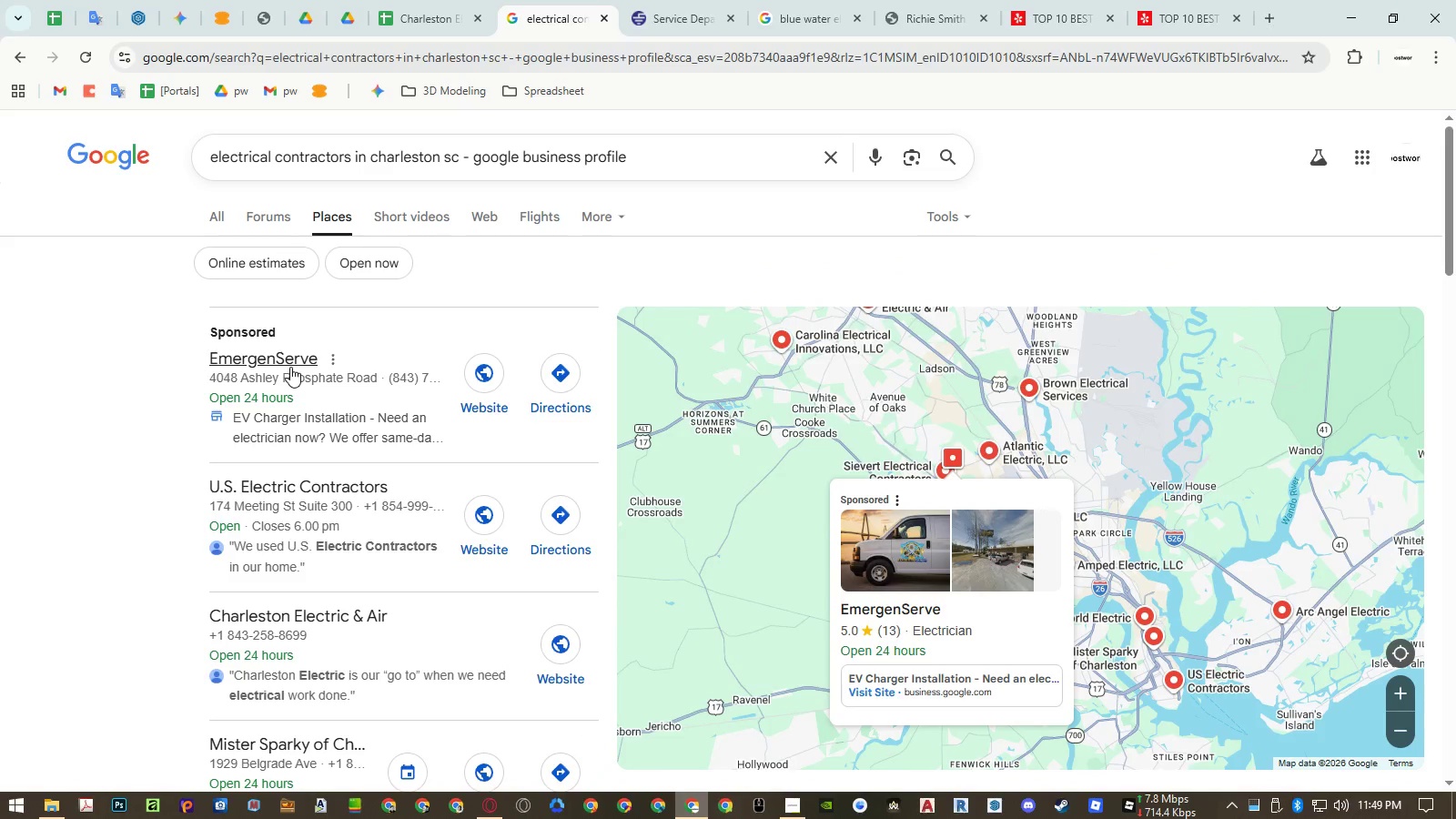 
middle_click([290, 367])
 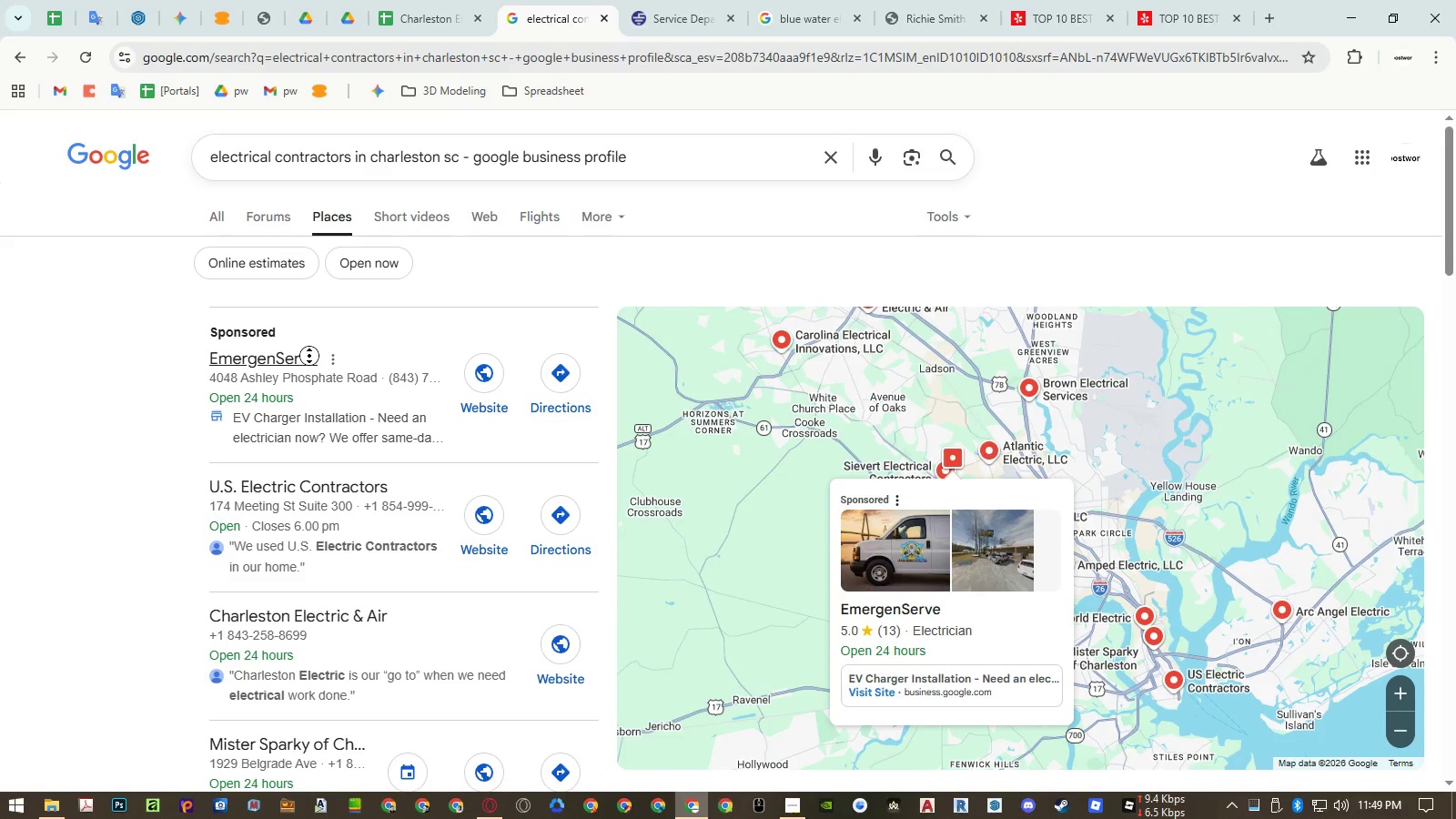 
middle_click([309, 356])
 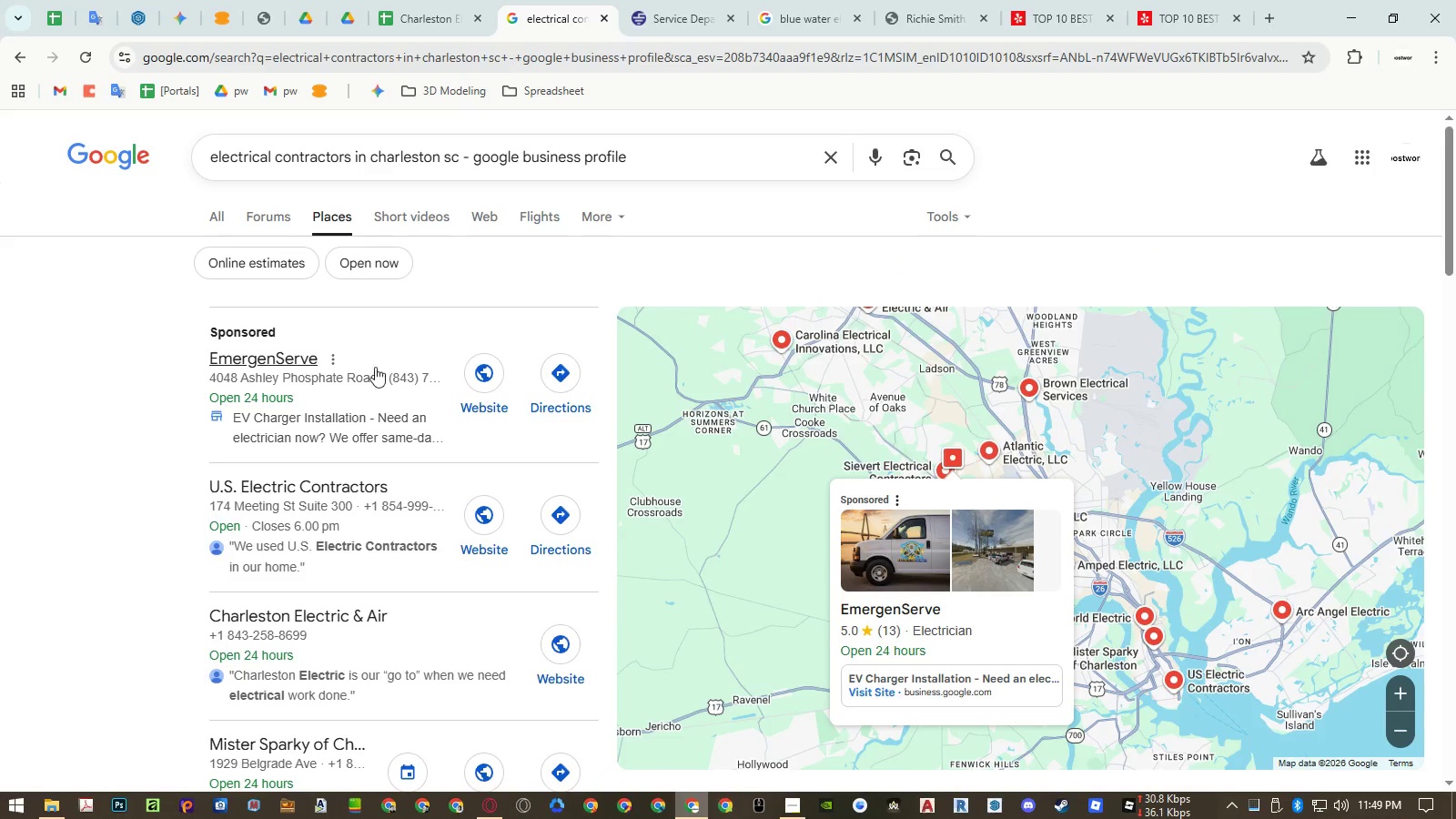 
middle_click([478, 380])
 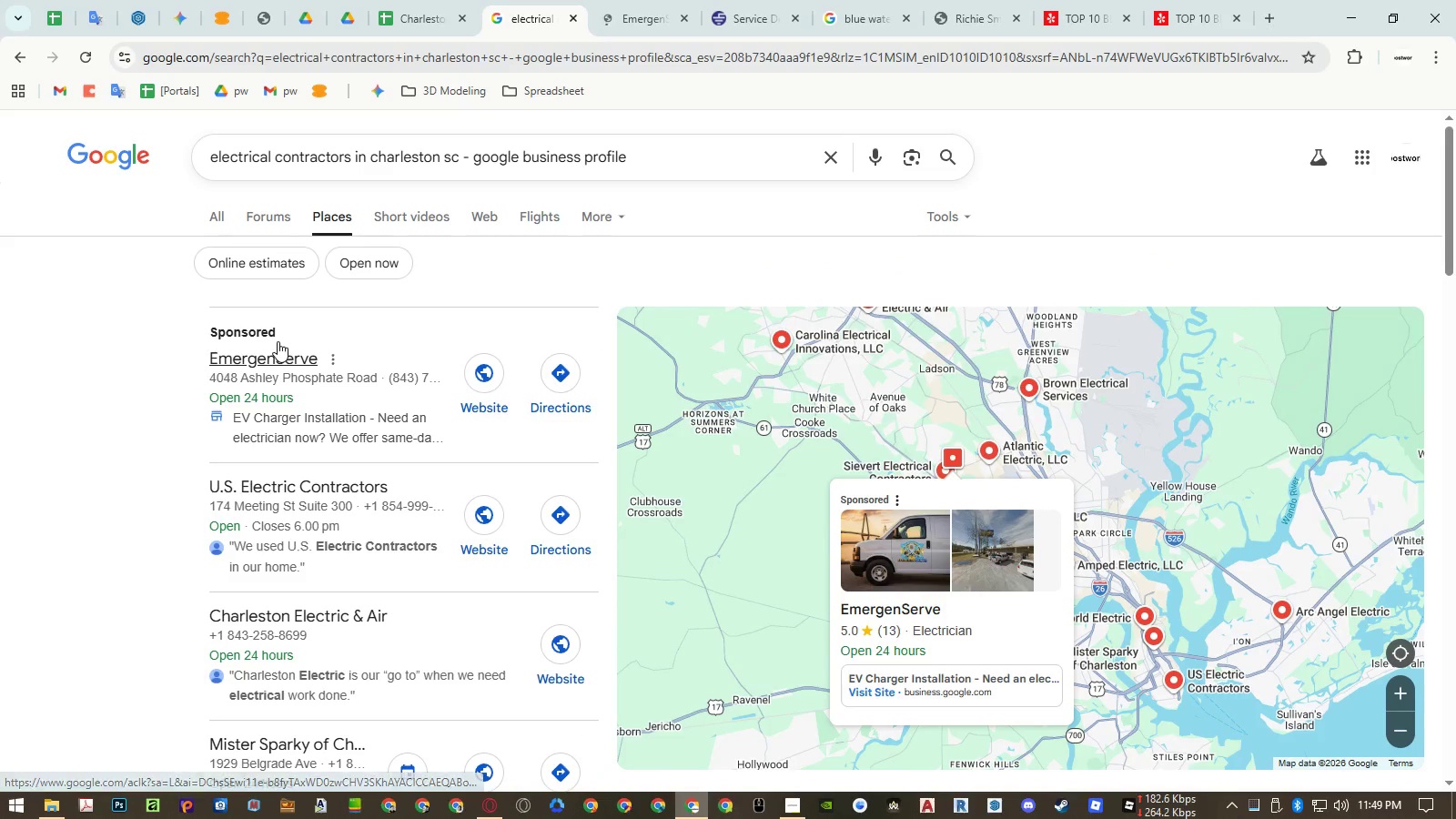 
left_click([268, 349])
 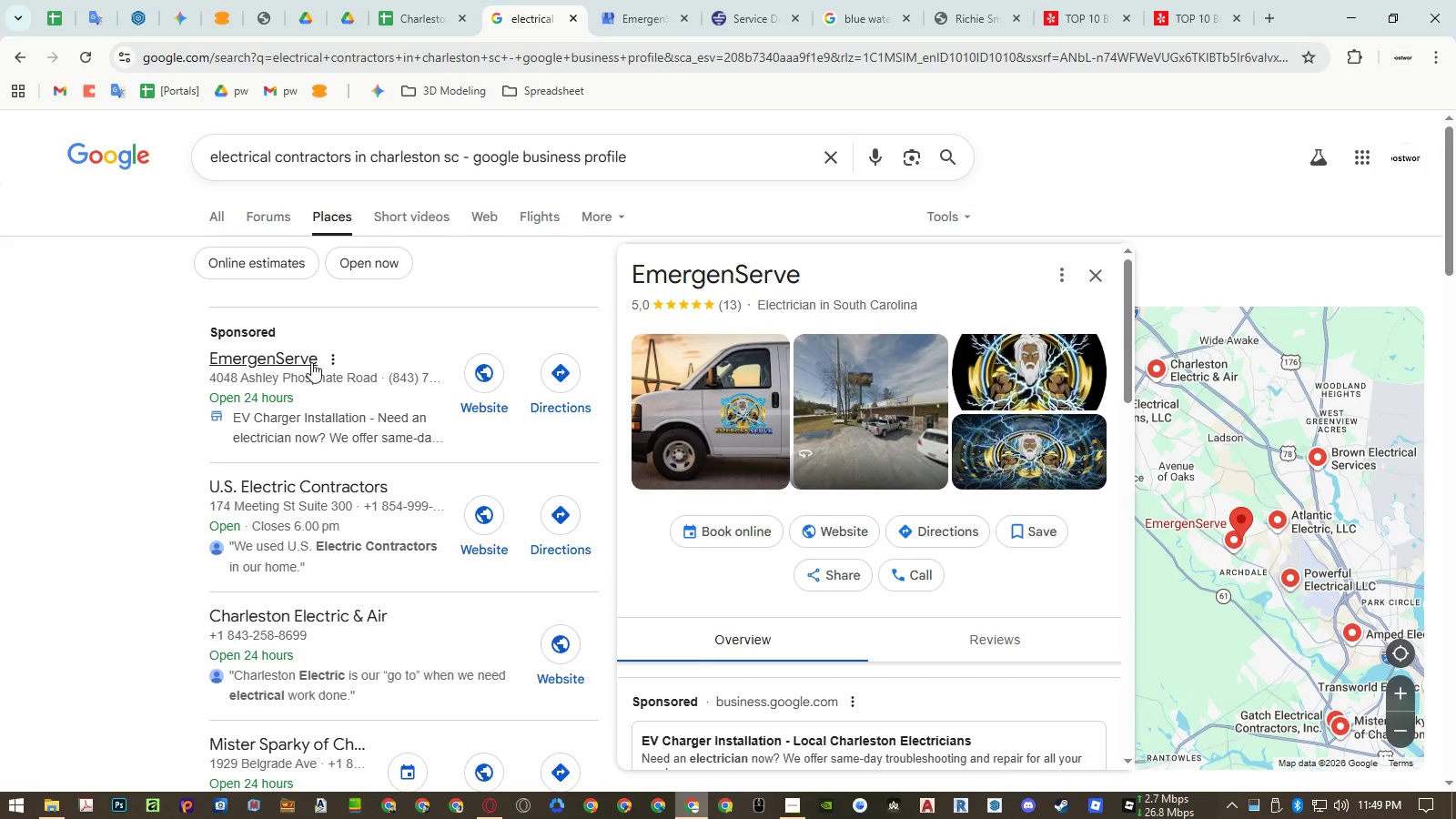 
scroll: coordinate [882, 509], scroll_direction: down, amount: 3.0
 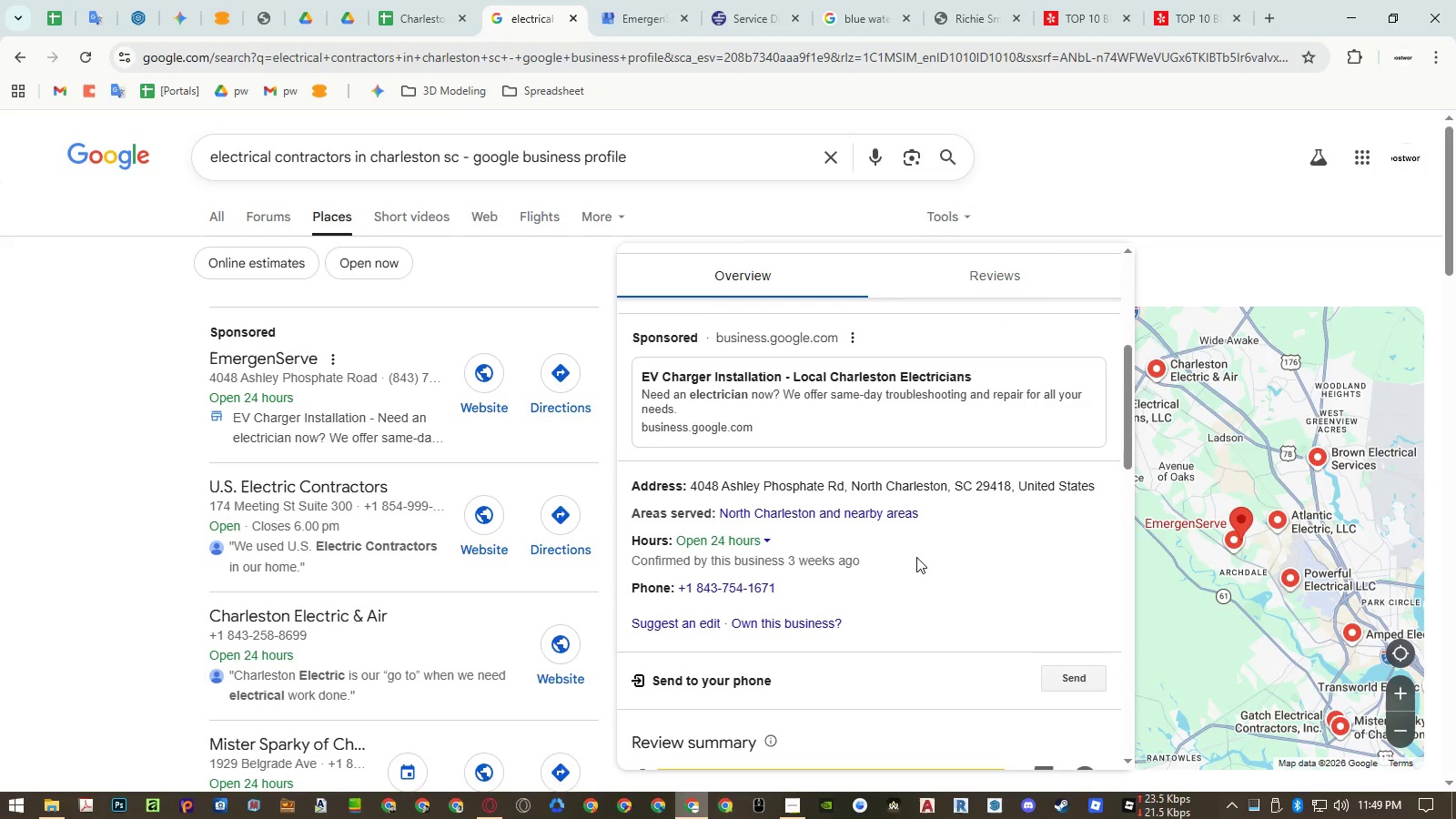 
left_click([419, 15])
 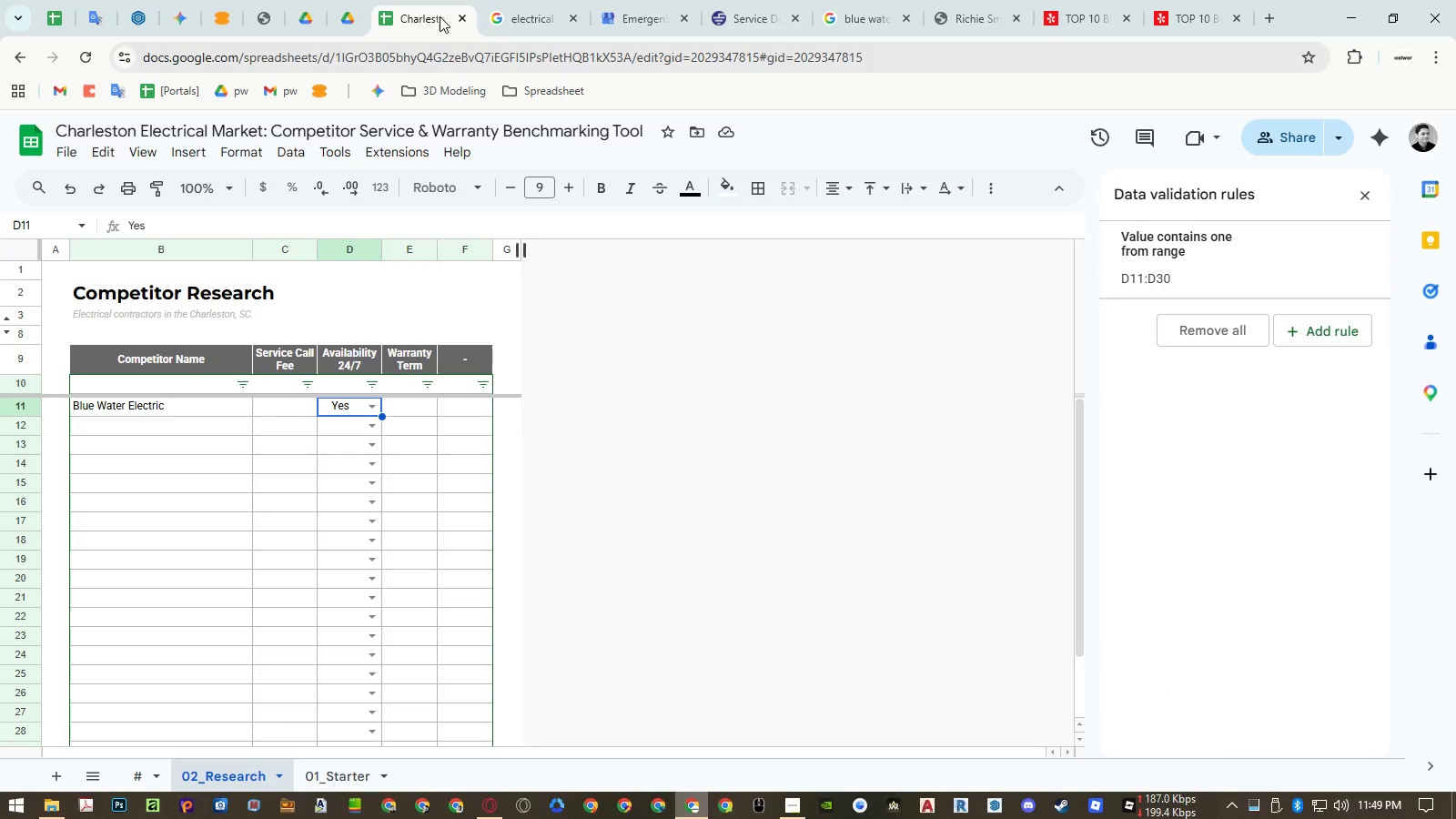 
left_click([502, 17])
 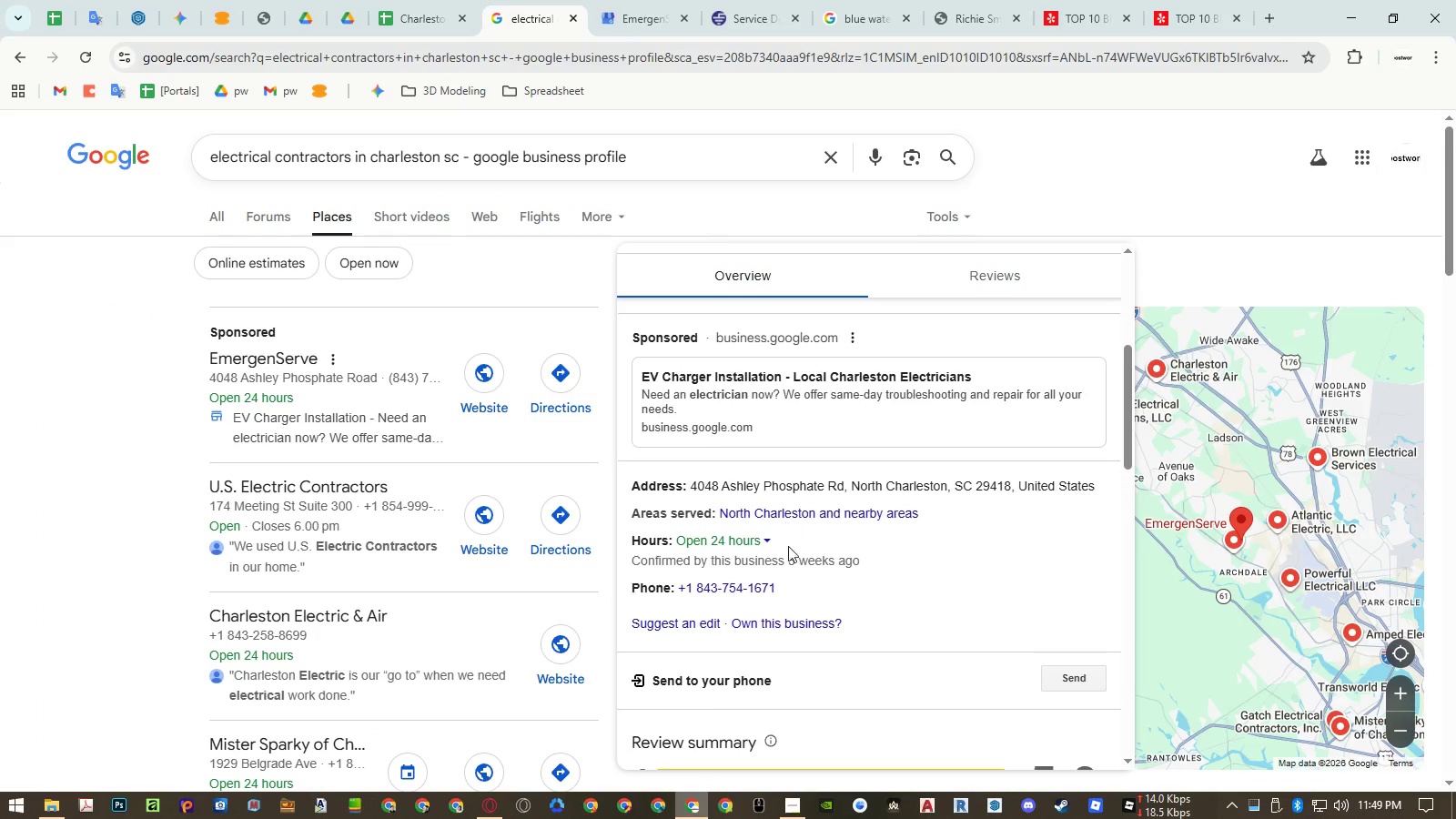 
left_click([752, 545])
 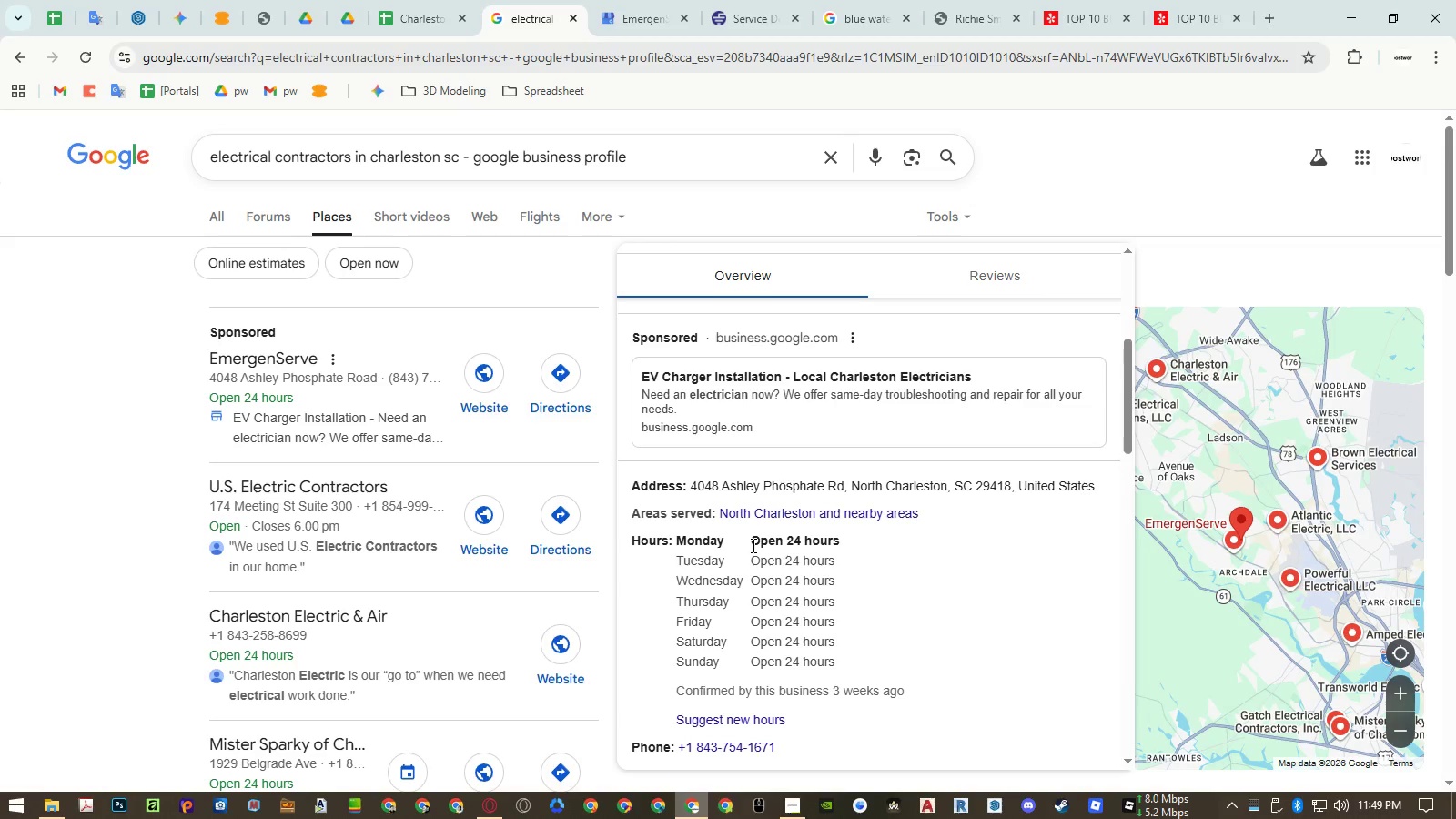 
left_click([752, 544])
 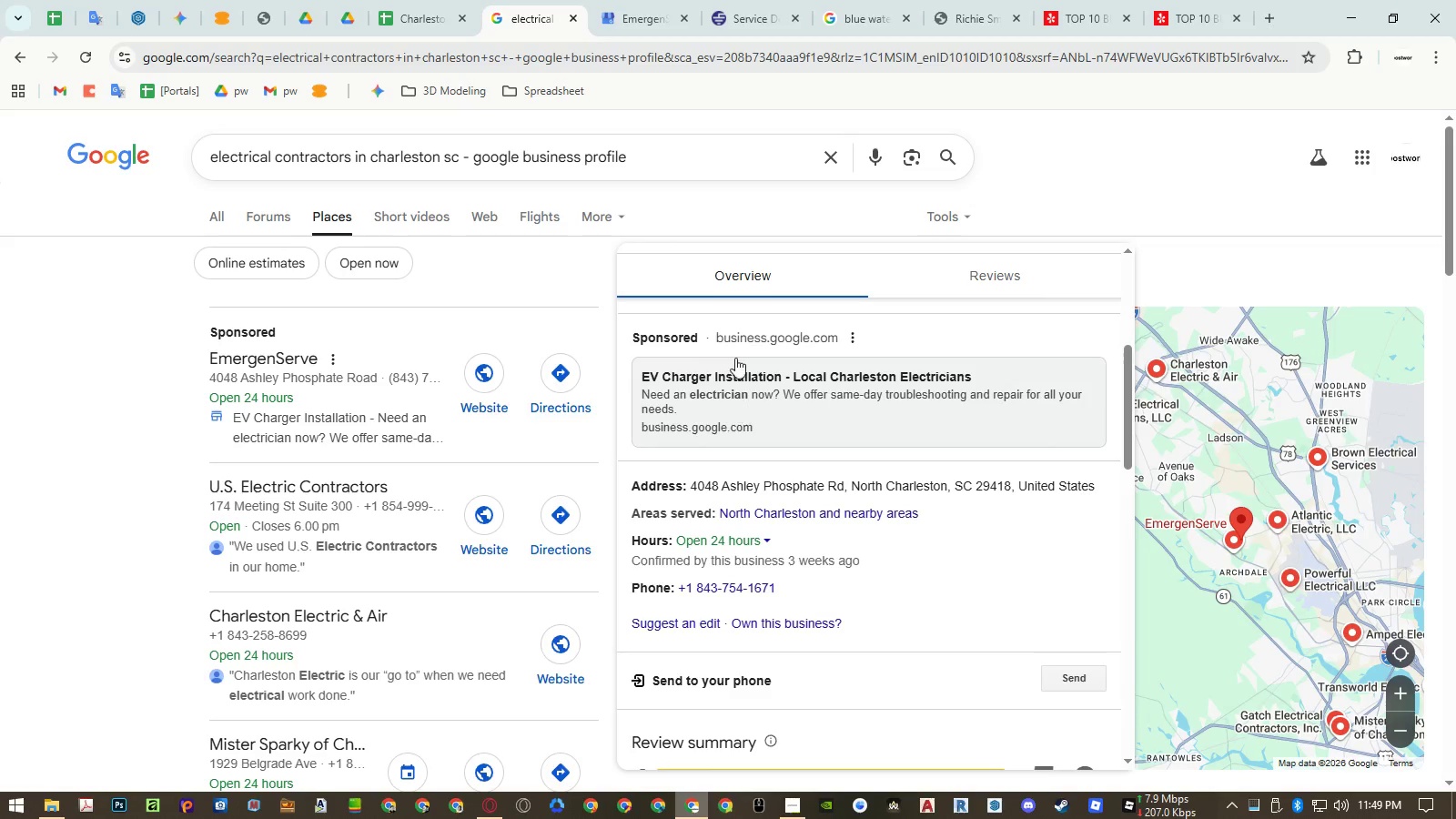 
left_click([630, 14])
 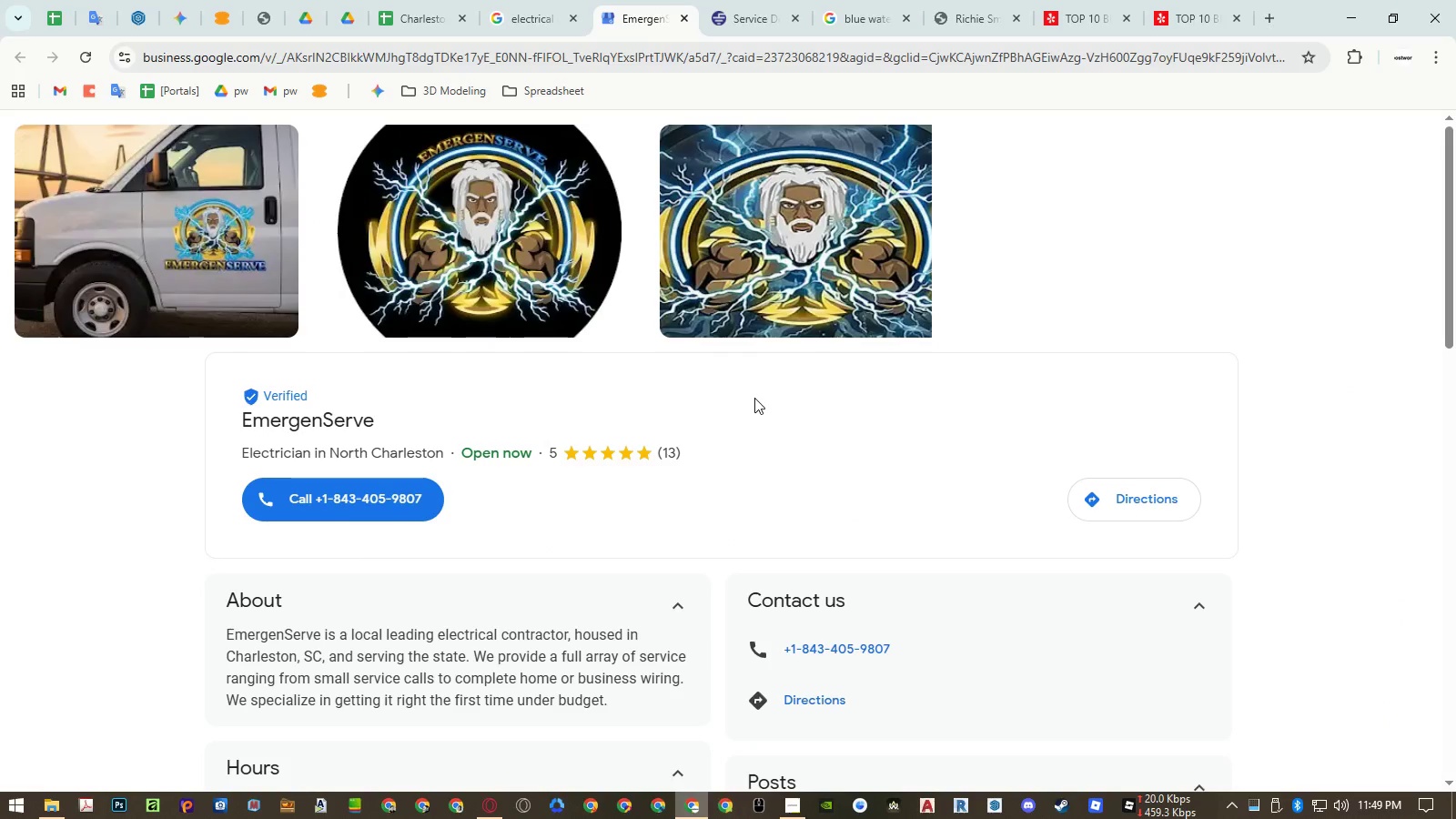 
scroll: coordinate [753, 399], scroll_direction: down, amount: 5.0
 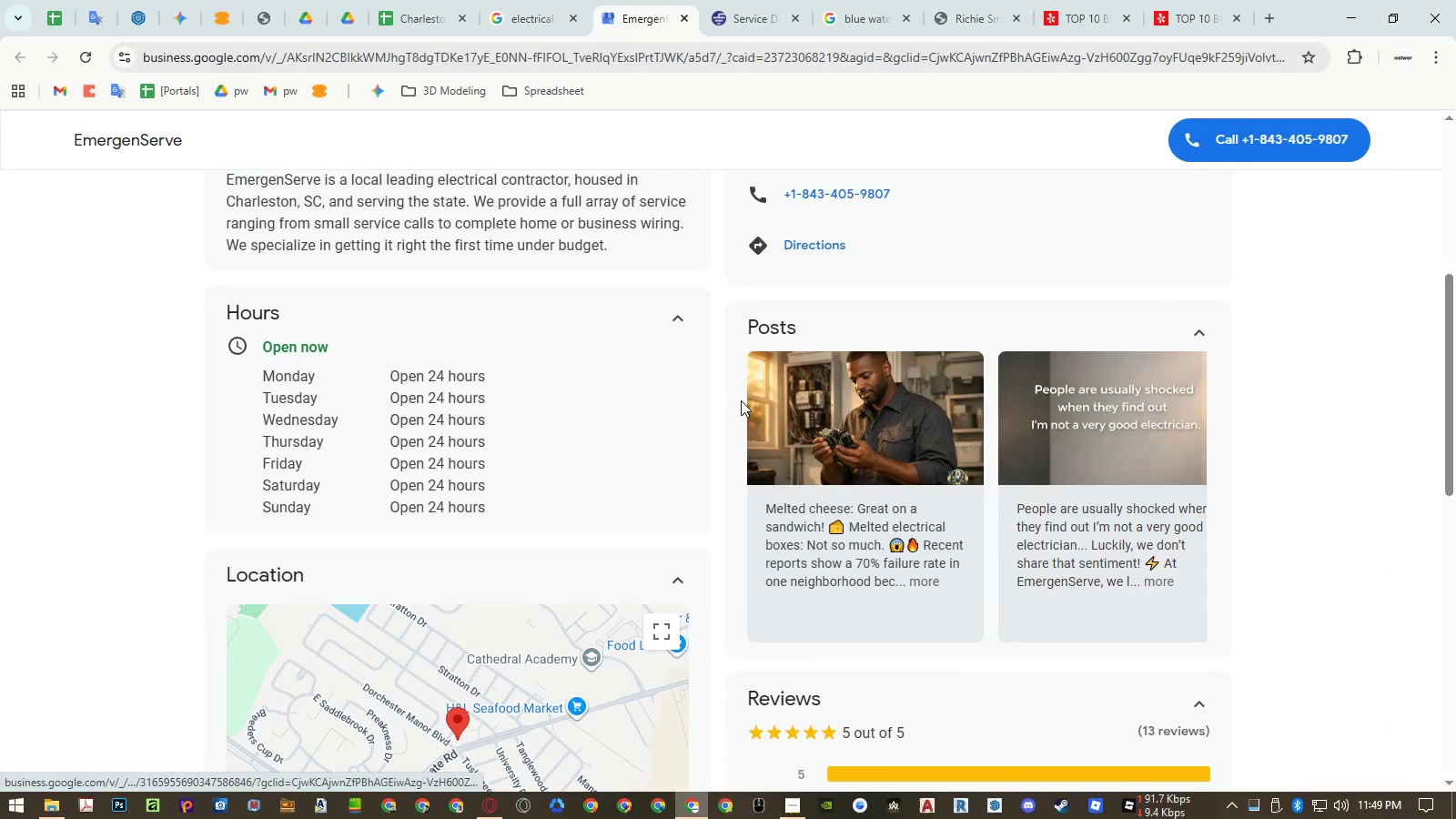 
scroll: coordinate [734, 401], scroll_direction: up, amount: 7.0
 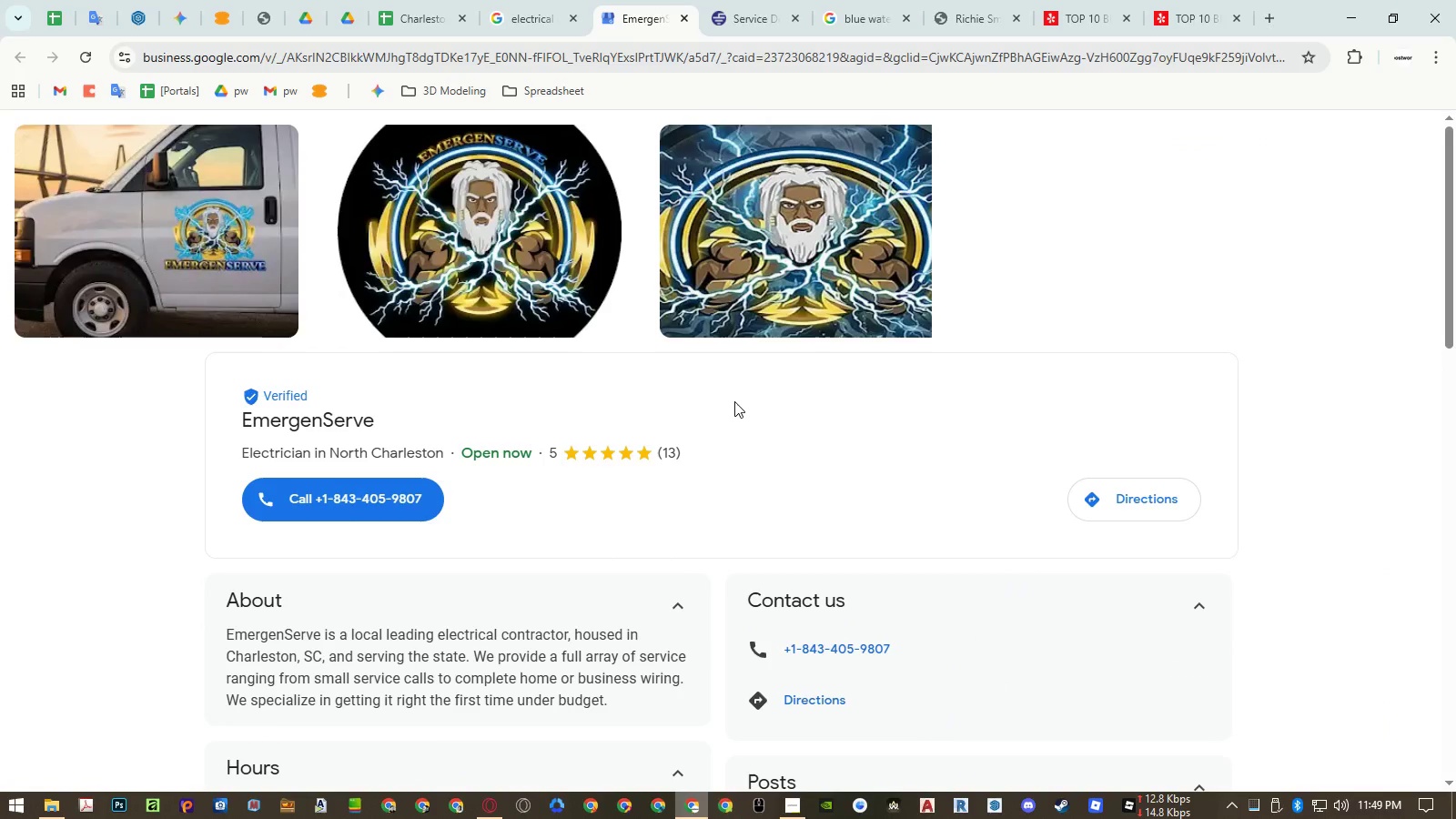 
scroll: coordinate [703, 429], scroll_direction: down, amount: 12.0
 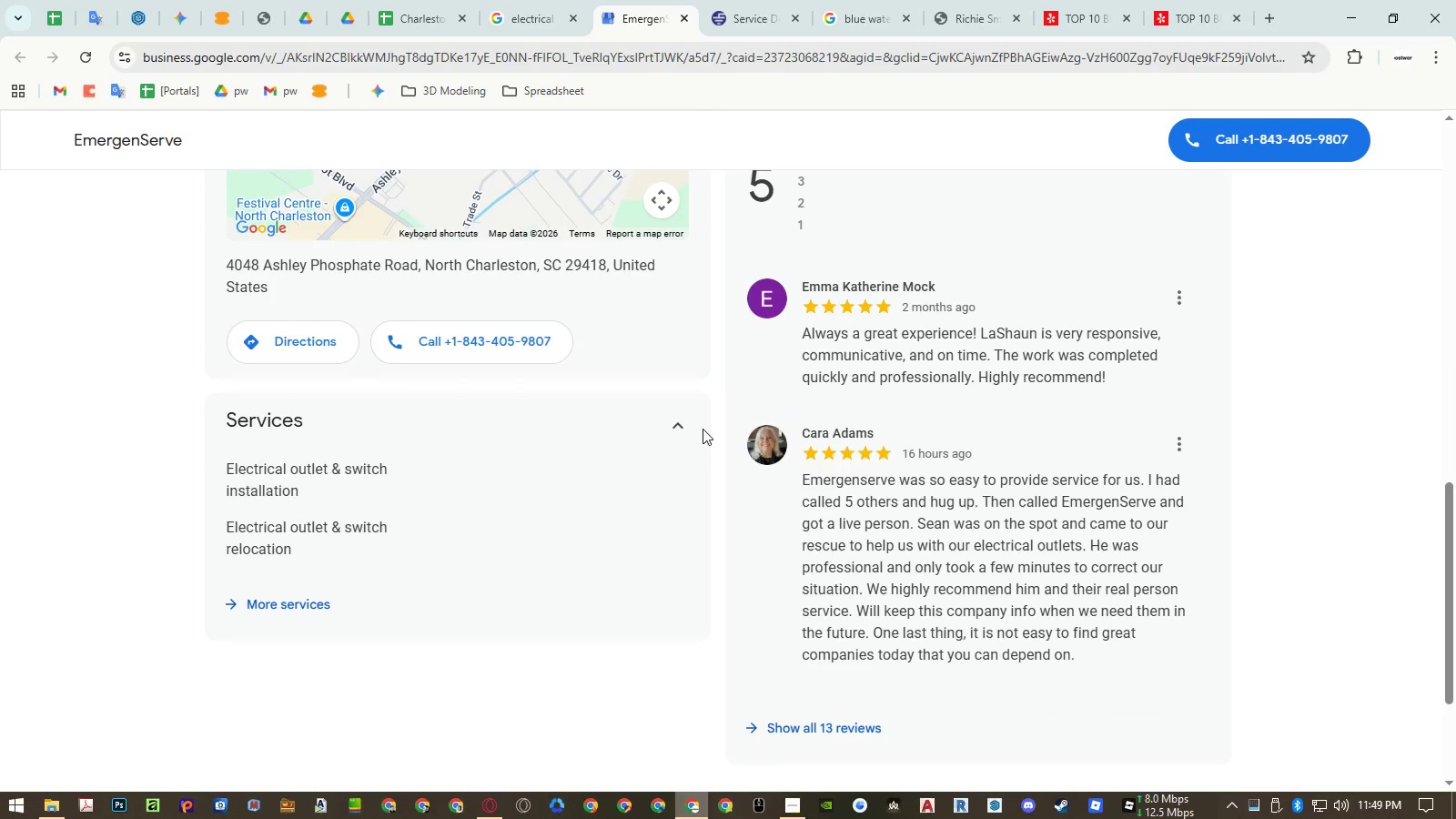 
scroll: coordinate [613, 236], scroll_direction: up, amount: 11.0
 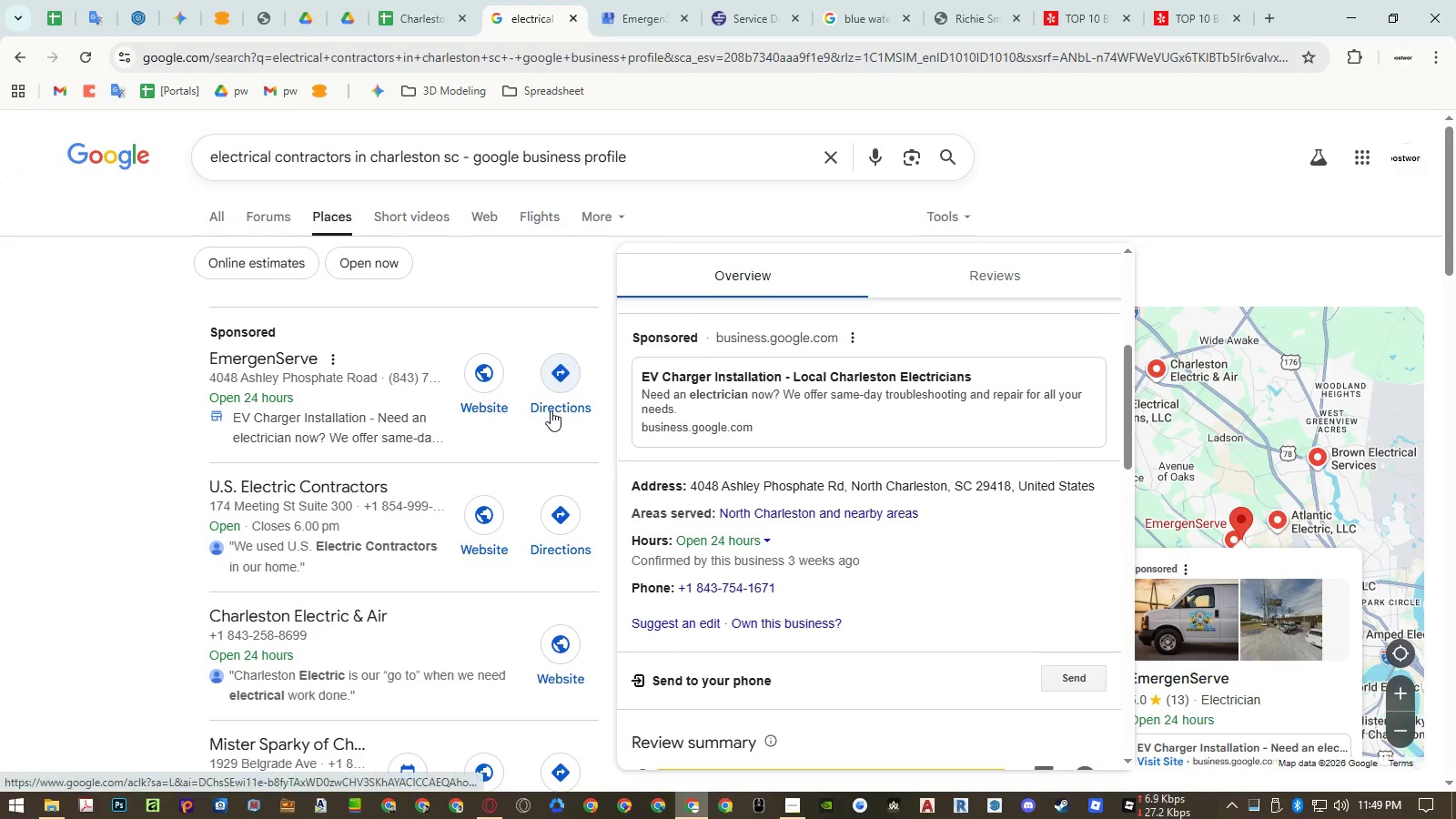 
left_click([498, 380])
 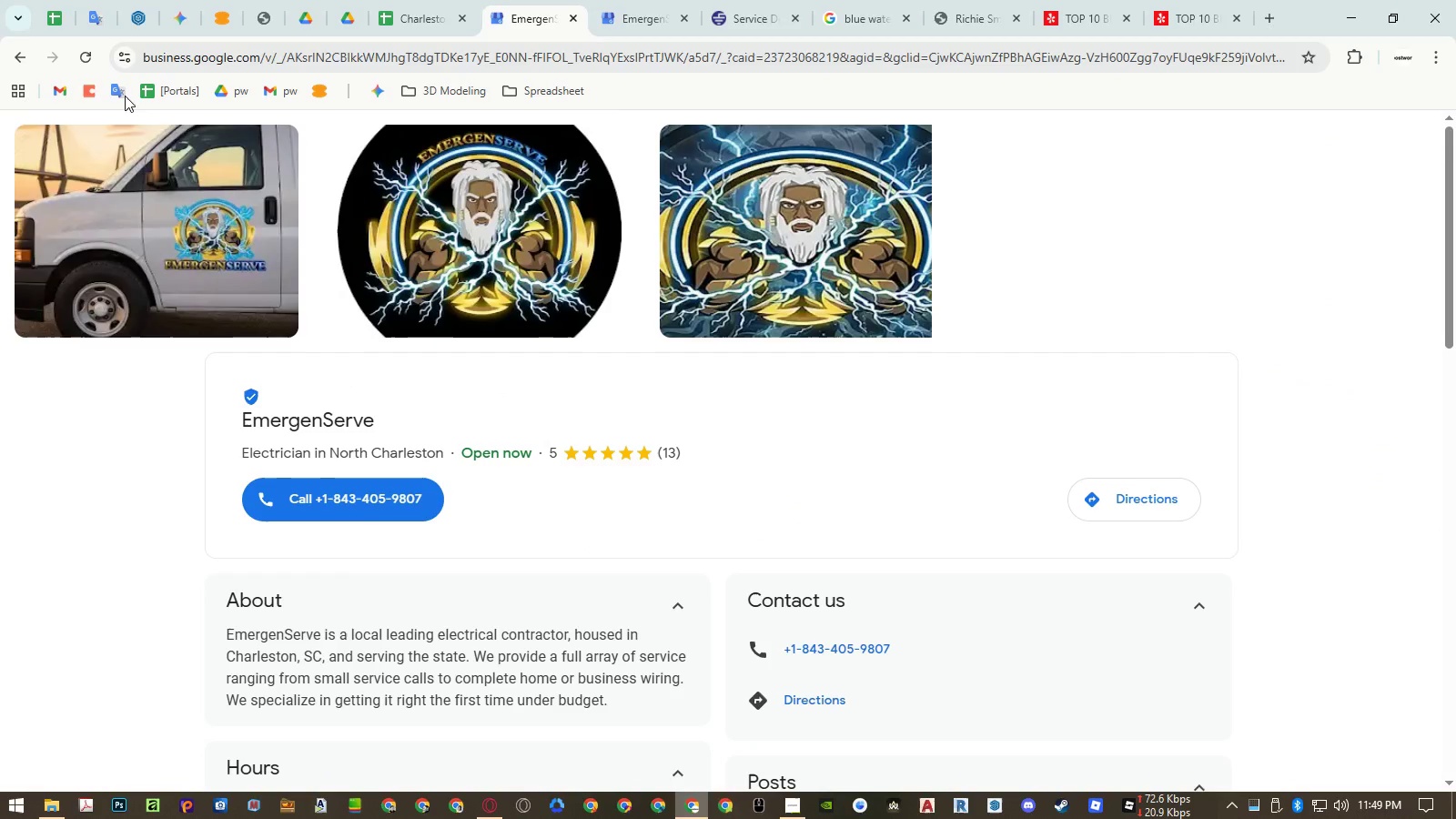 
left_click([15, 56])
 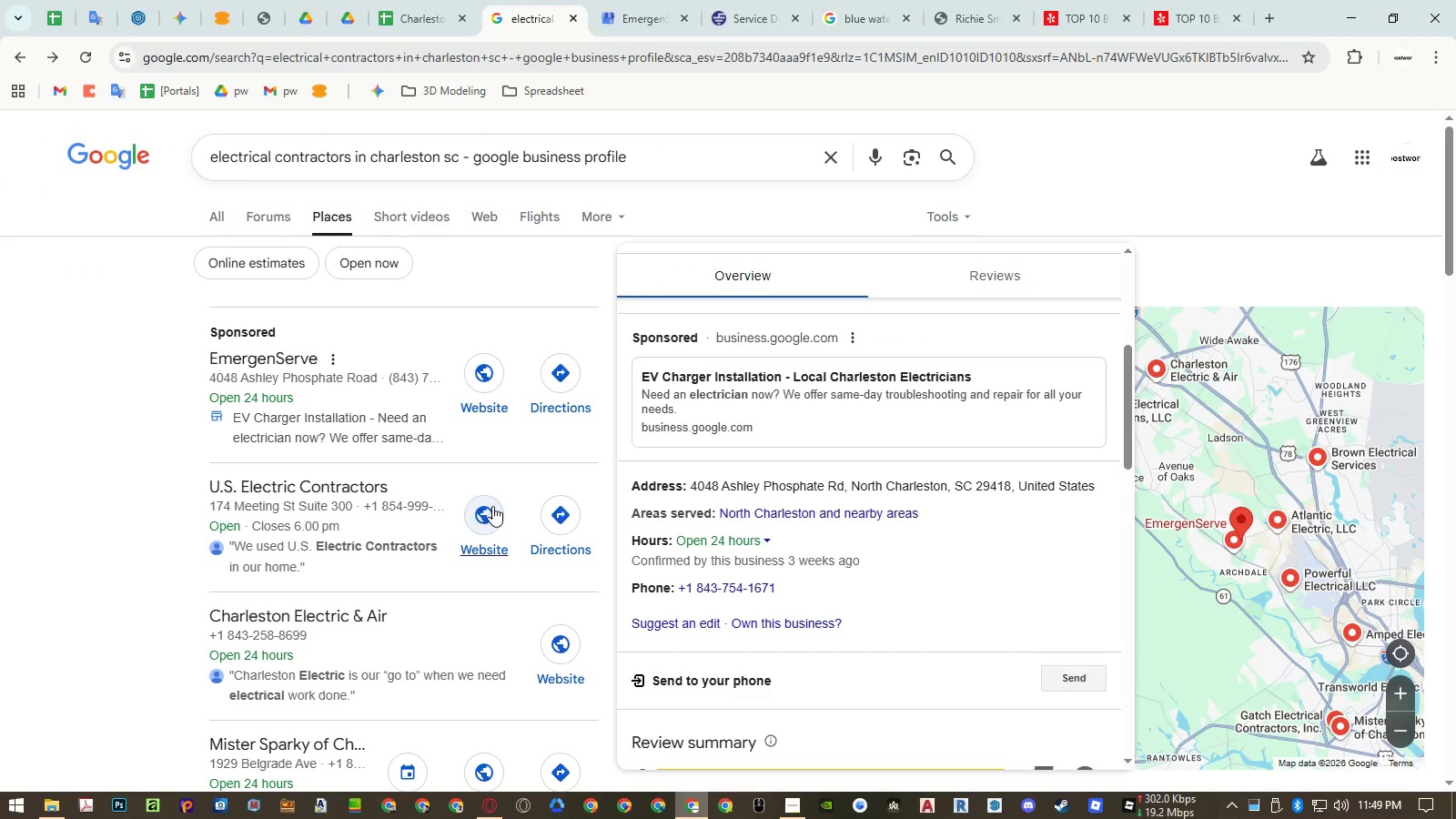 
middle_click([500, 506])
 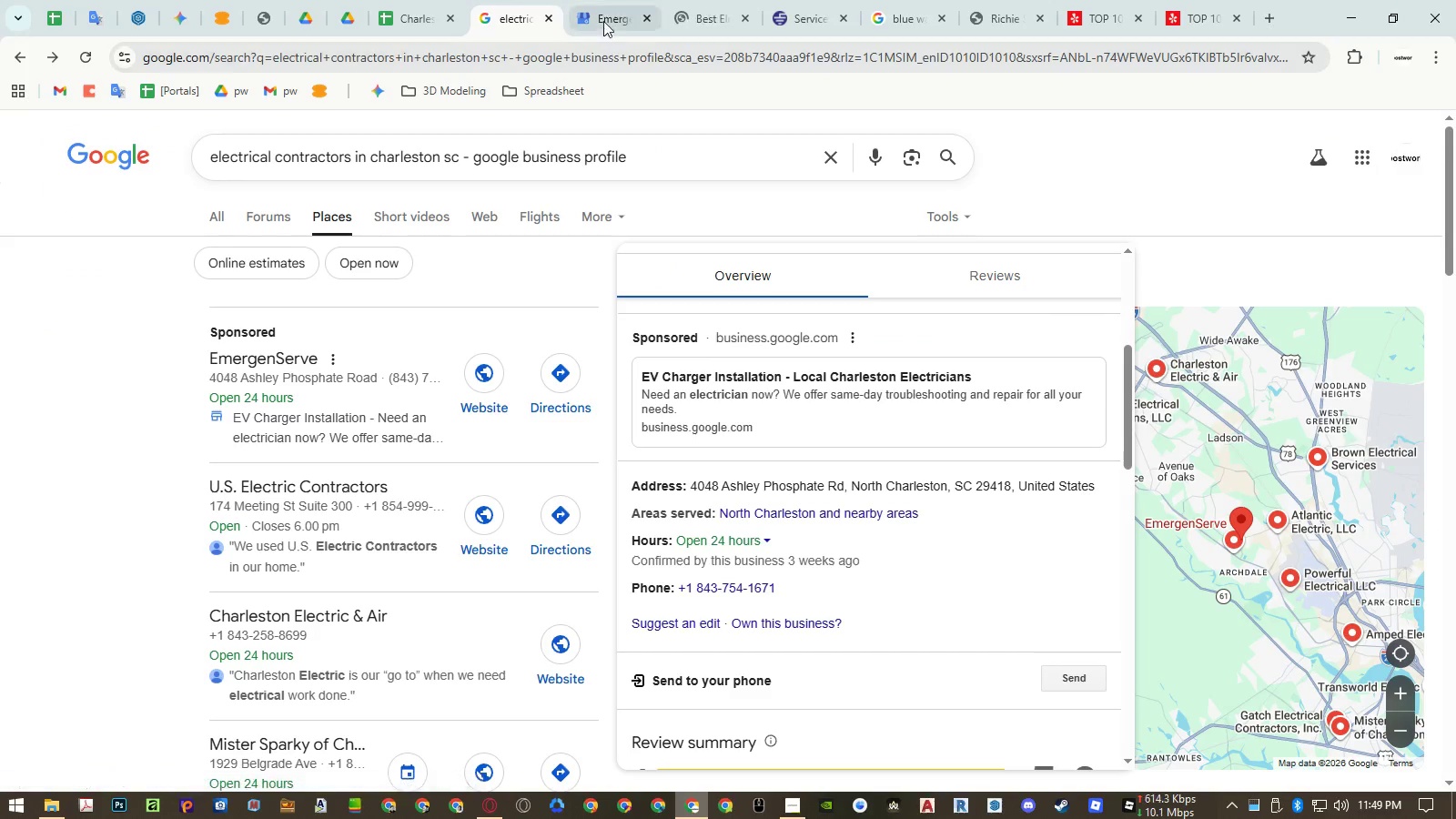 
left_click([603, 16])
 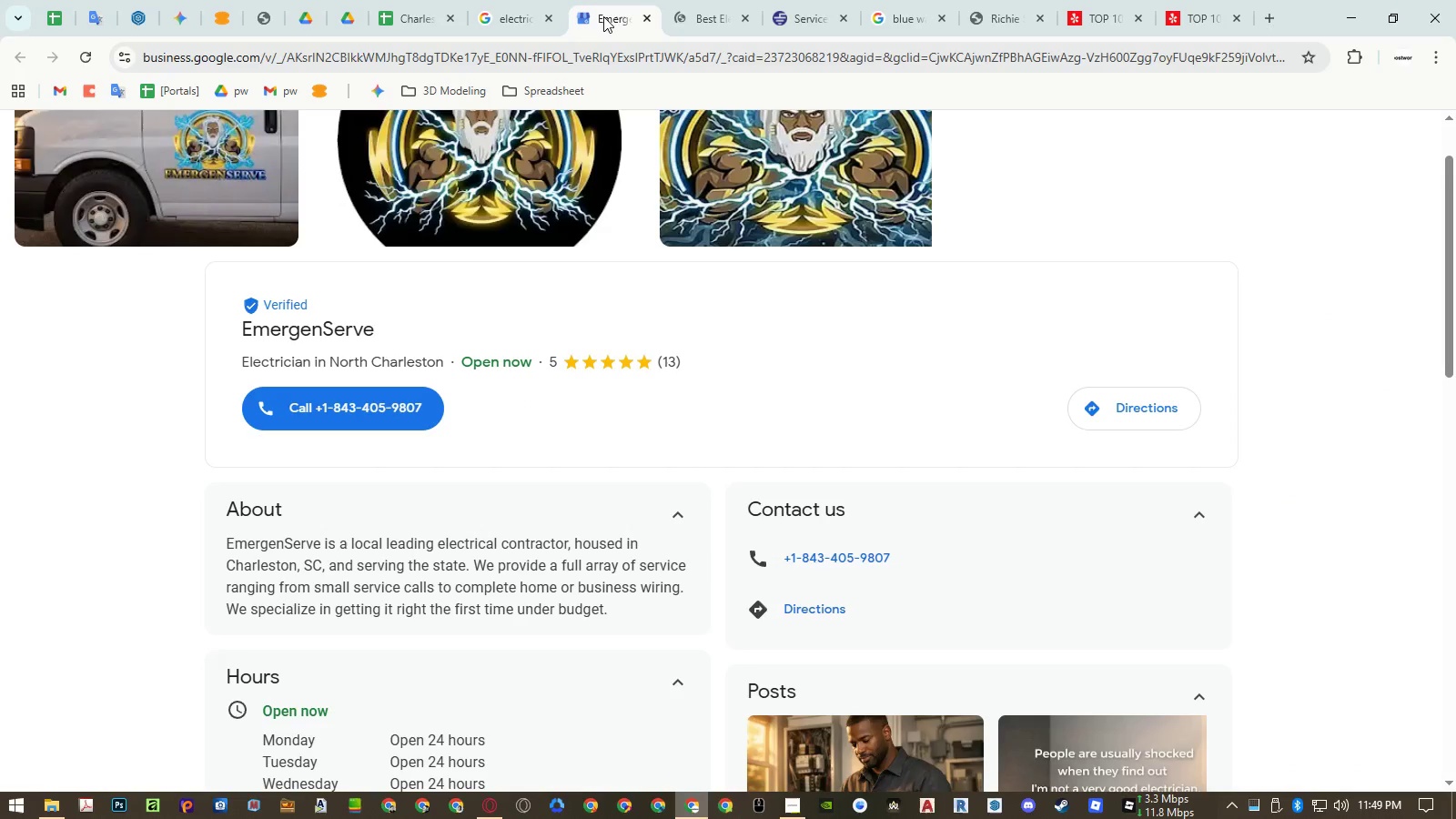 
middle_click([603, 16])
 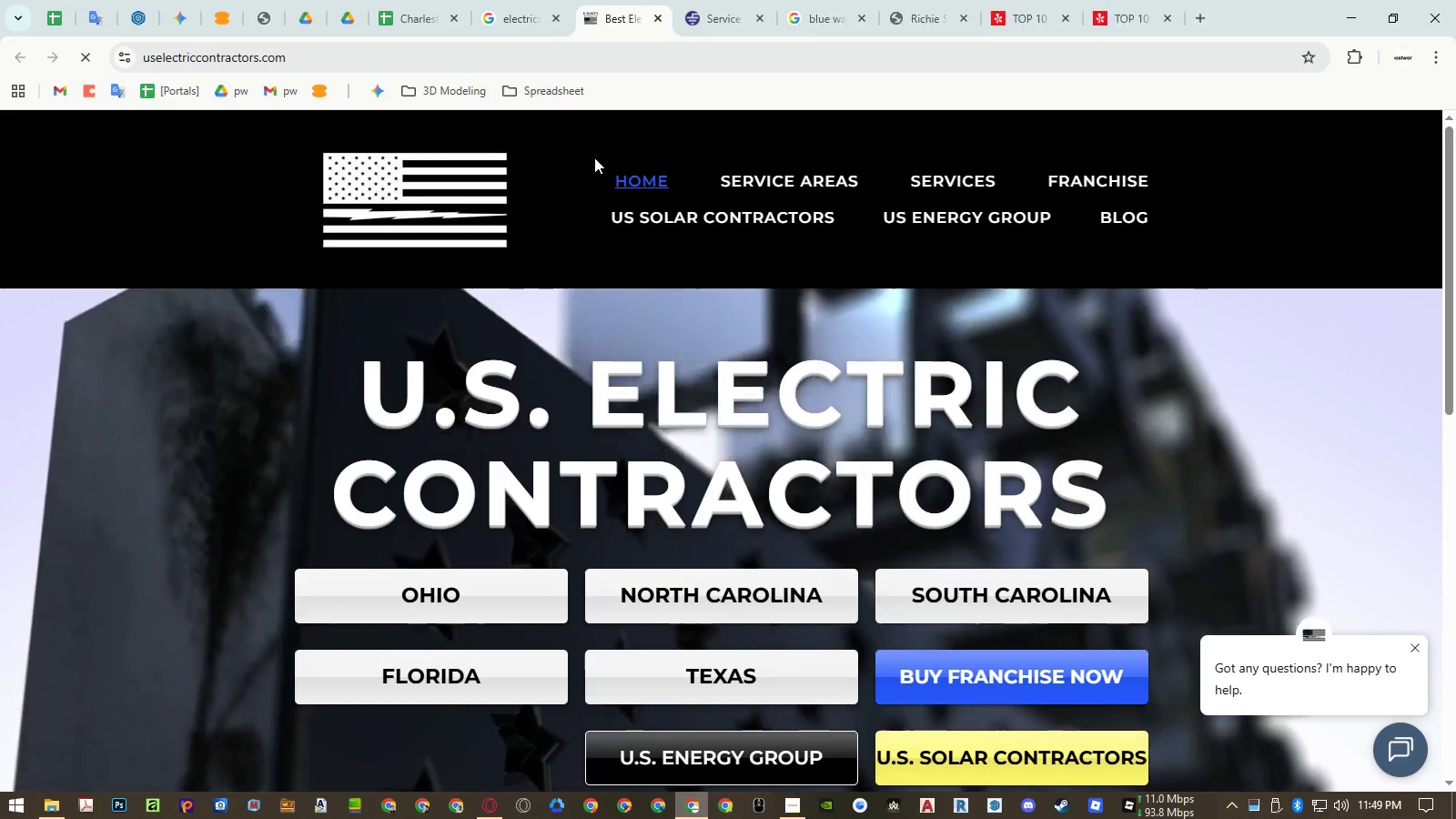 
mouse_move([784, 214])
 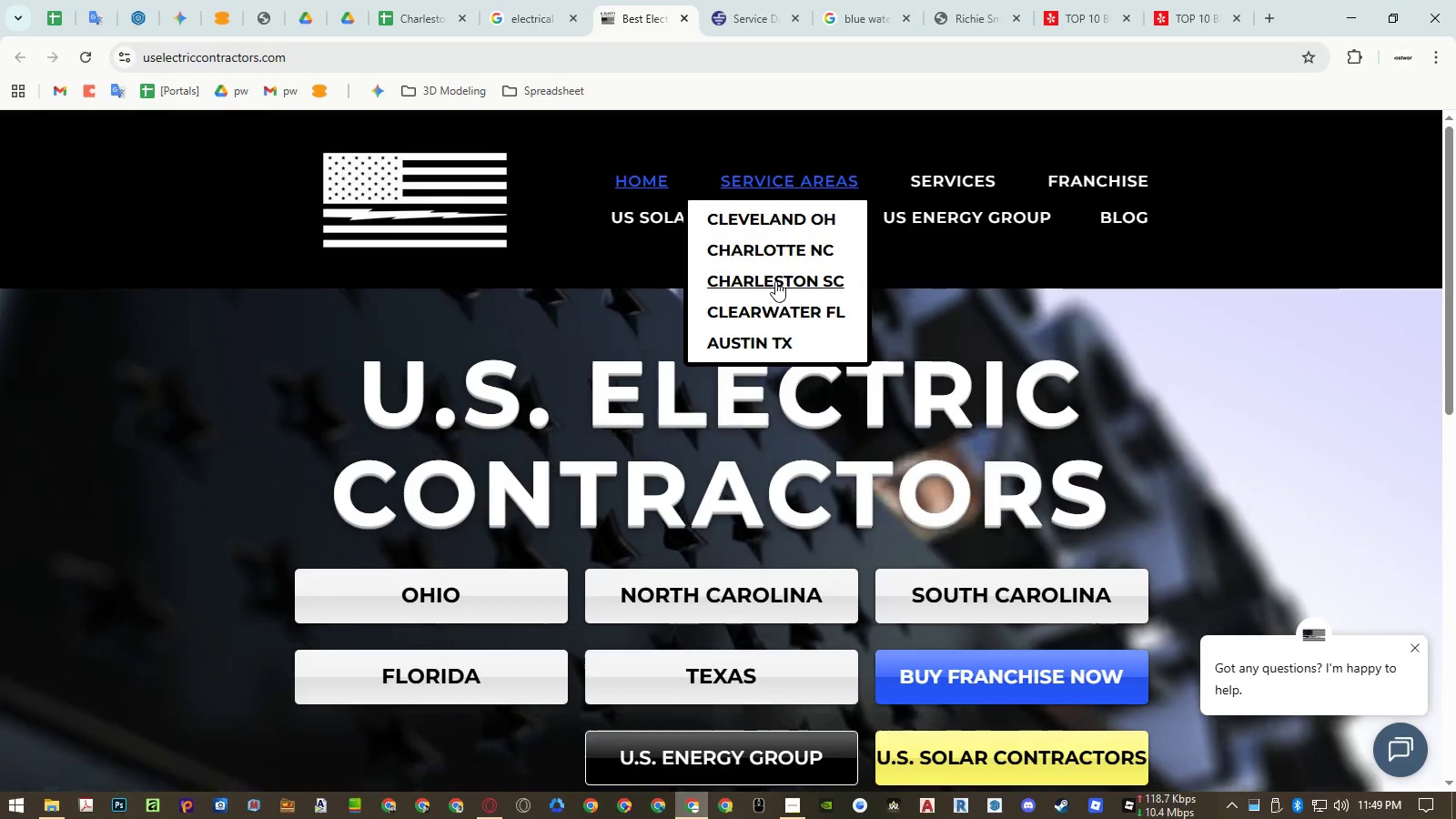 
left_click([775, 281])
 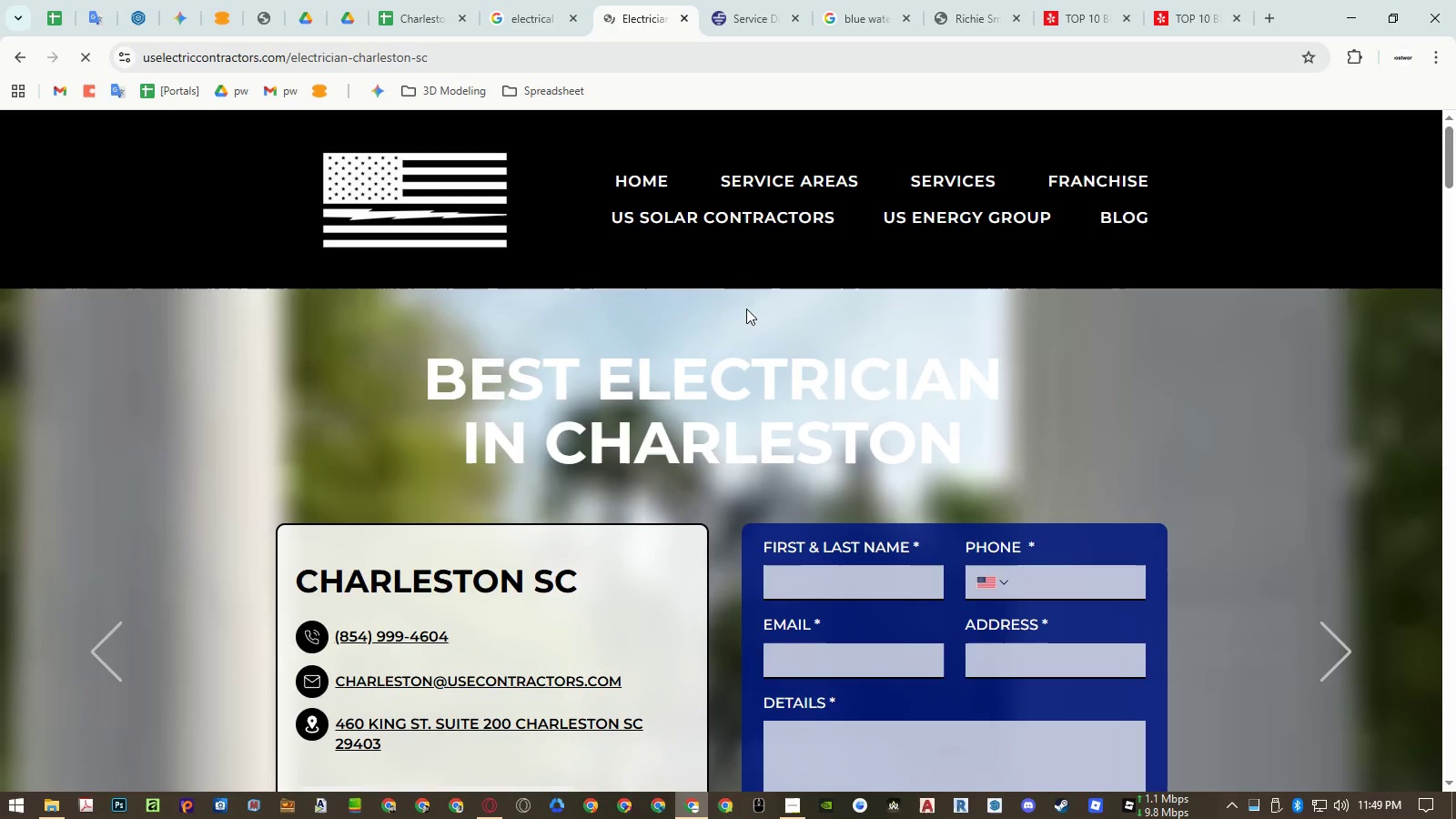 
scroll: coordinate [658, 398], scroll_direction: down, amount: 7.0
 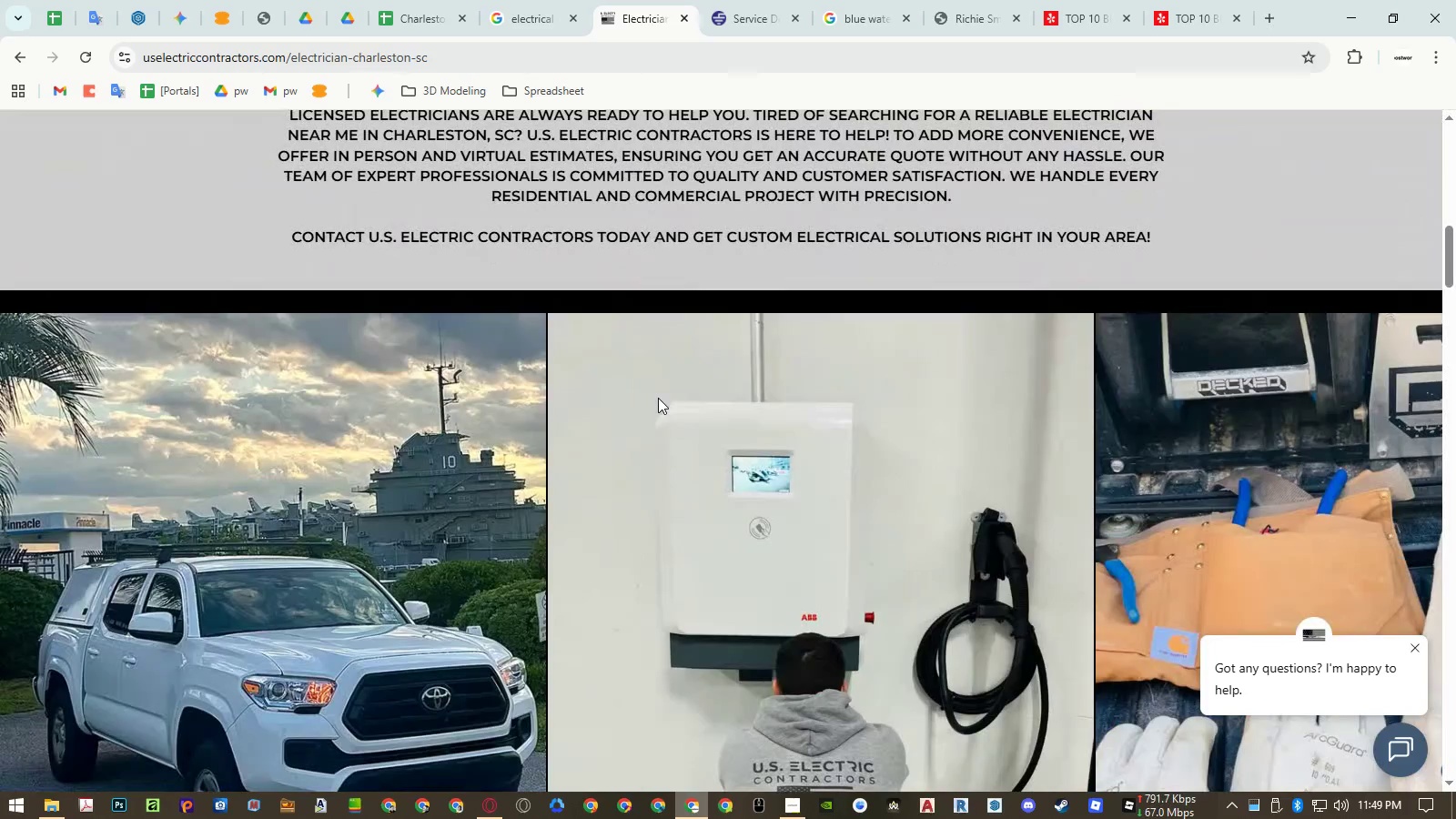 
scroll: coordinate [658, 398], scroll_direction: up, amount: 15.0
 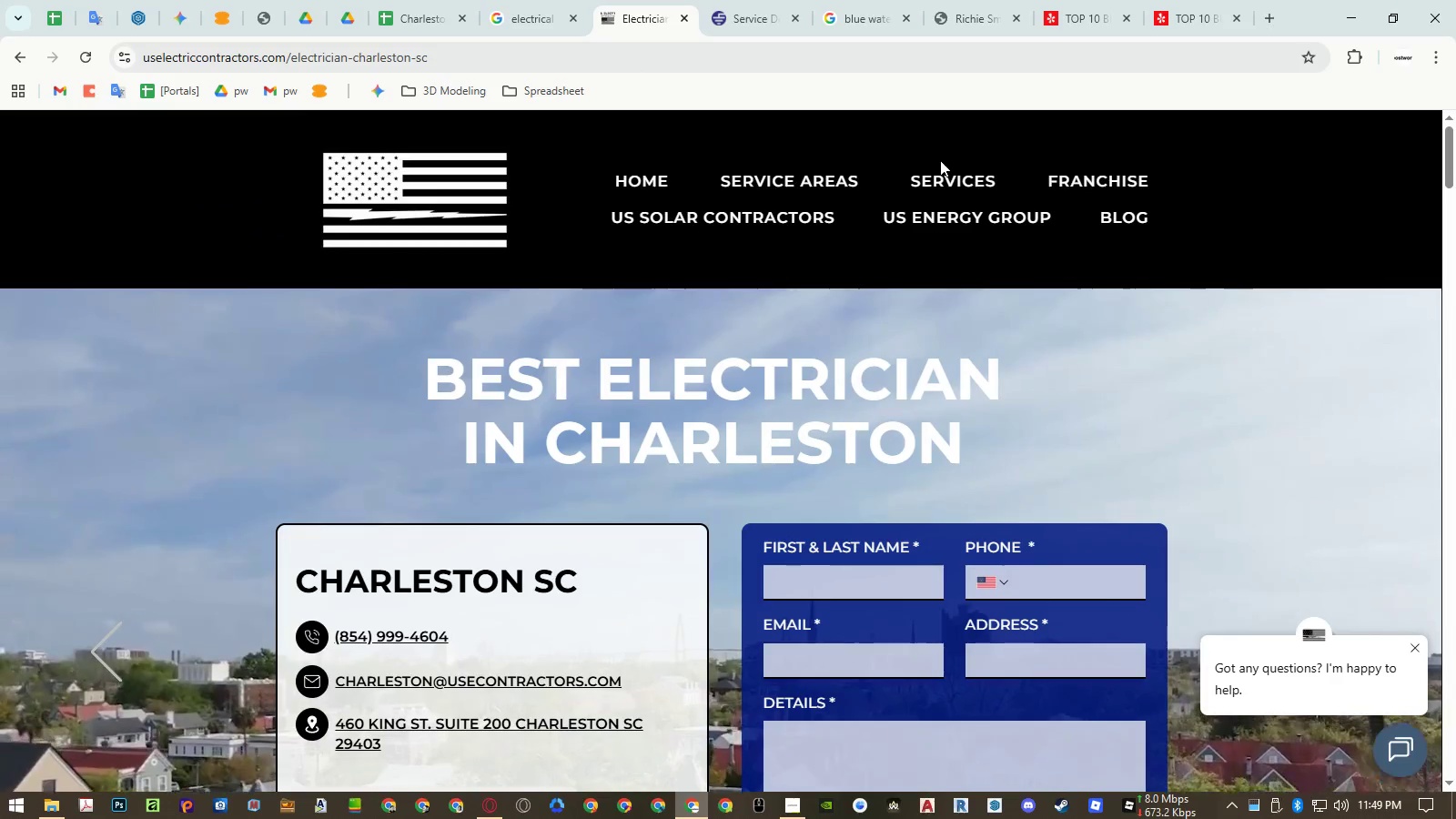 
left_click([939, 166])
 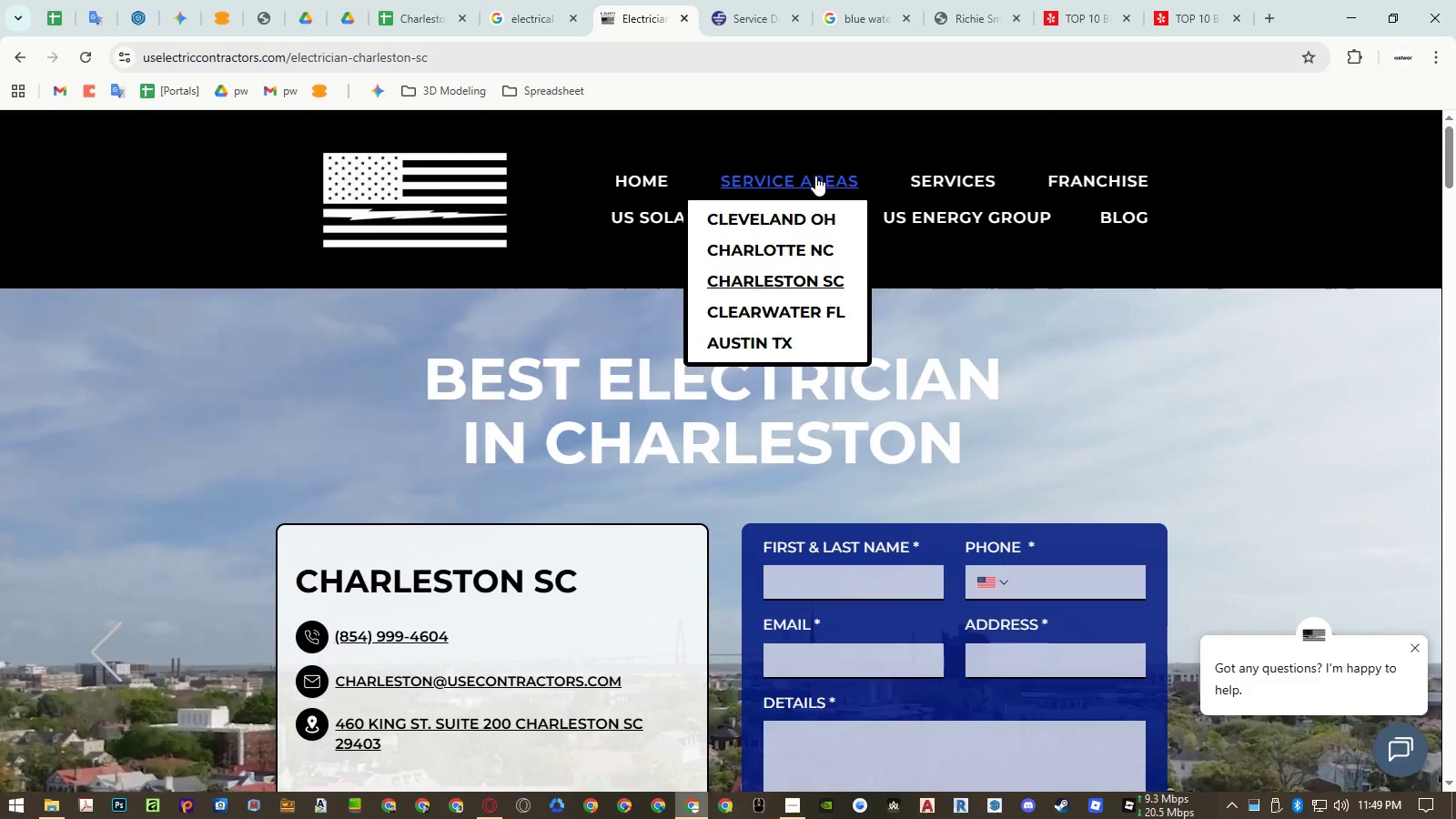 
left_click([645, 181])
 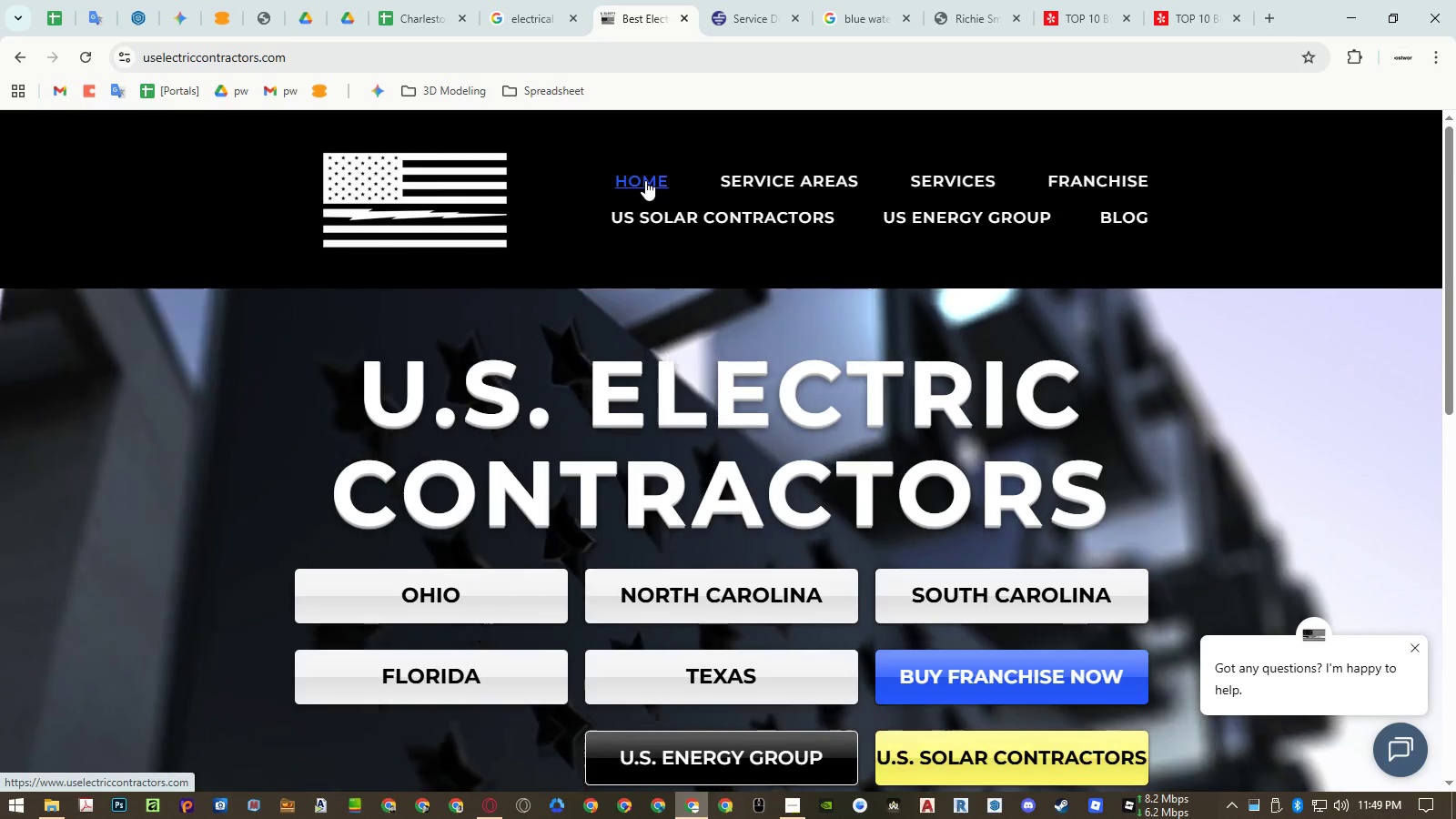 
scroll: coordinate [767, 445], scroll_direction: down, amount: 15.0
 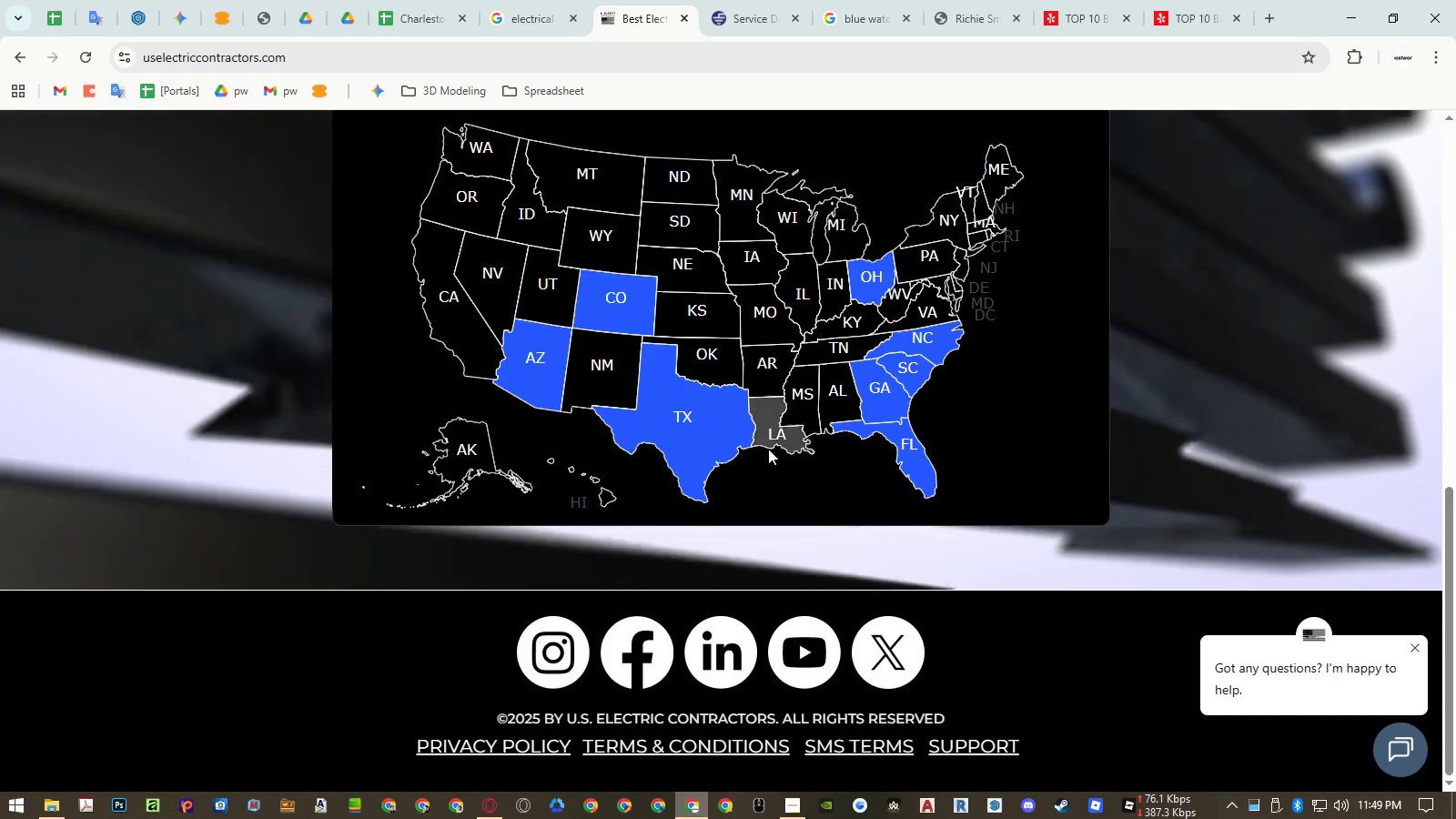 
scroll: coordinate [803, 443], scroll_direction: up, amount: 16.0
 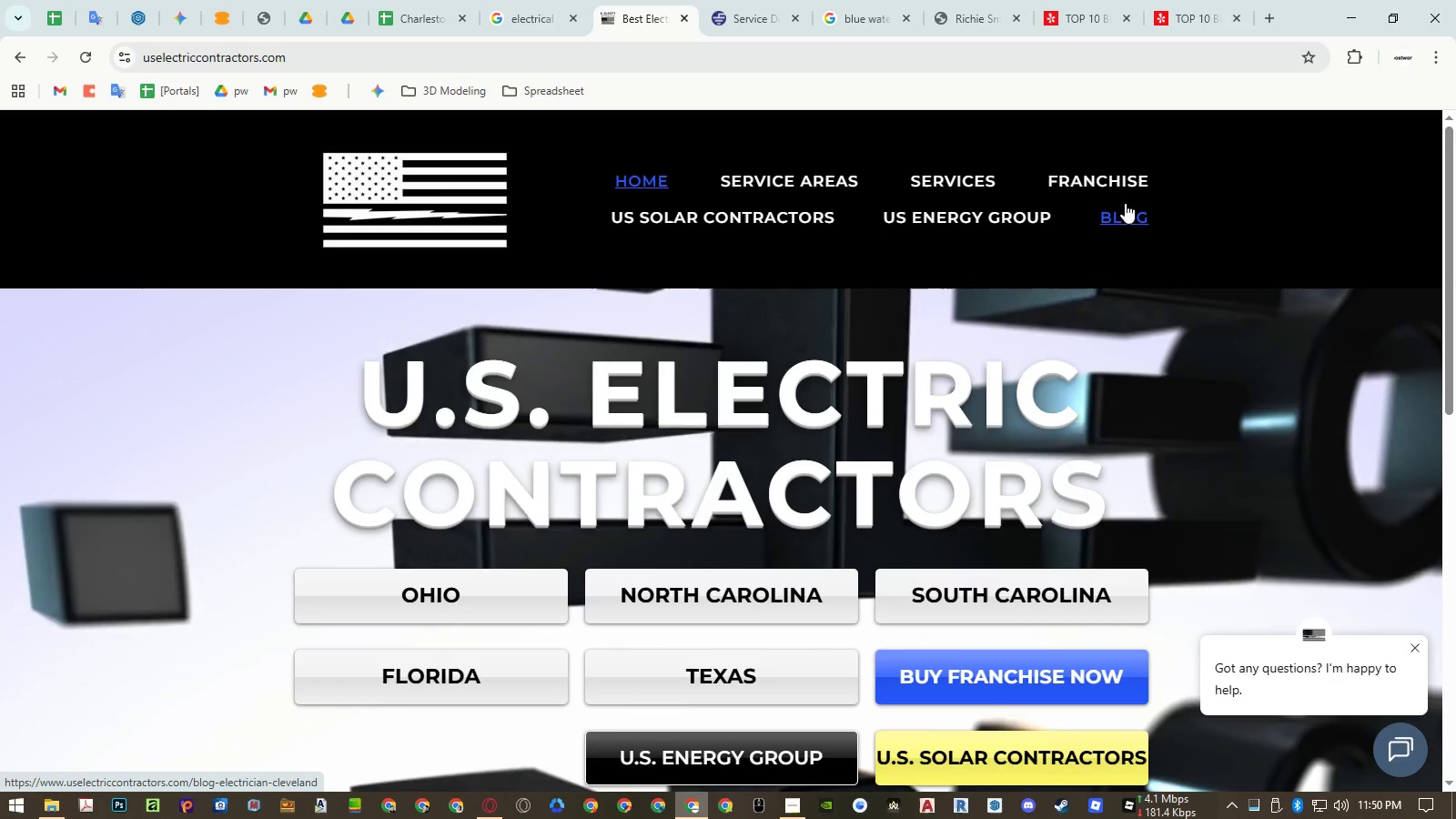 
mouse_move([948, 200])
 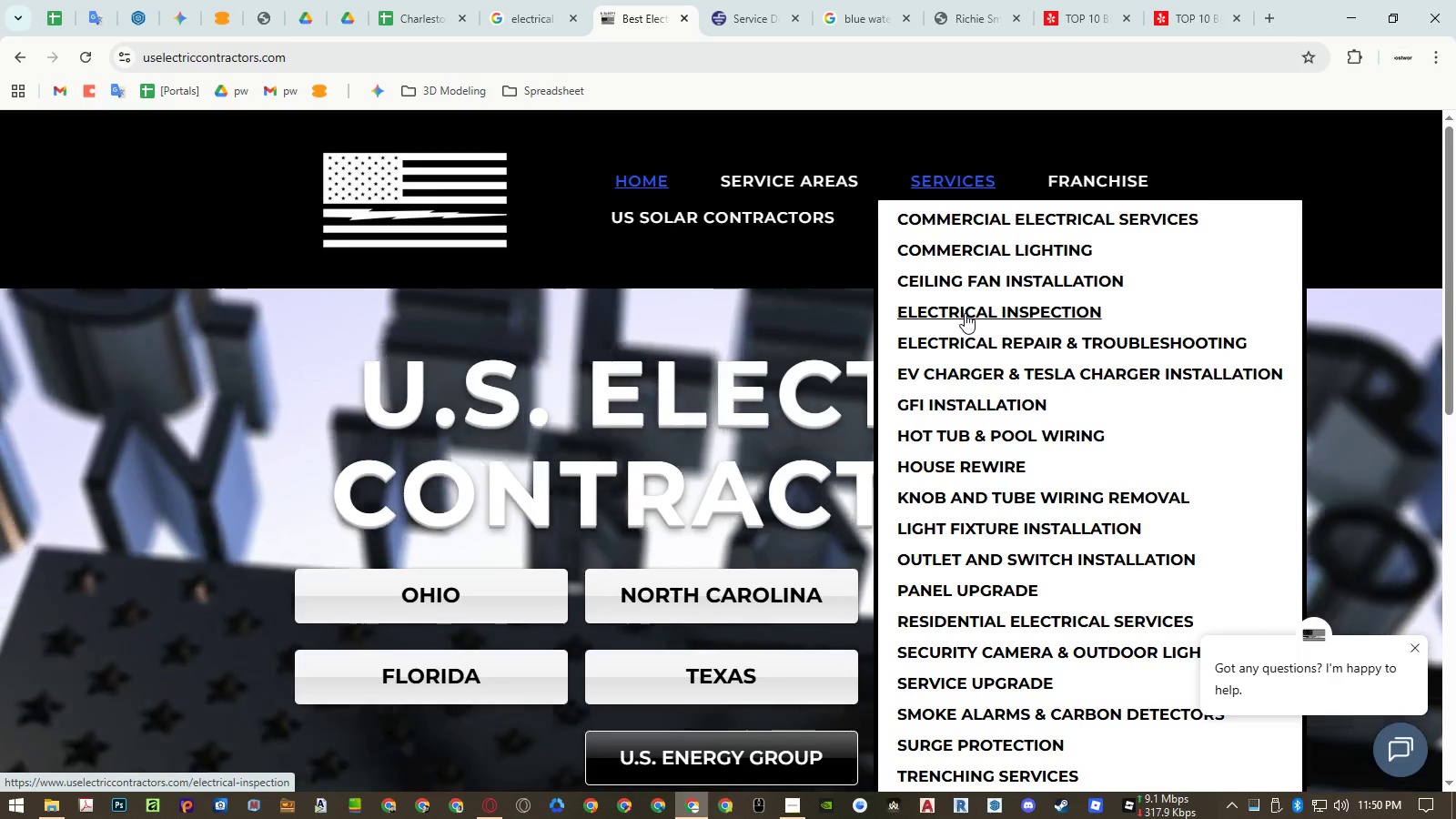 
left_click([962, 339])
 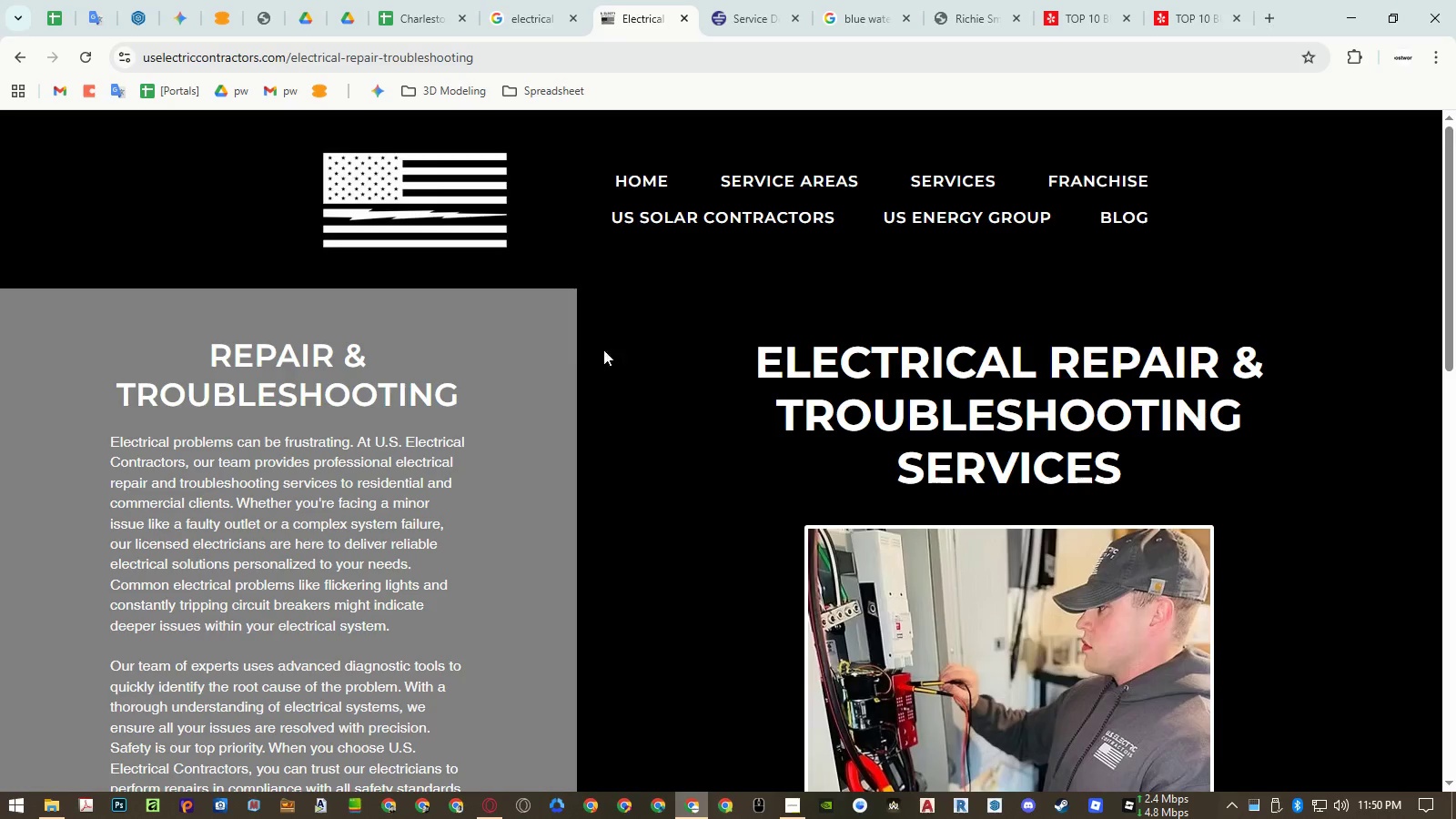 
scroll: coordinate [429, 414], scroll_direction: down, amount: 19.0
 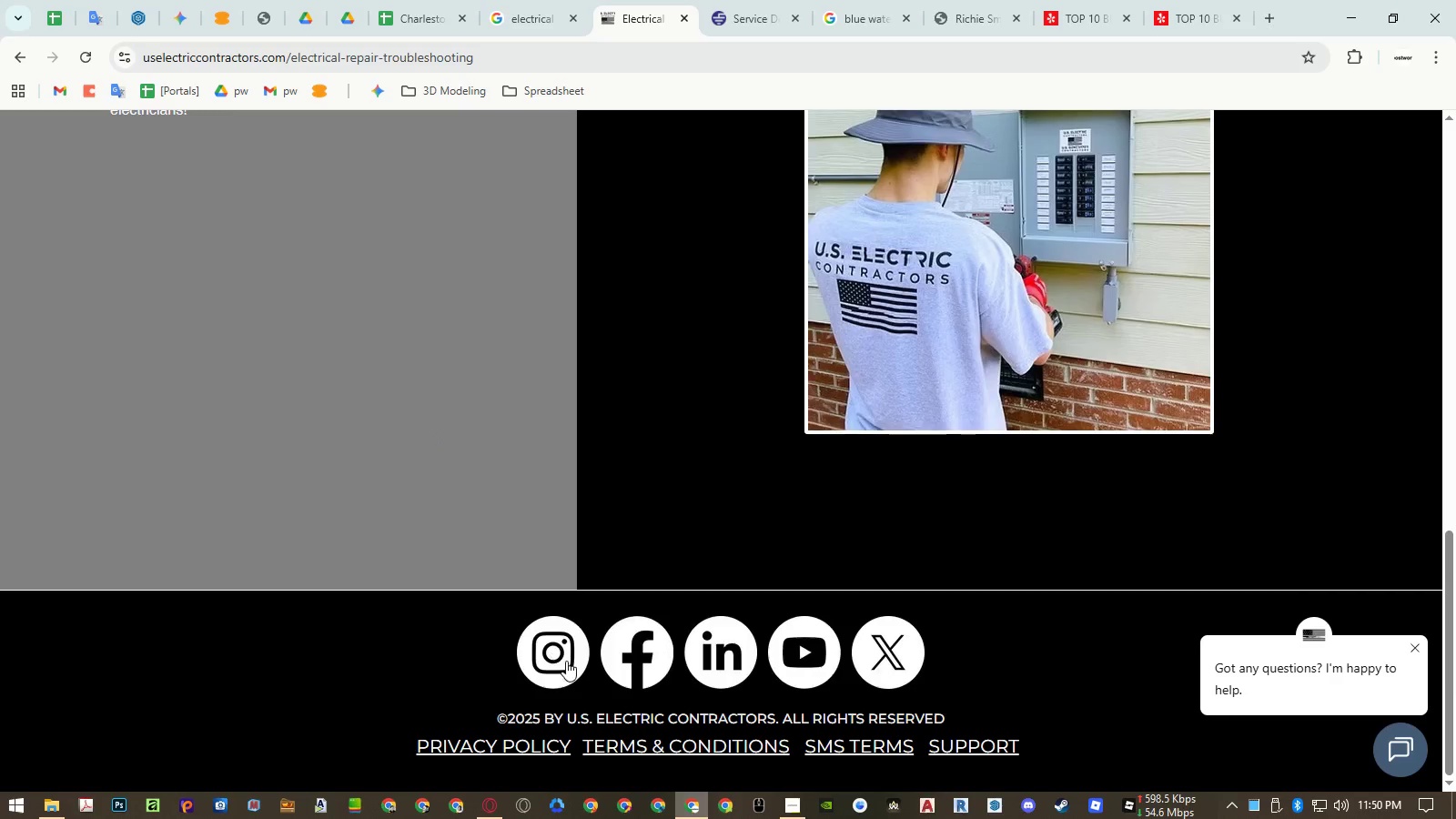 
double_click([674, 658])
 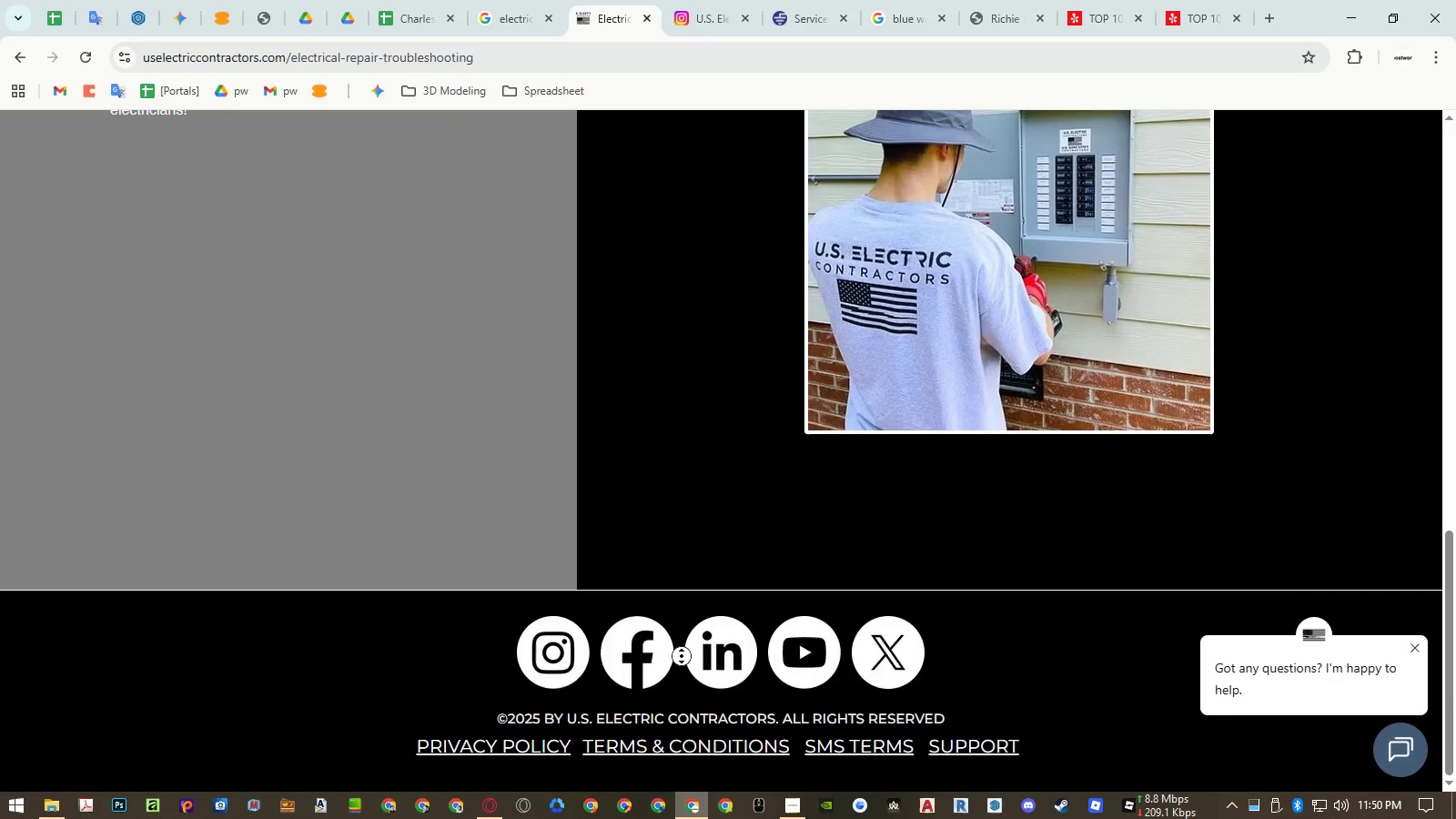 
middle_click([682, 656])
 